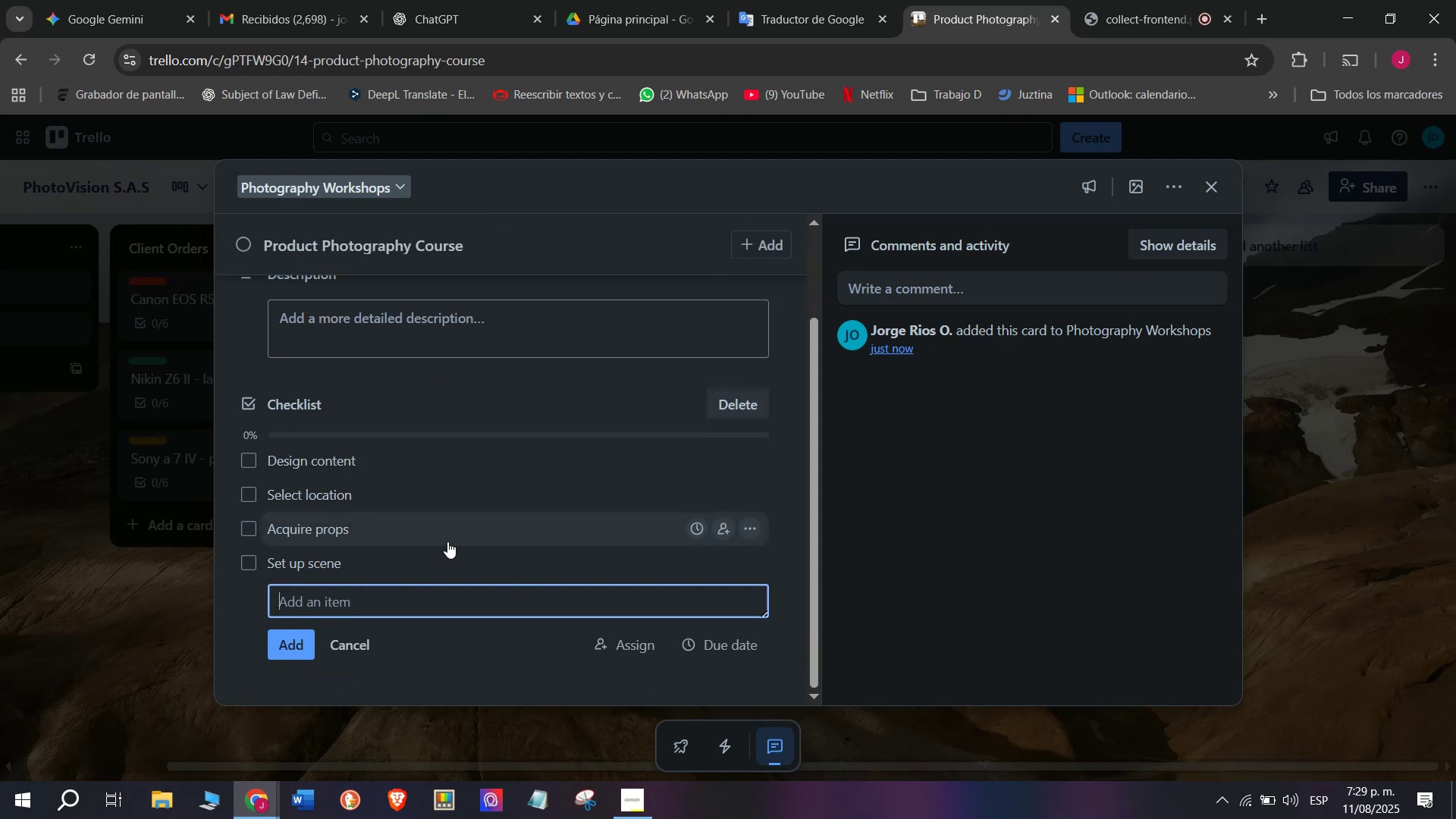 
key(CapsLock)
 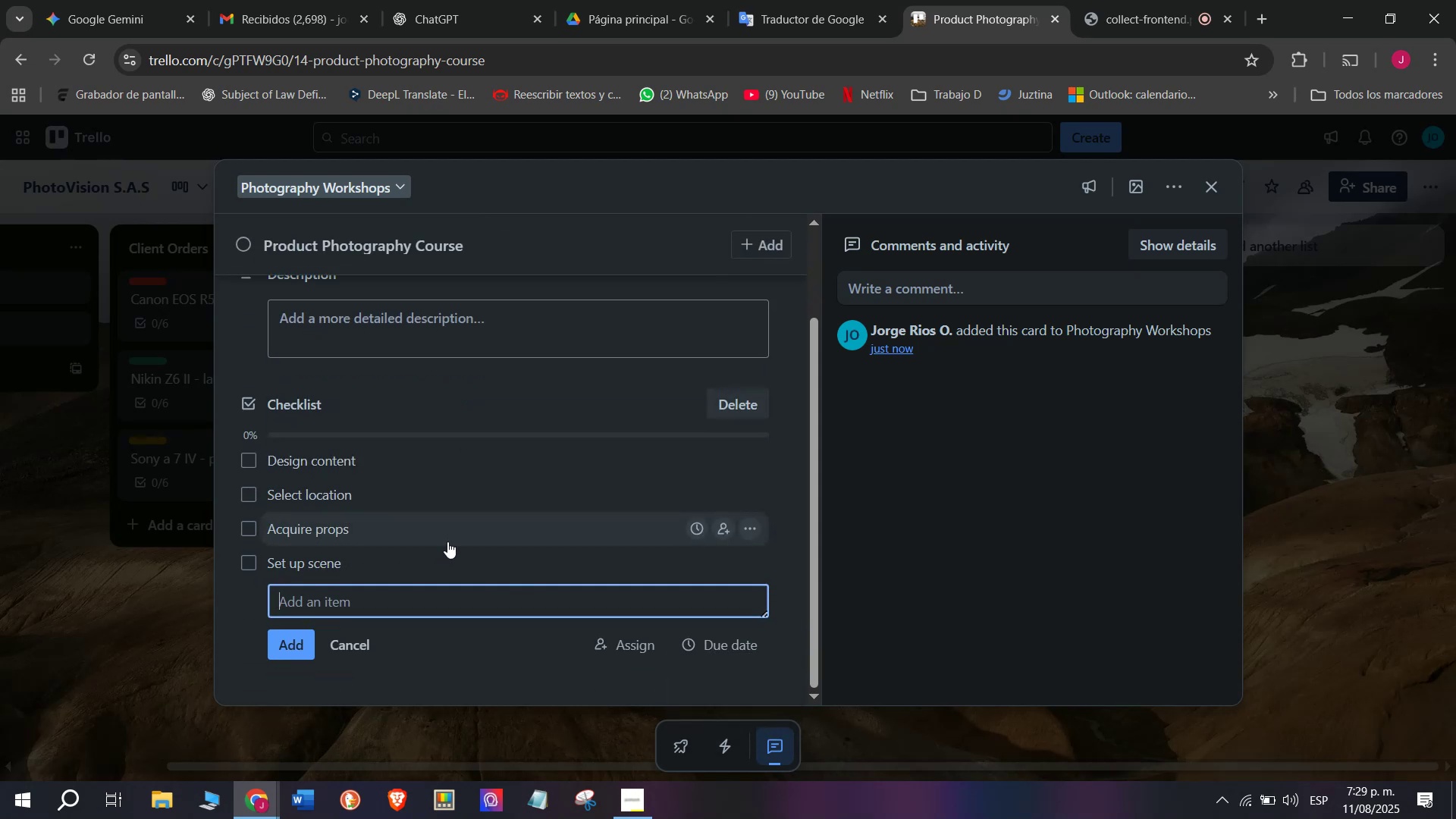 
wait(7.18)
 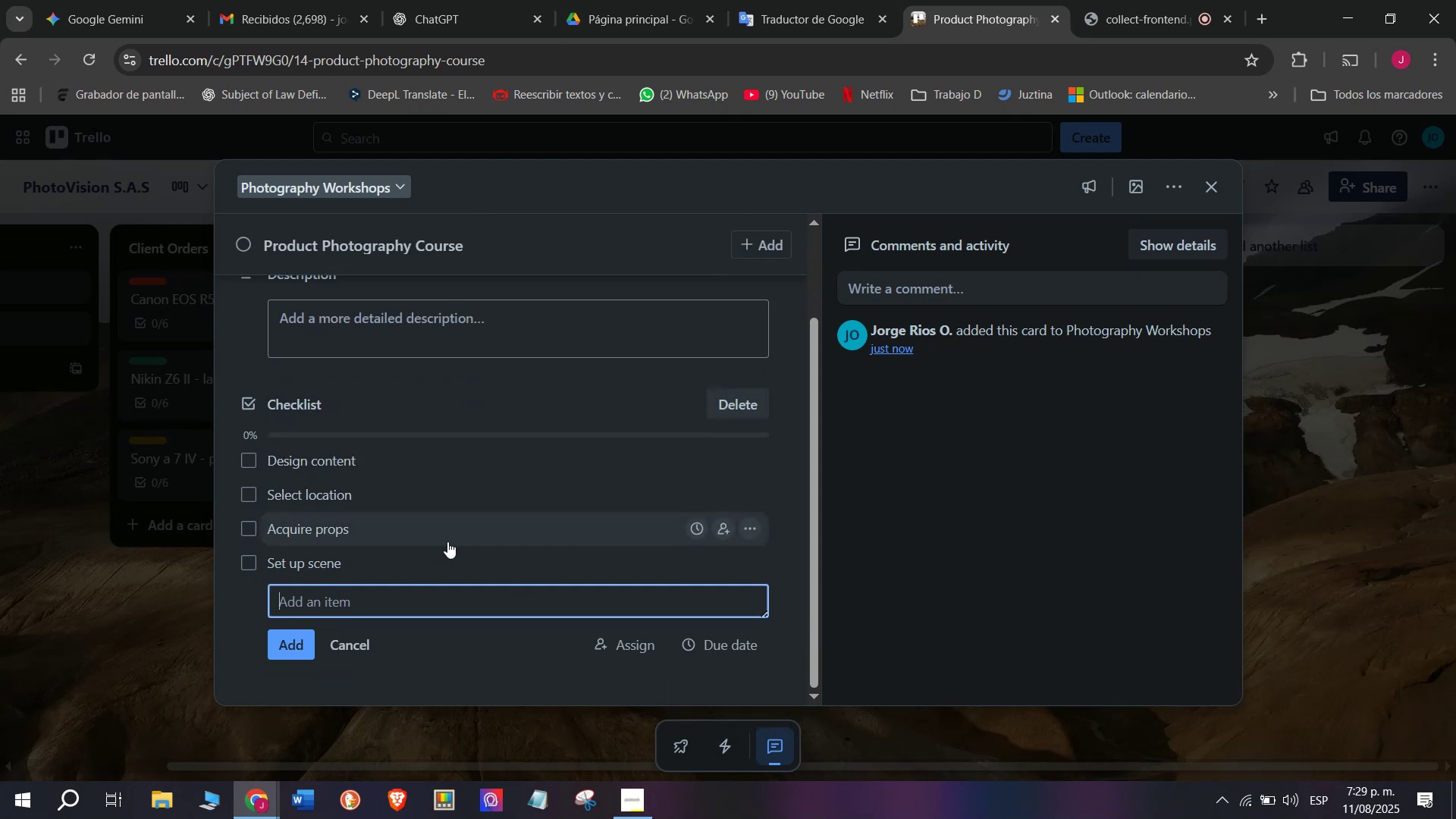 
type(Conduct)
 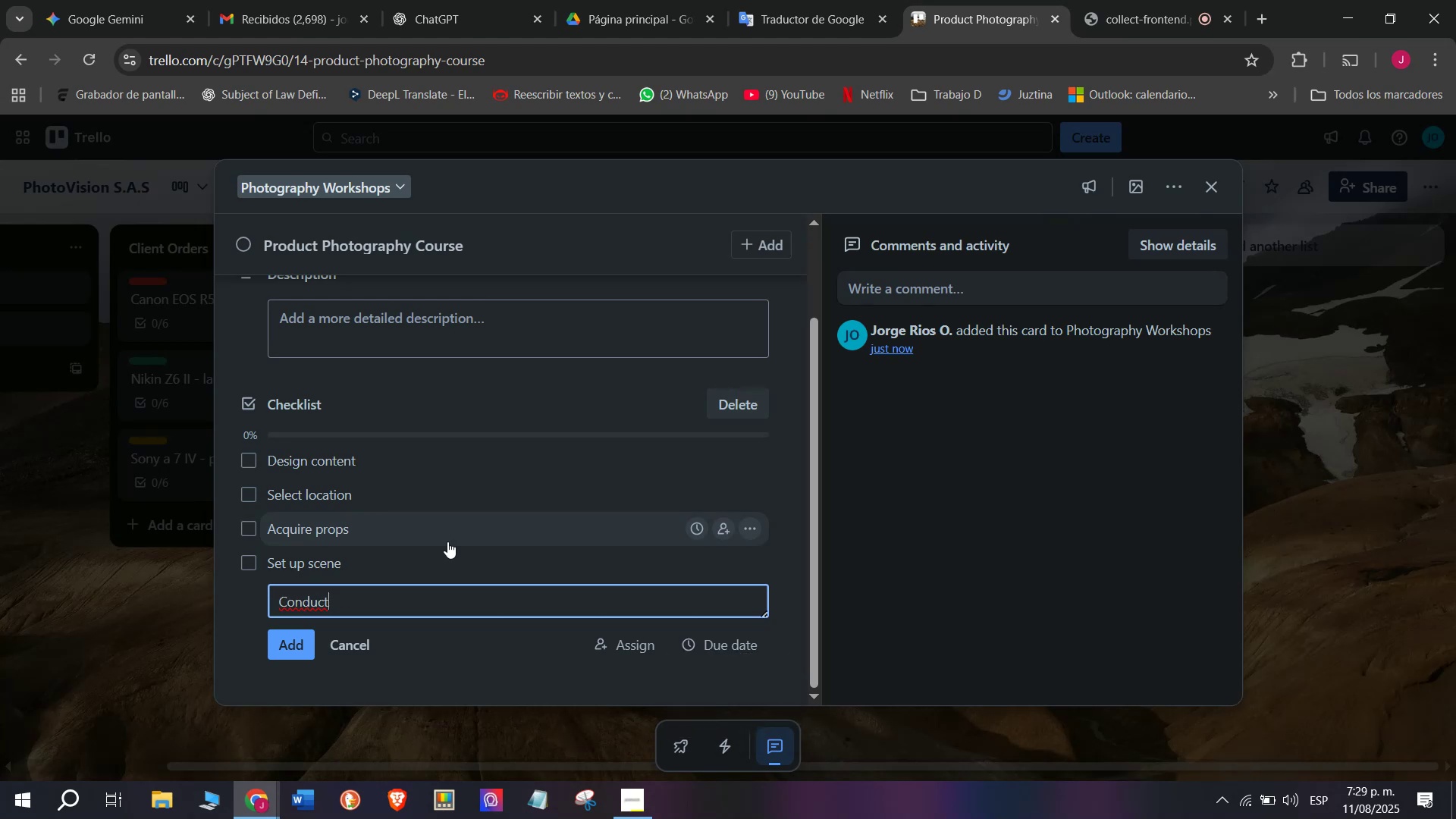 
type( course)
 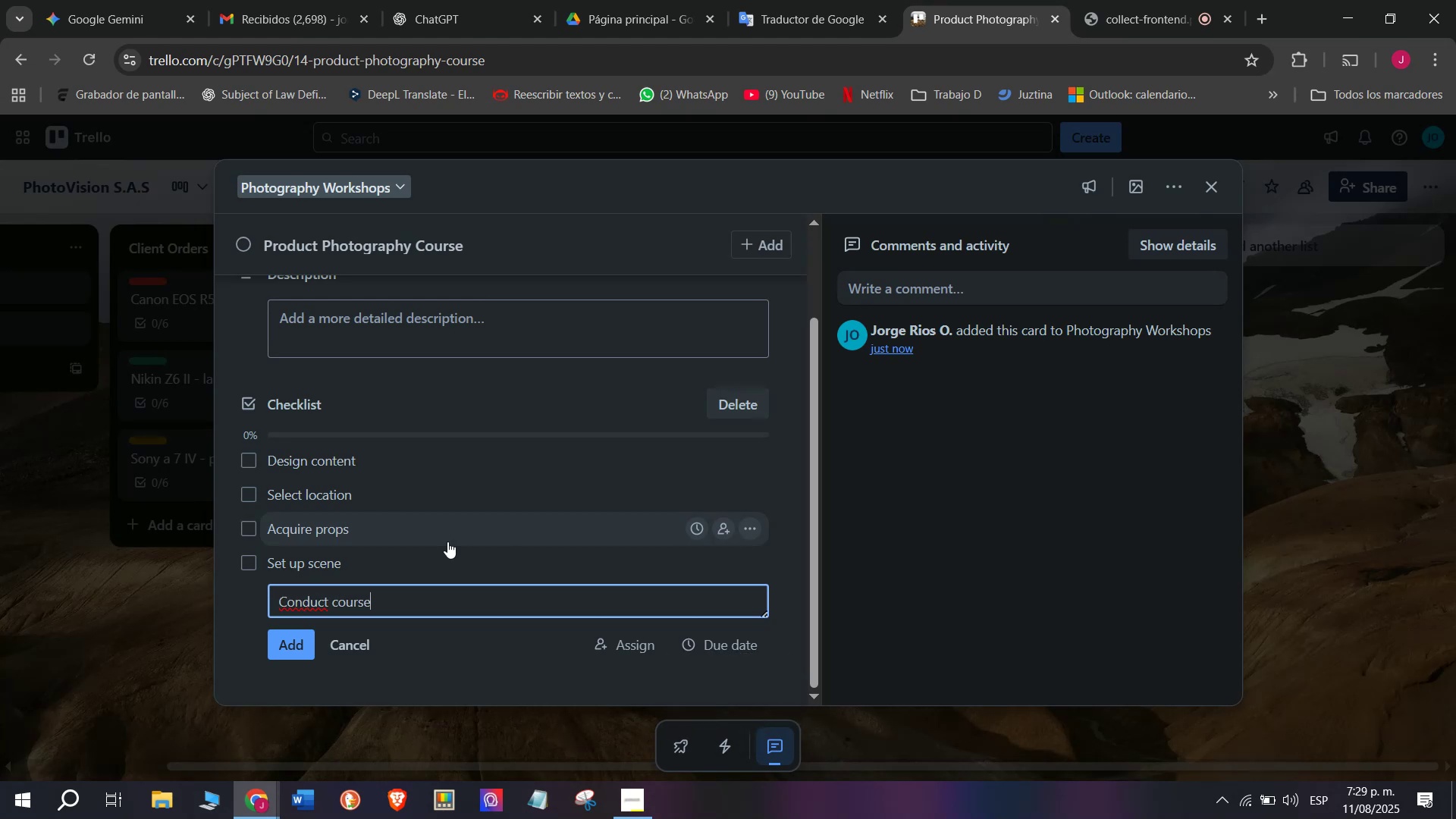 
key(Enter)
 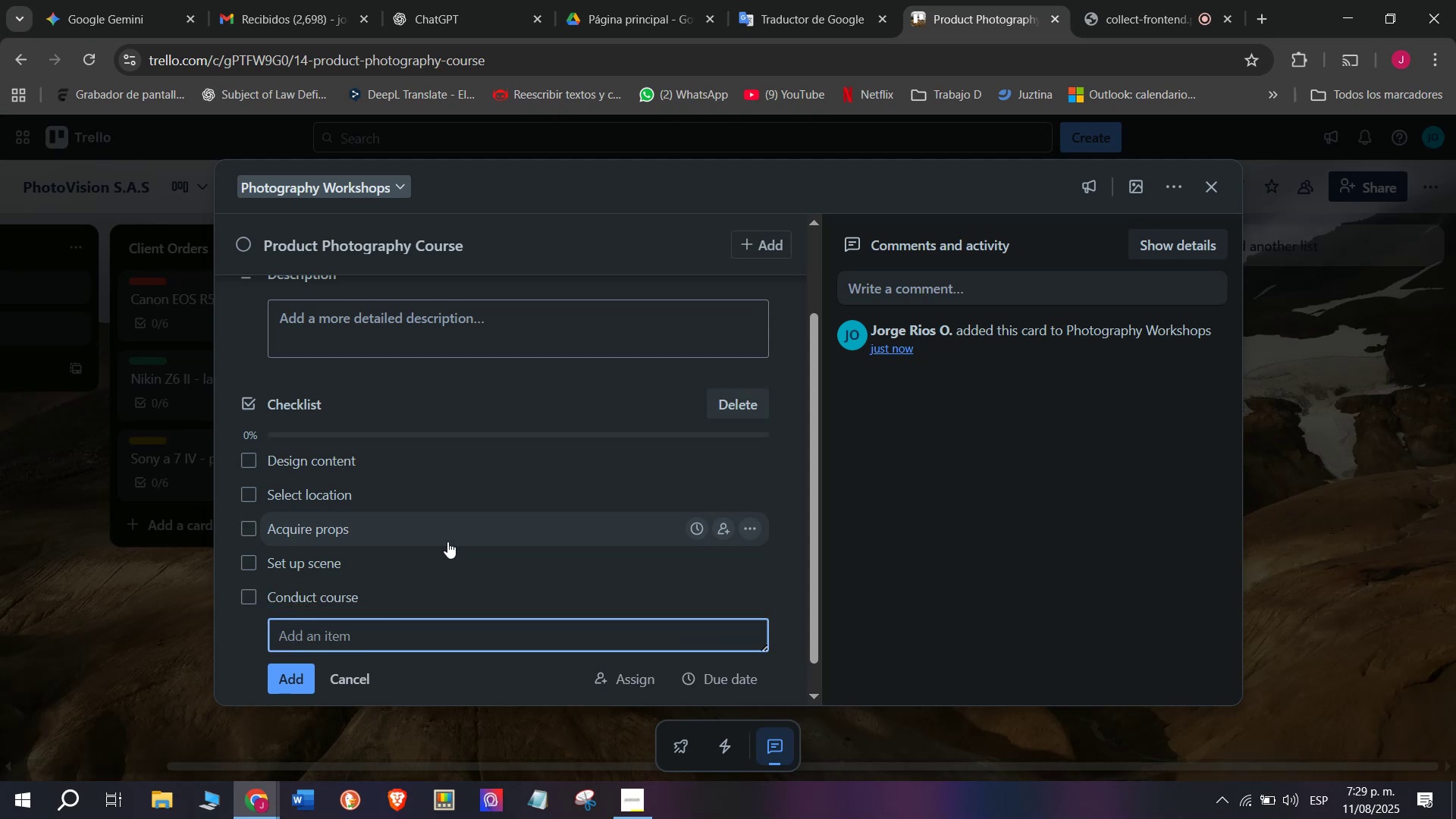 
type(Evaluate participants)
 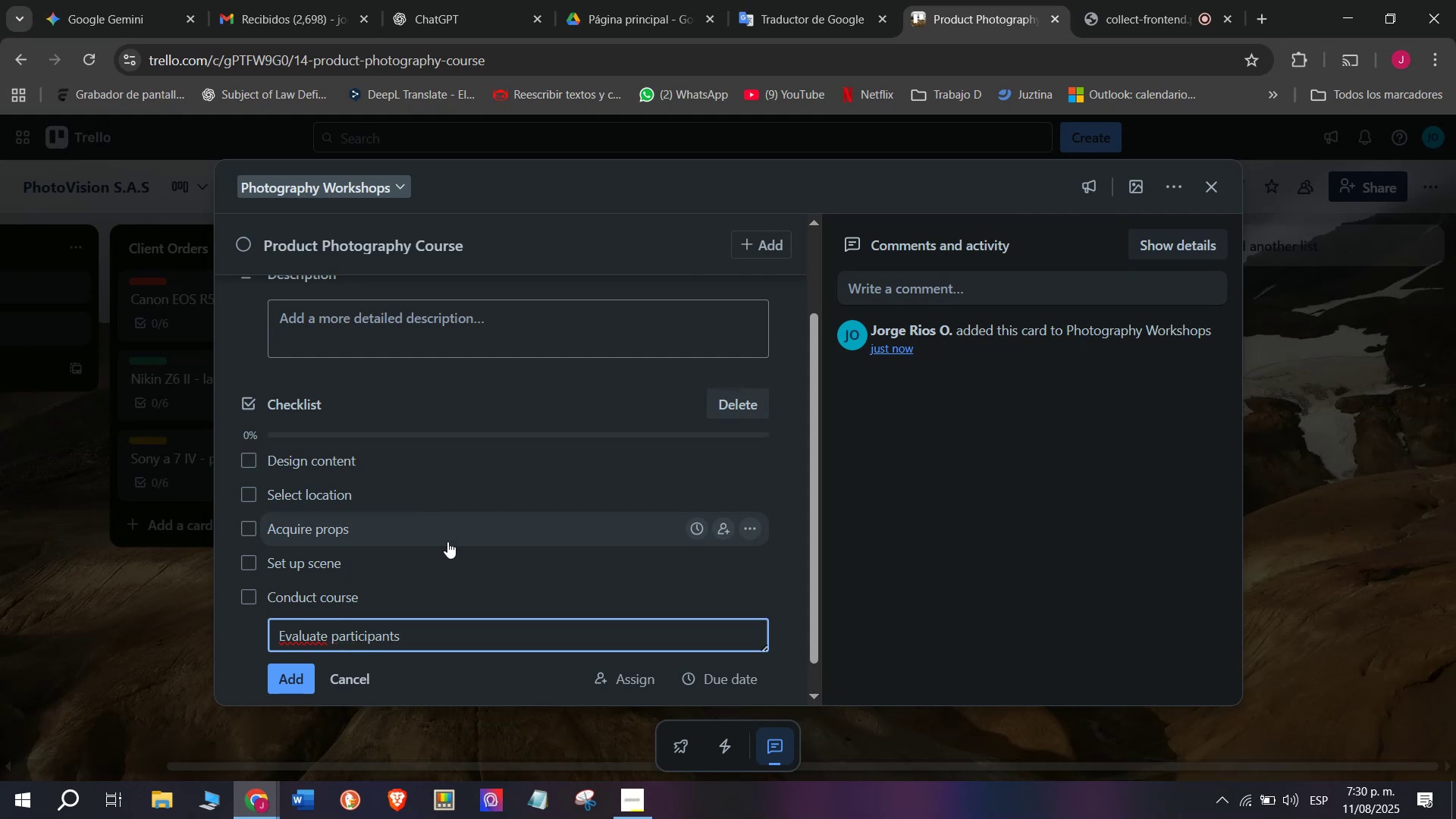 
key(Enter)
 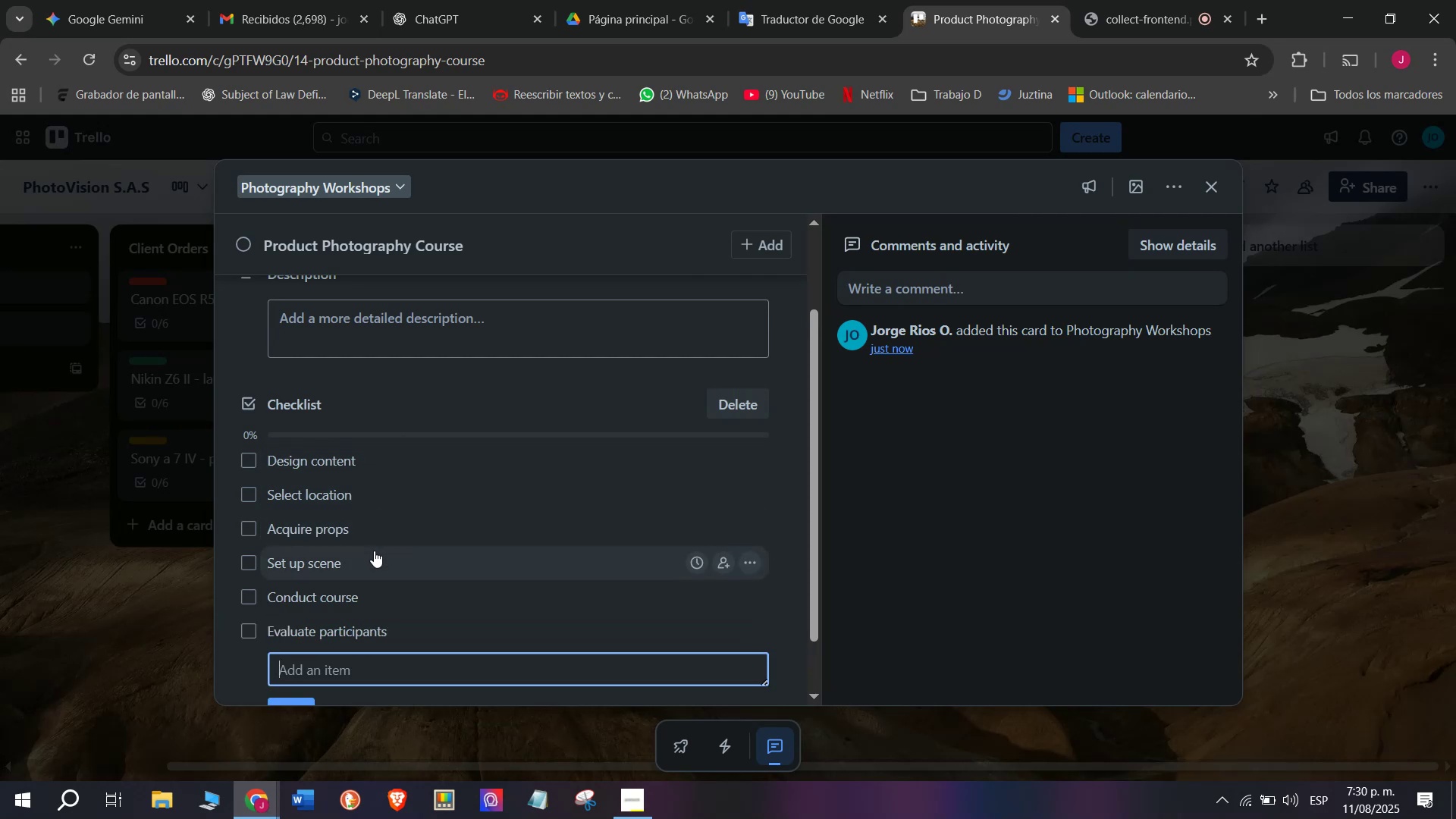 
scroll: coordinate [309, 565], scroll_direction: down, amount: 2.0
 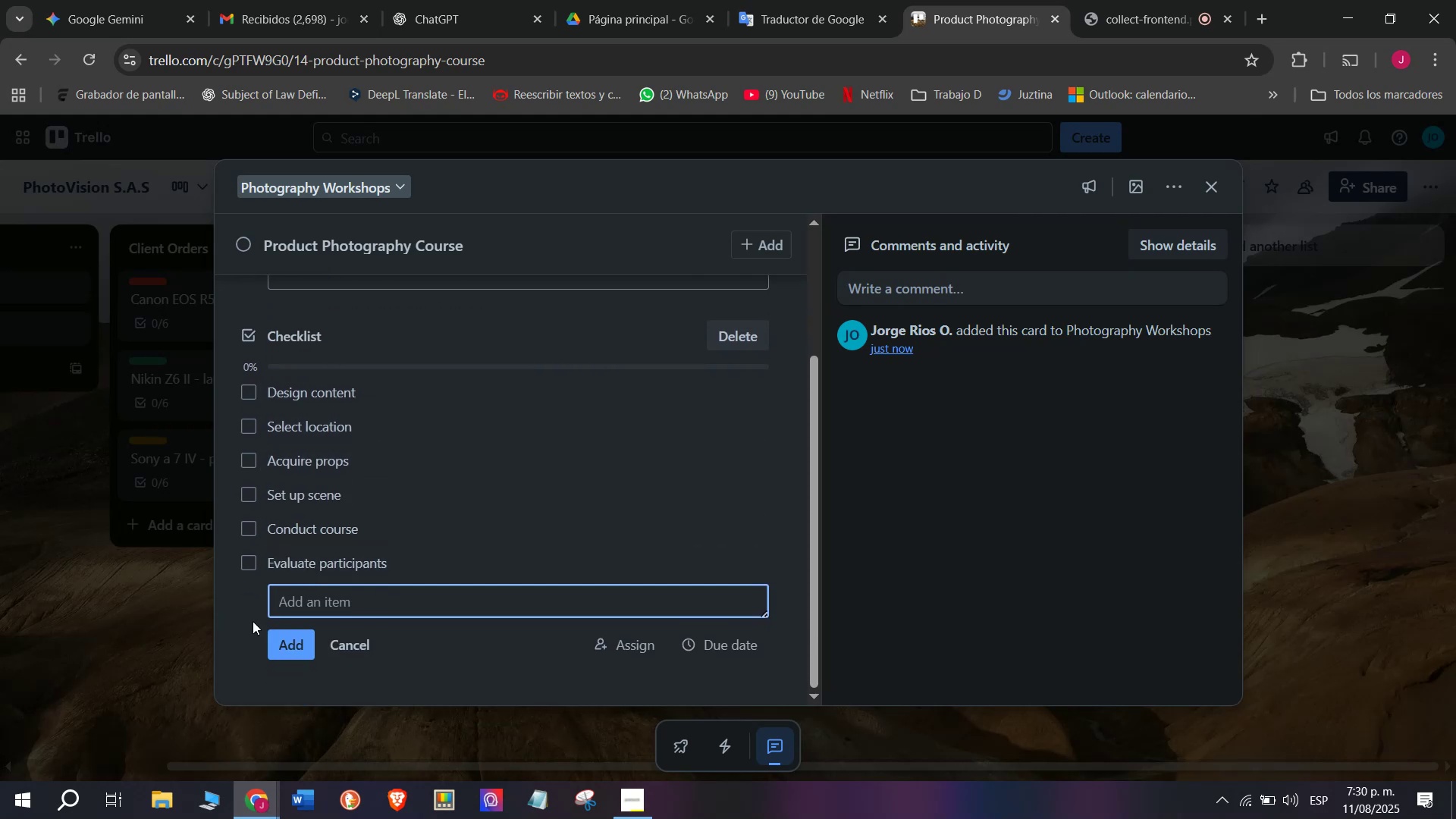 
scroll: coordinate [223, 602], scroll_direction: up, amount: 2.0
 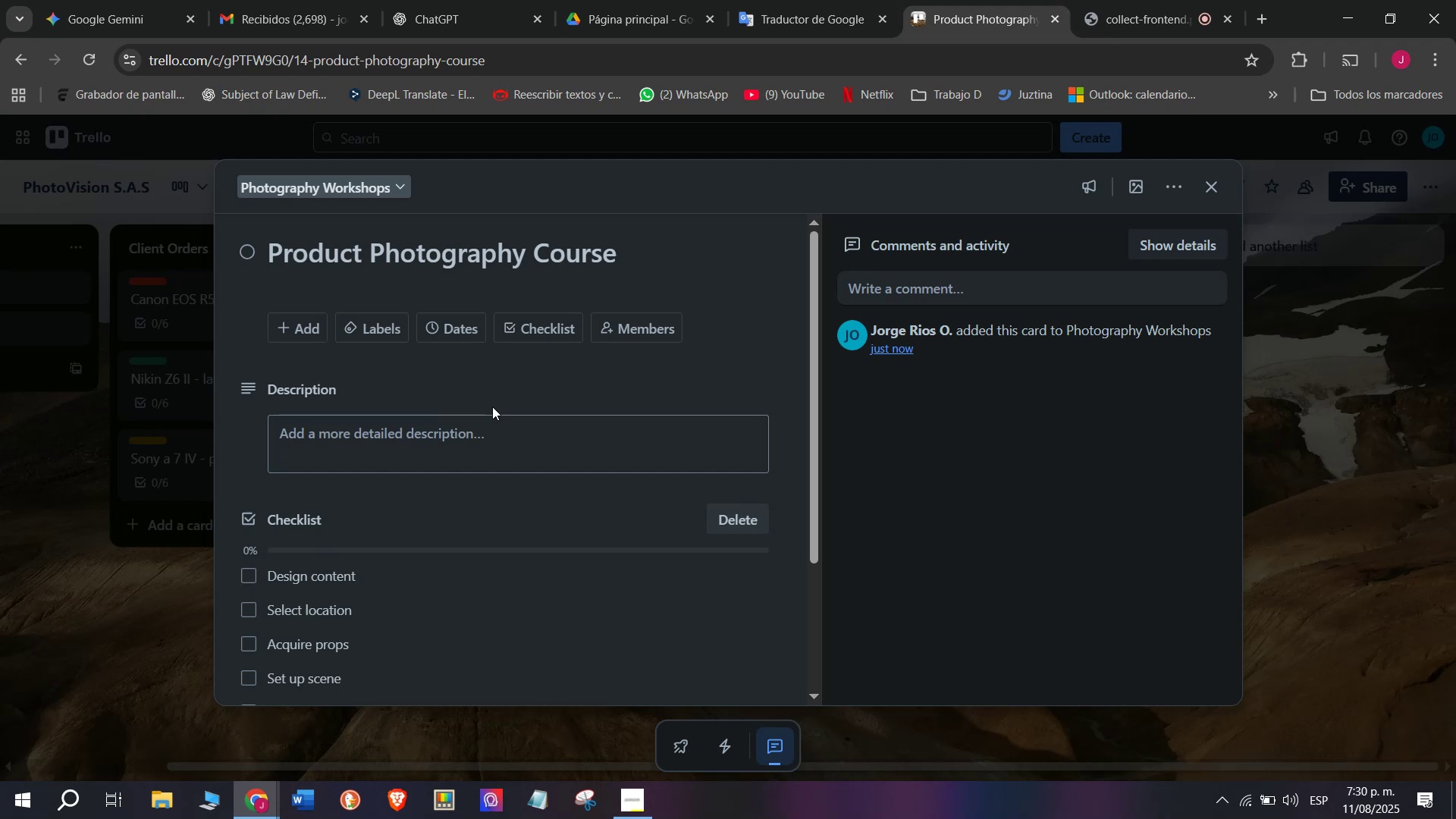 
left_click([351, 331])
 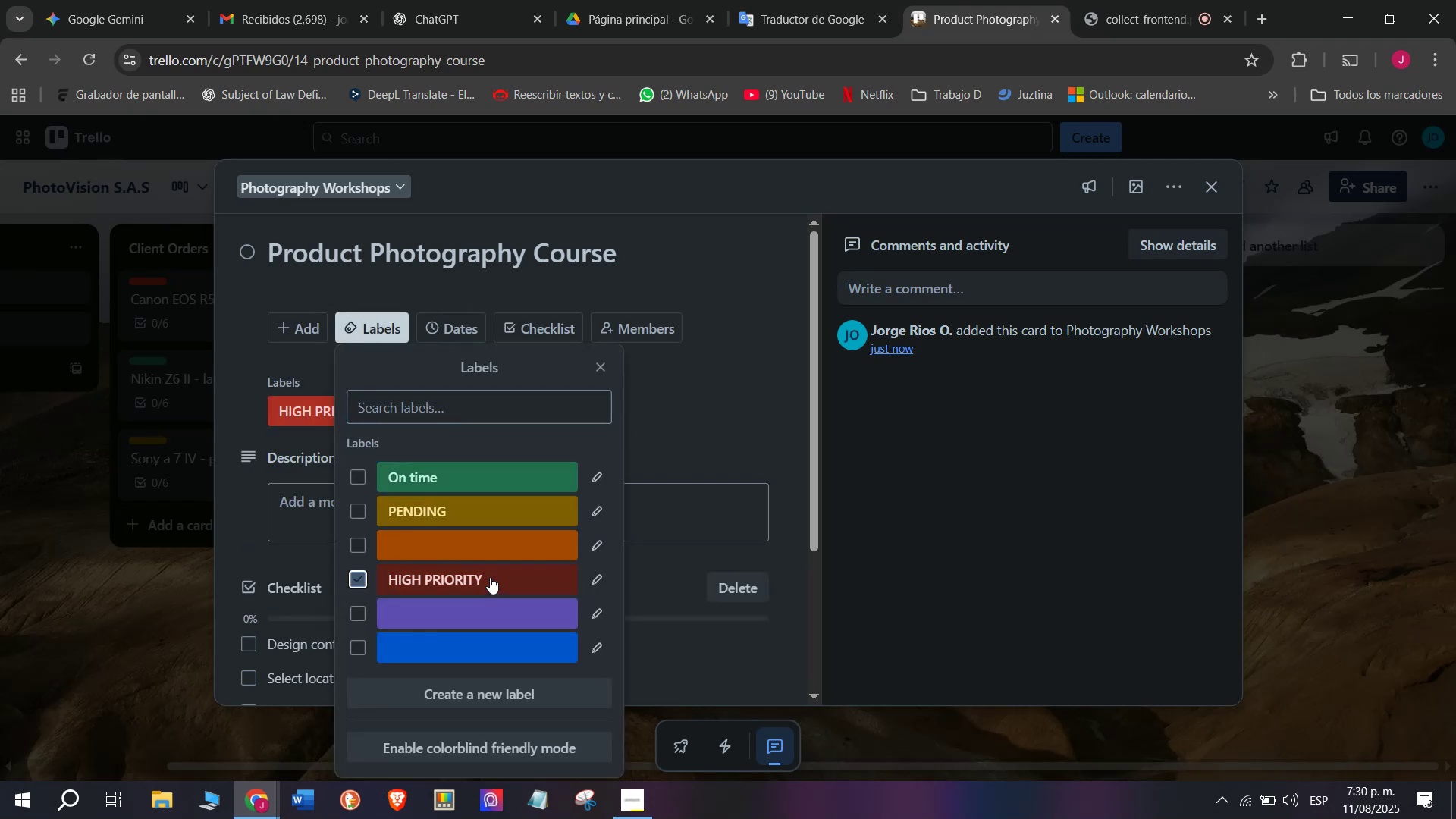 
left_click([119, 541])
 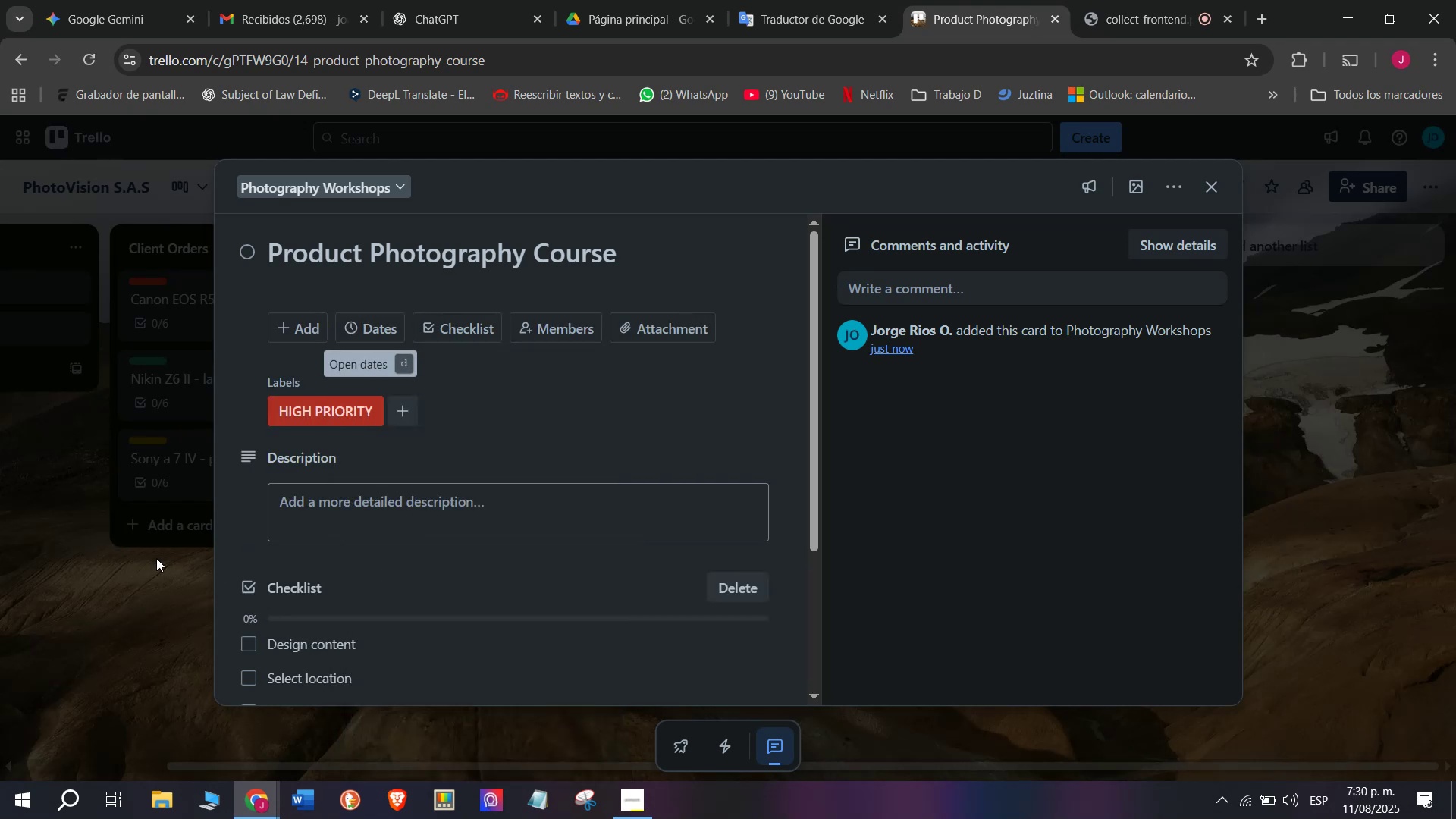 
left_click([157, 558])
 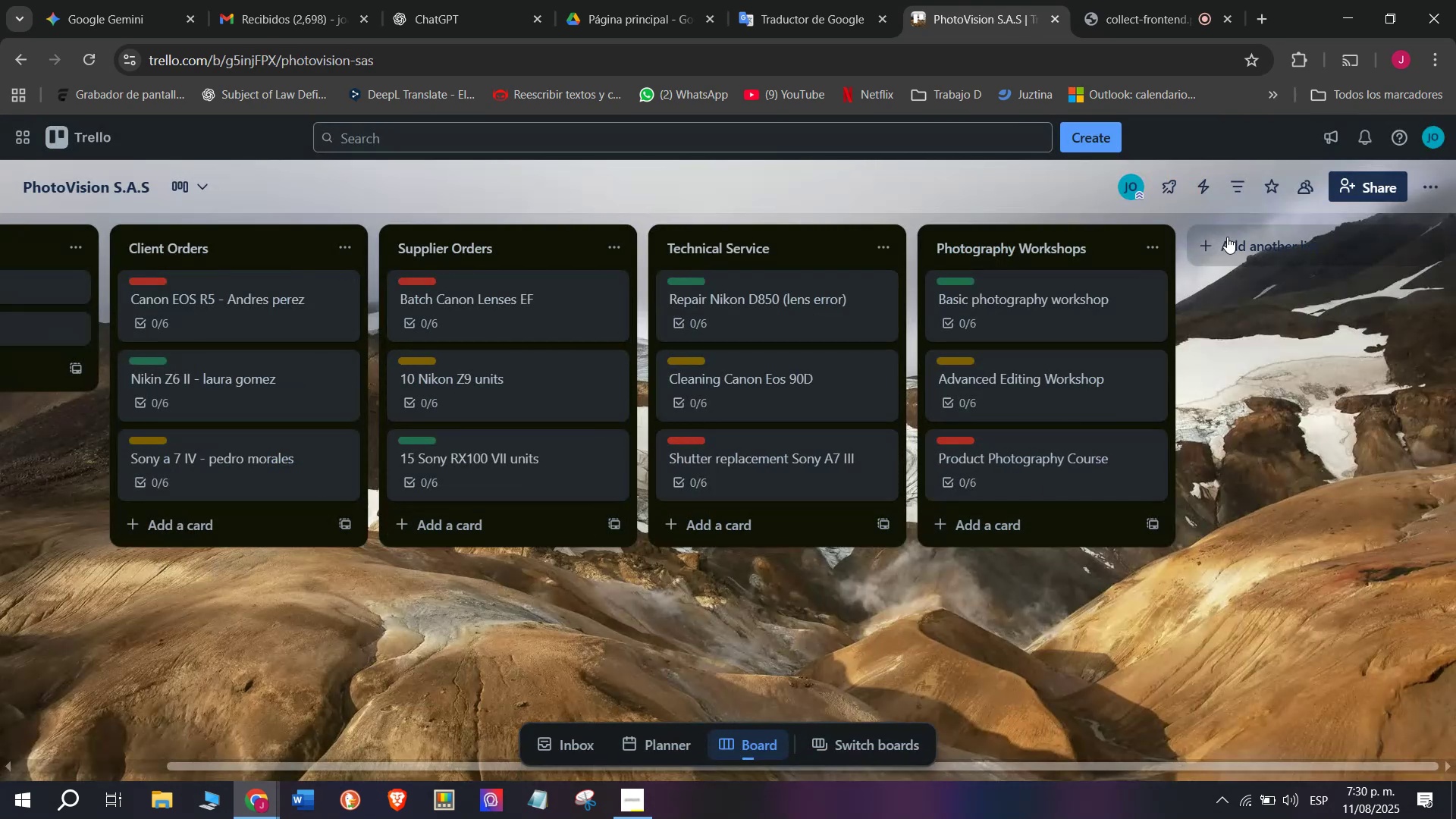 
left_click([1227, 237])
 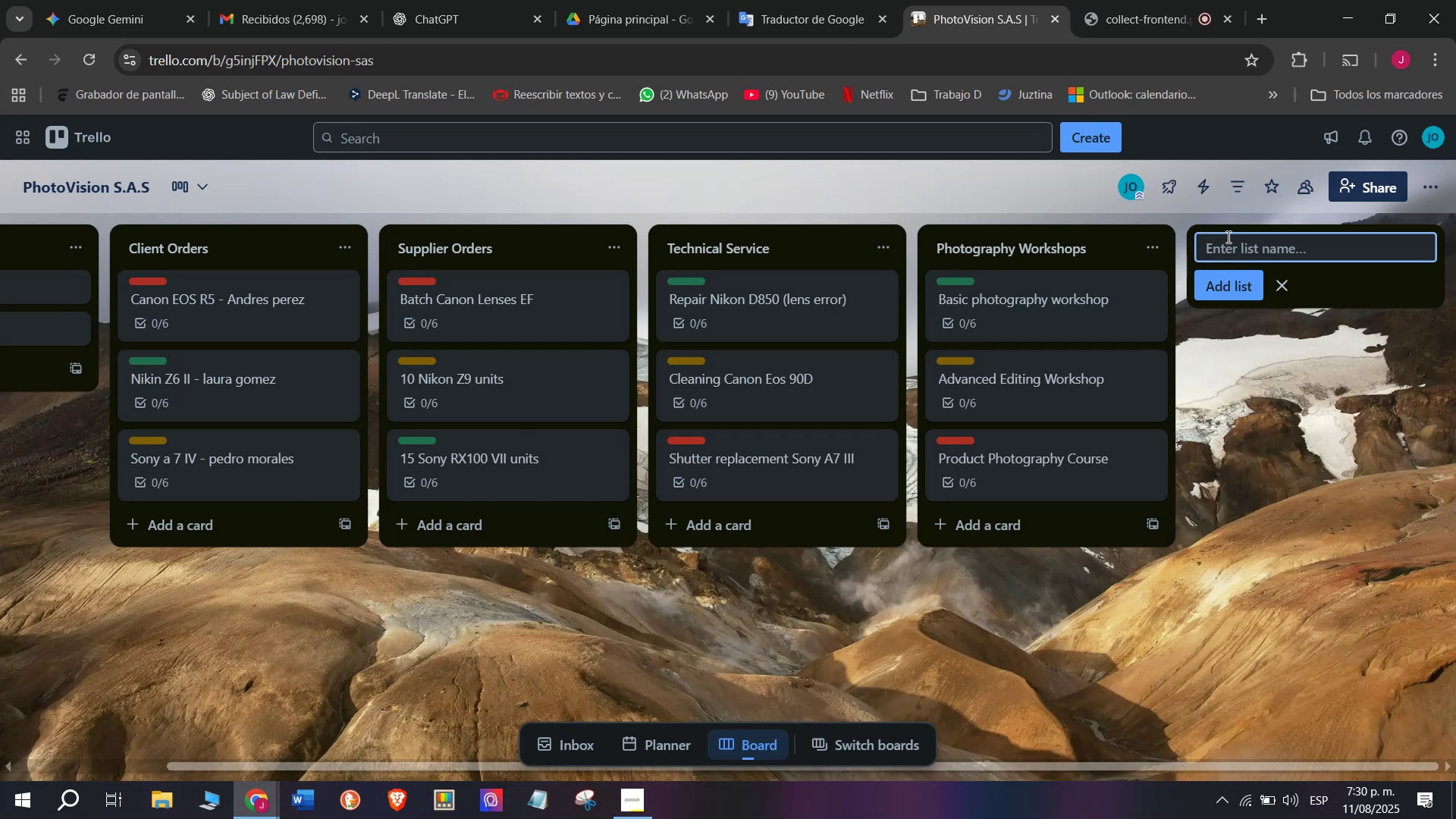 
type(Inventory Control)
 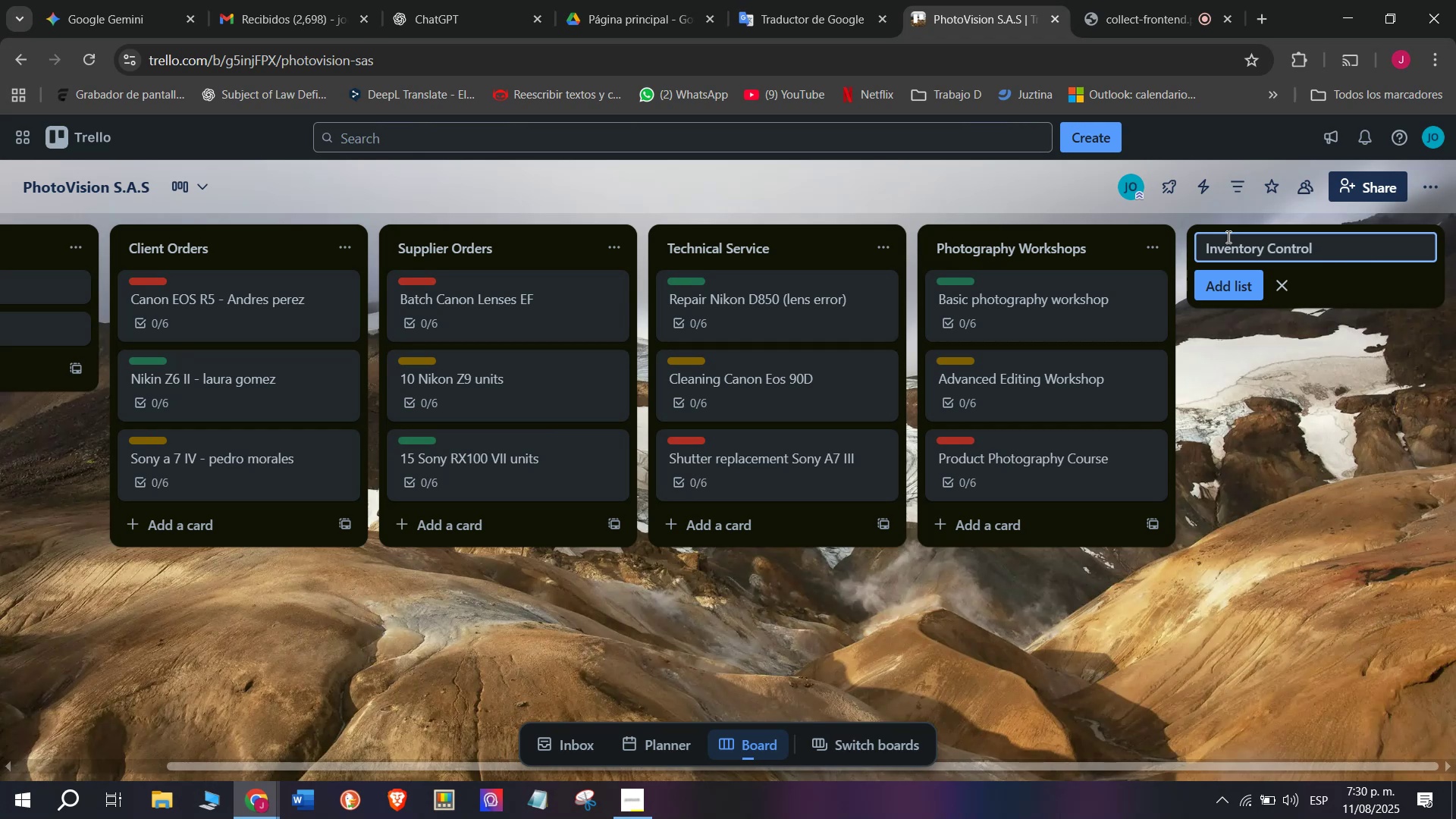 
left_click([1232, 282])
 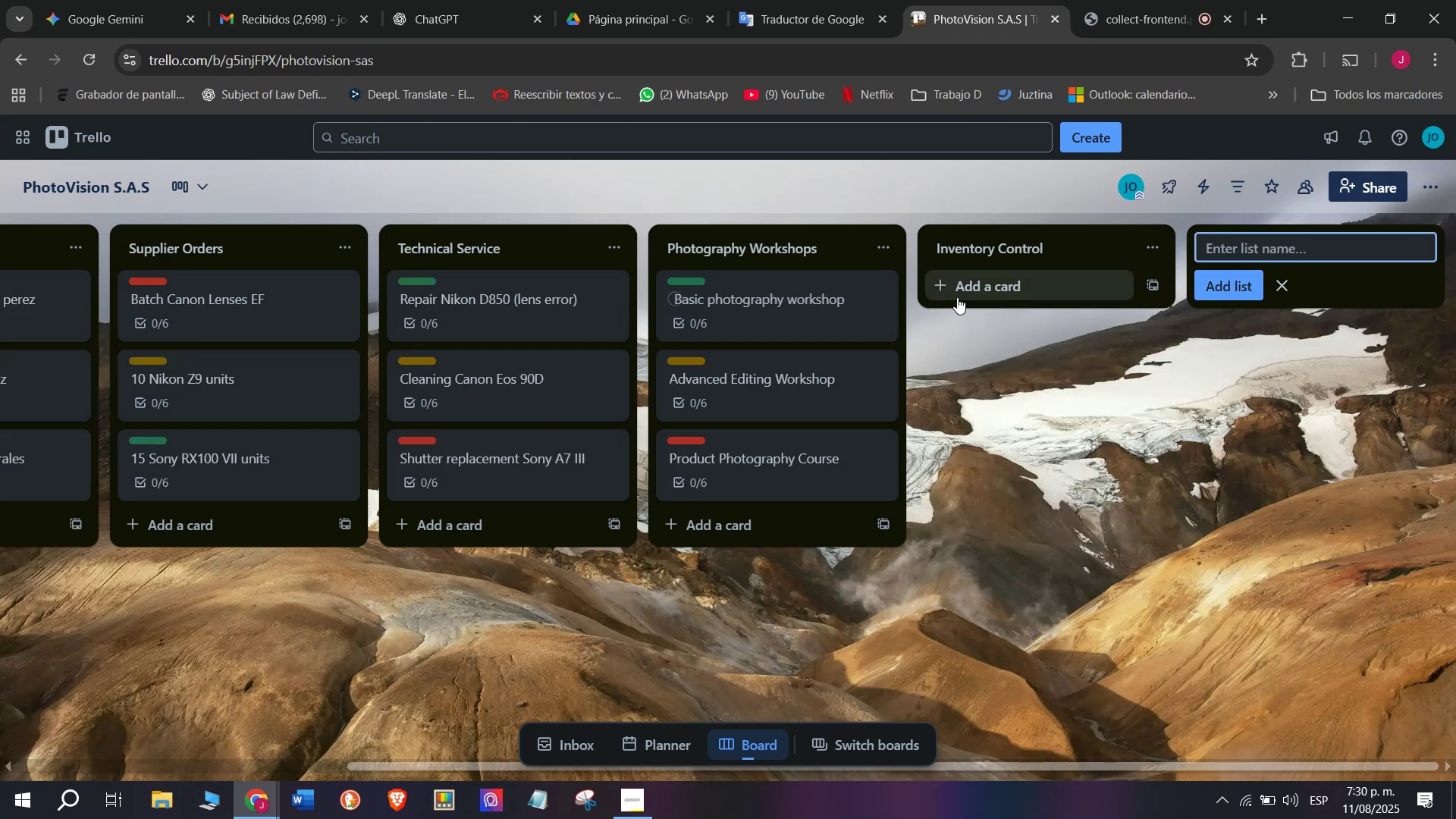 
left_click([962, 288])
 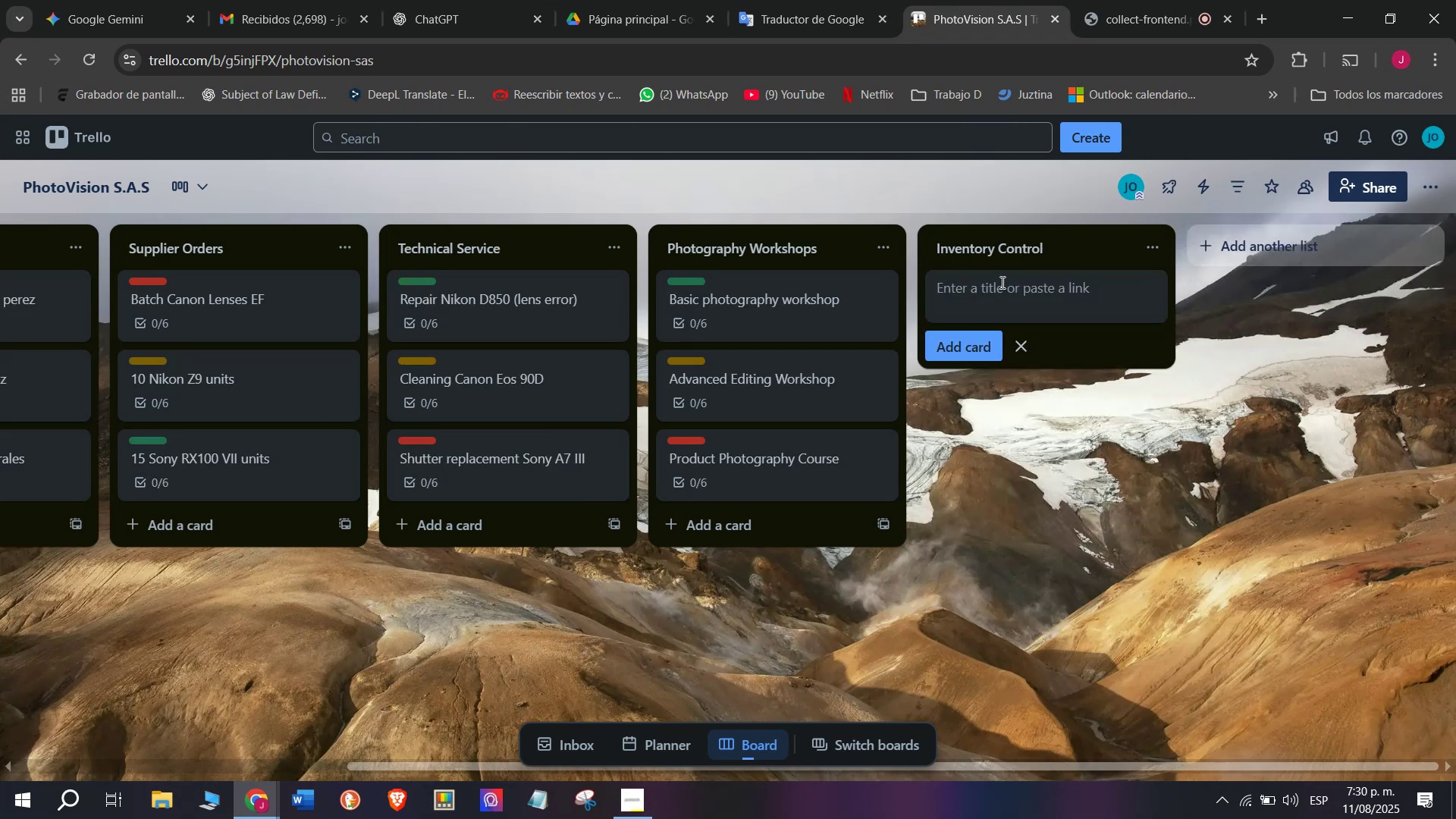 
wait(5.67)
 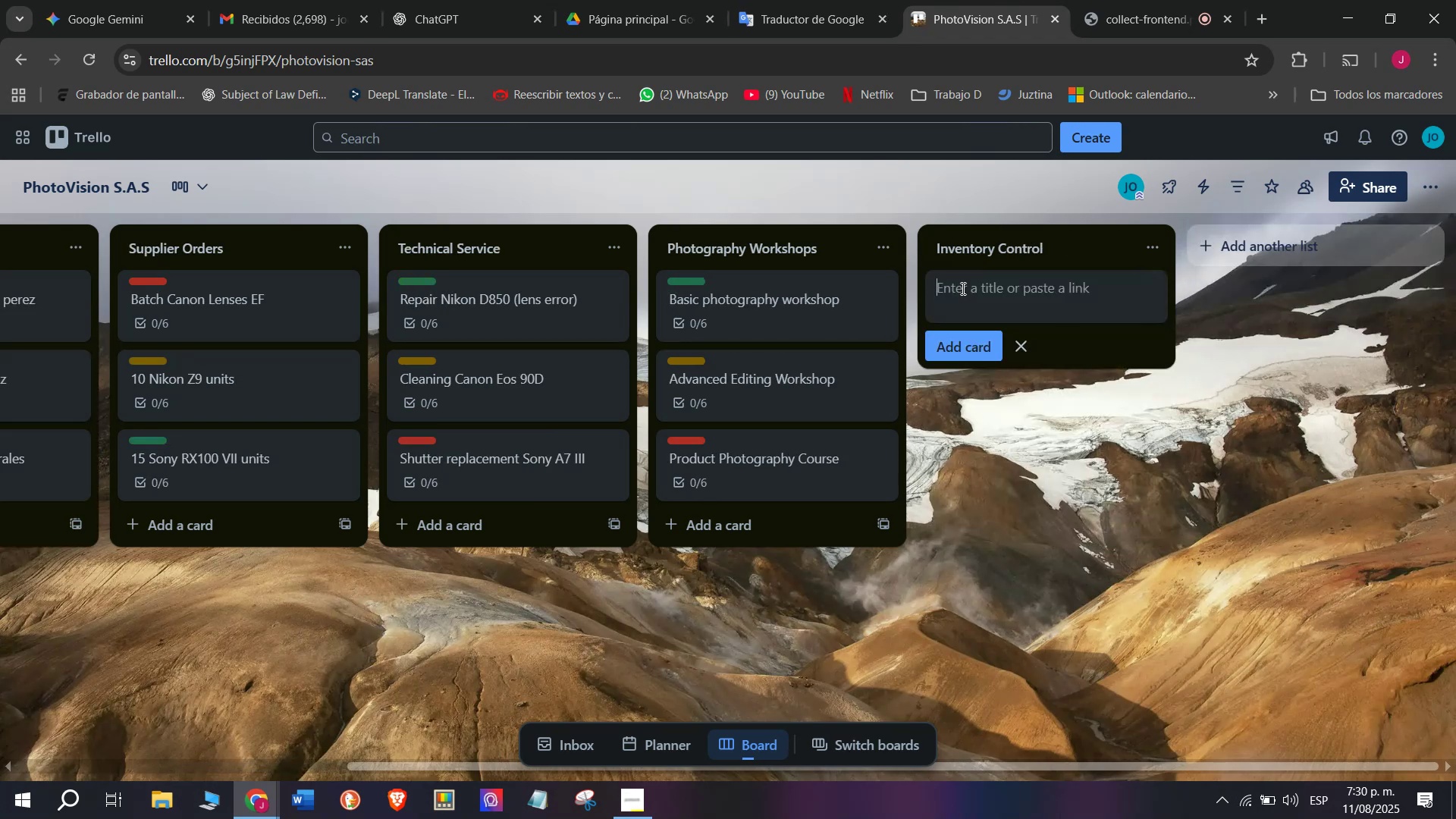 
type(Monthy)
 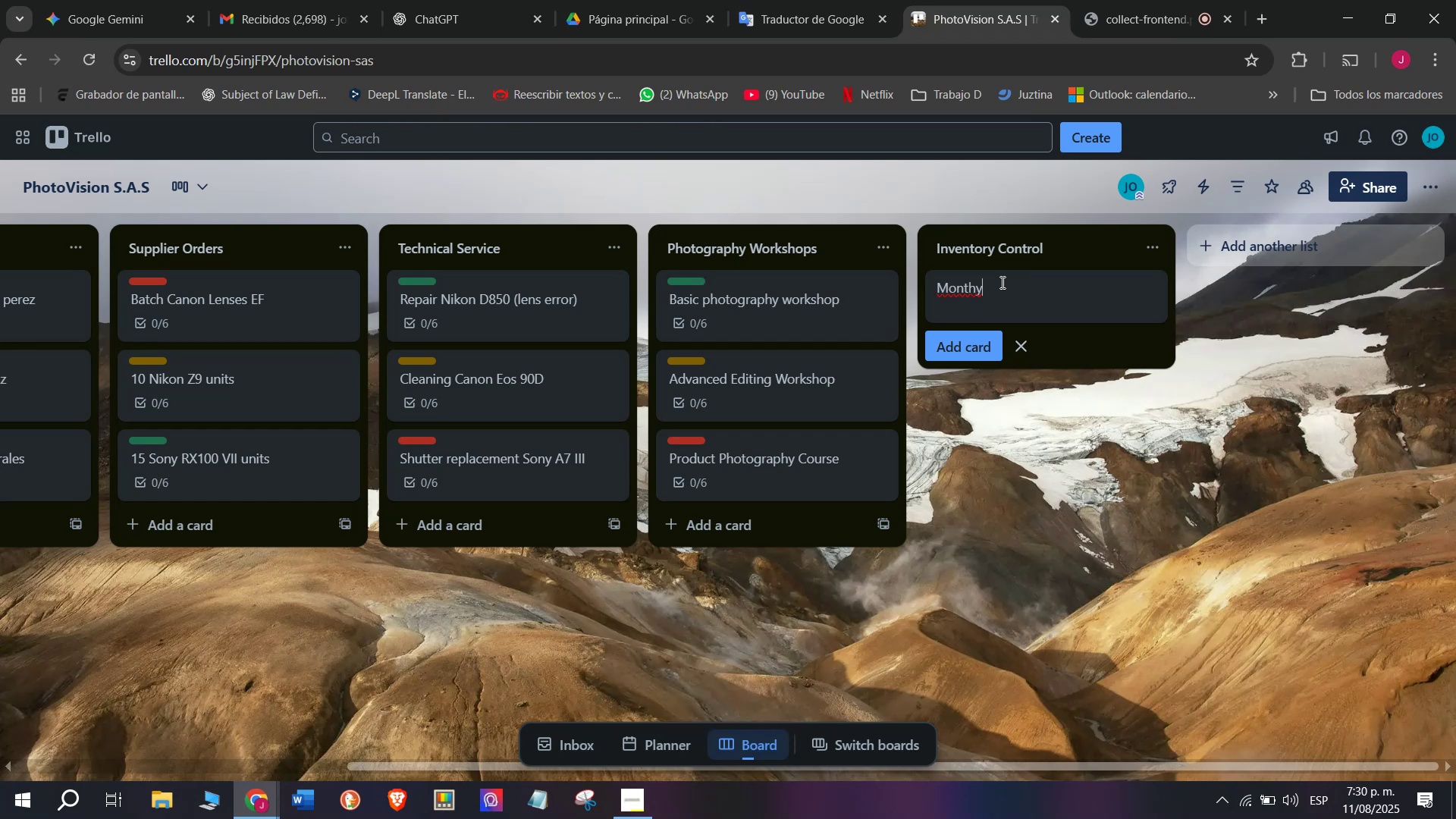 
wait(7.7)
 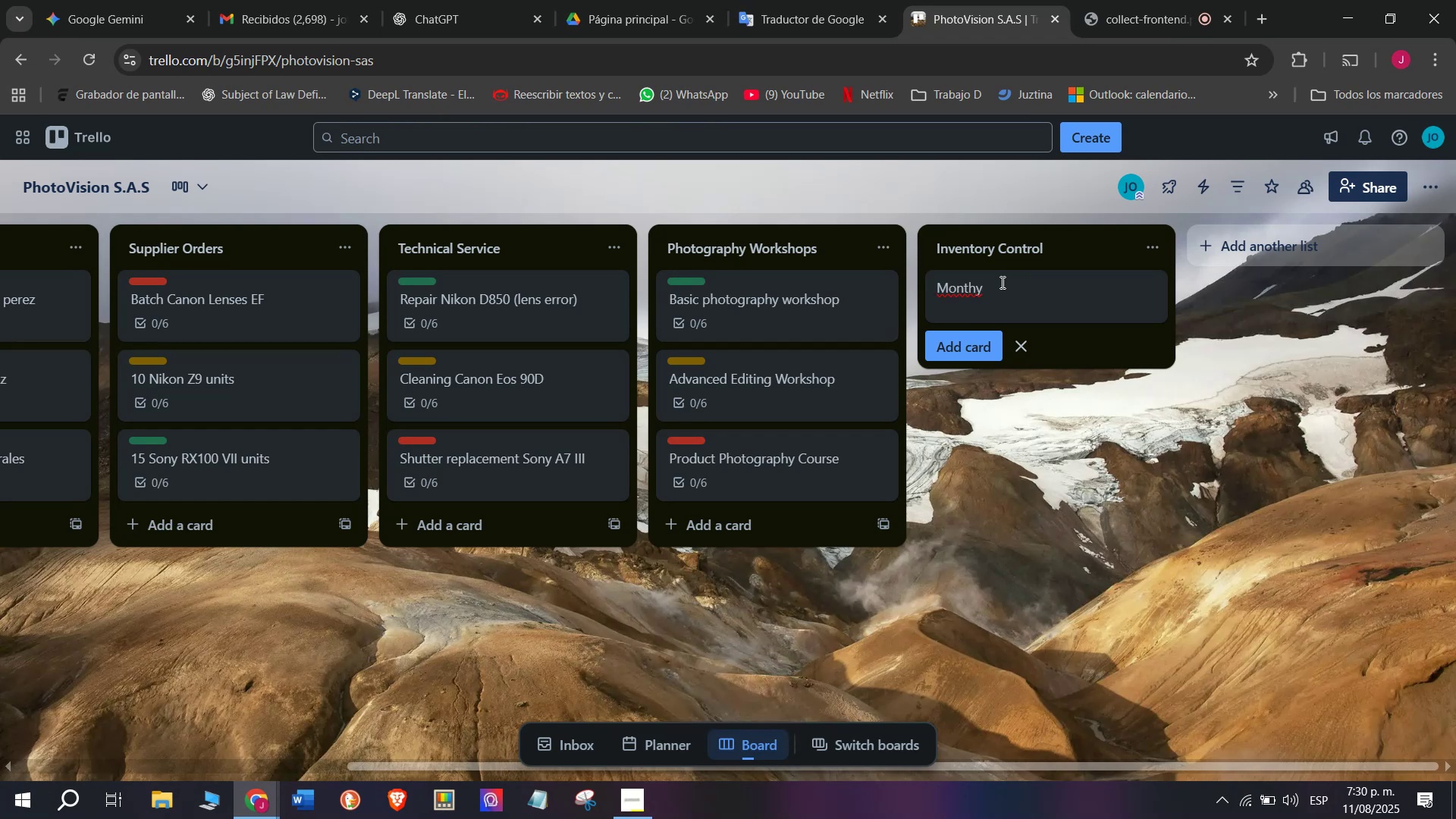 
type( u)
key(Backspace)
type(inventory audit)
 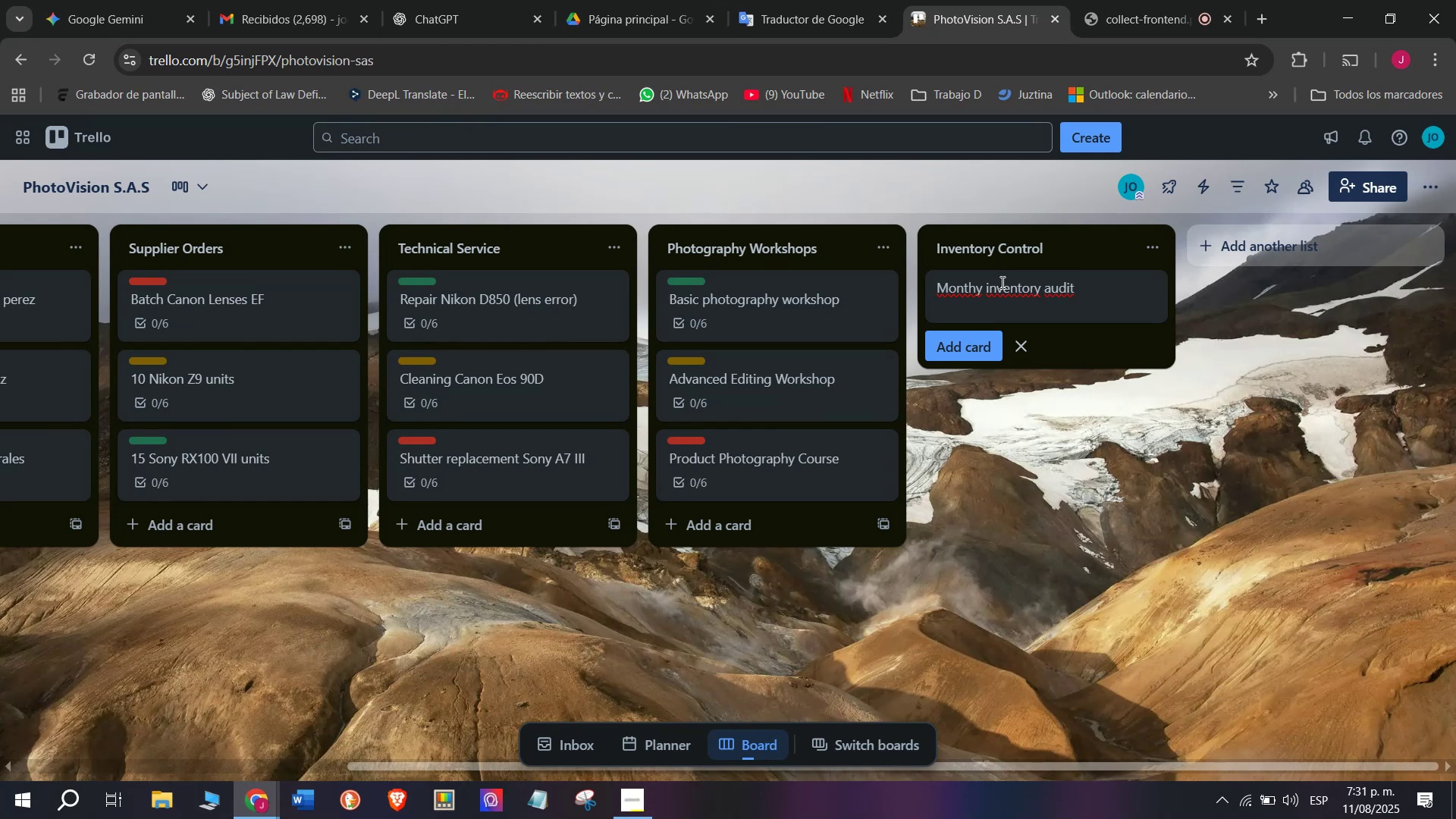 
key(Enter)
 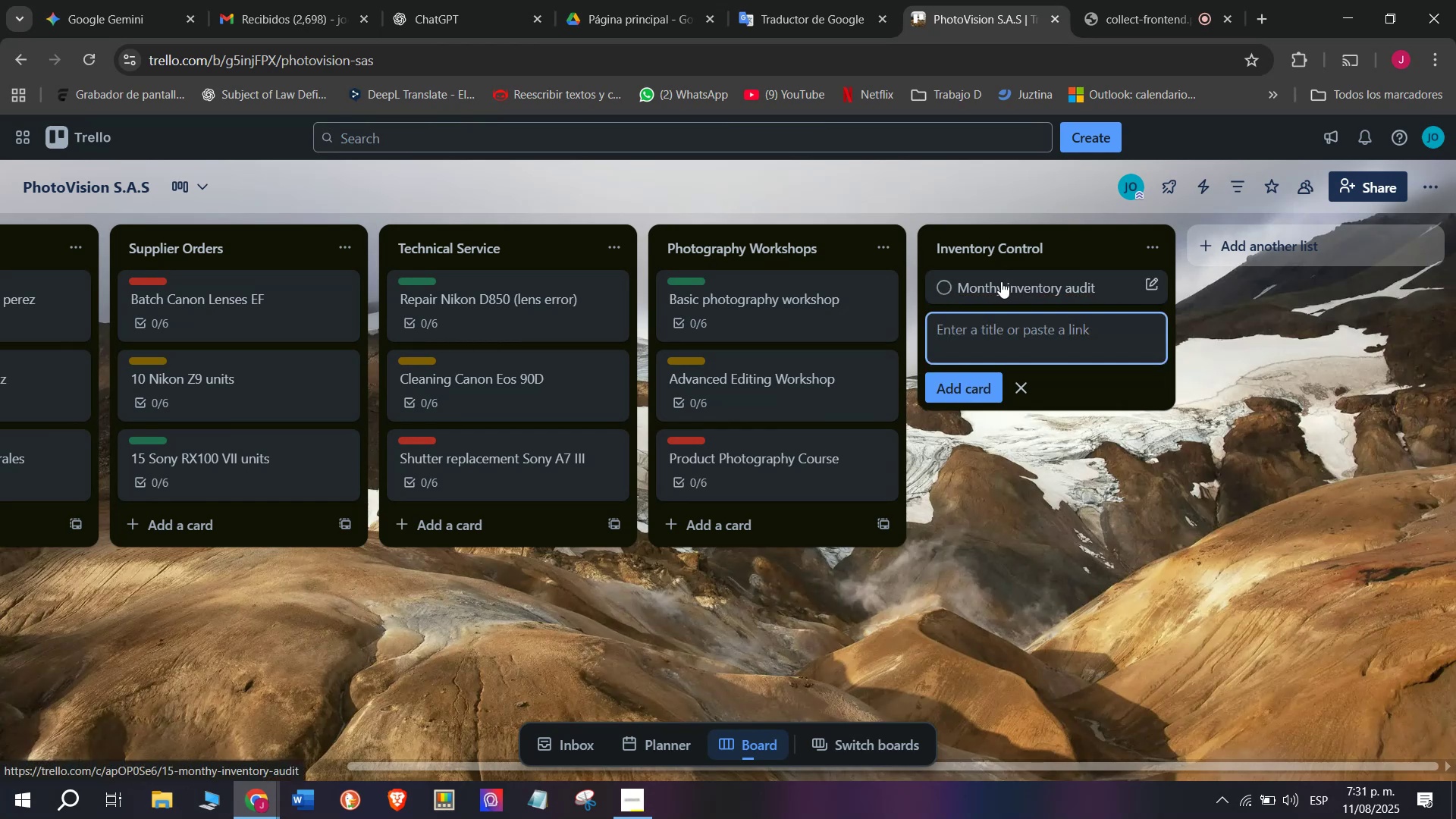 
left_click([1001, 281])
 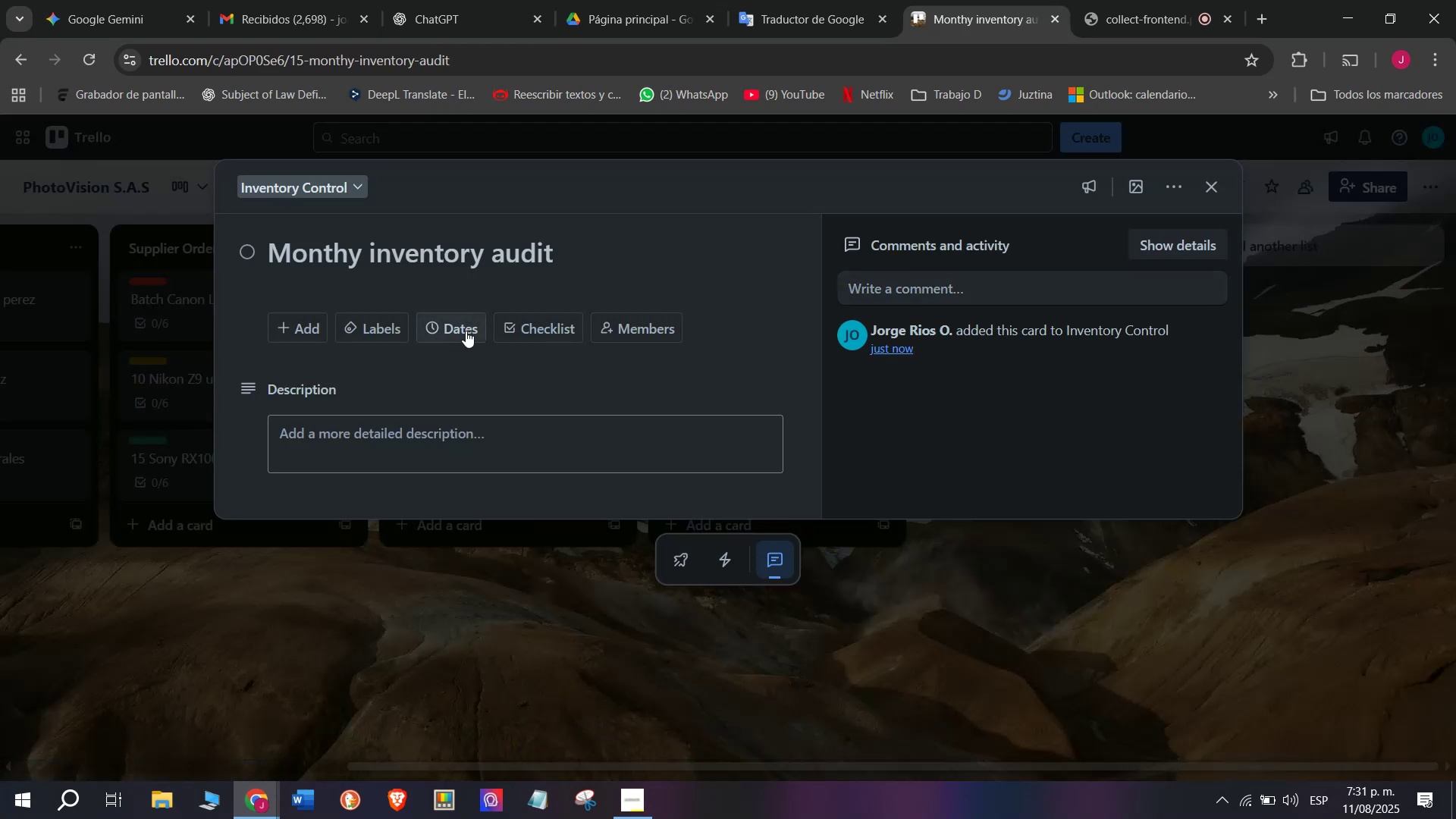 
left_click([563, 325])
 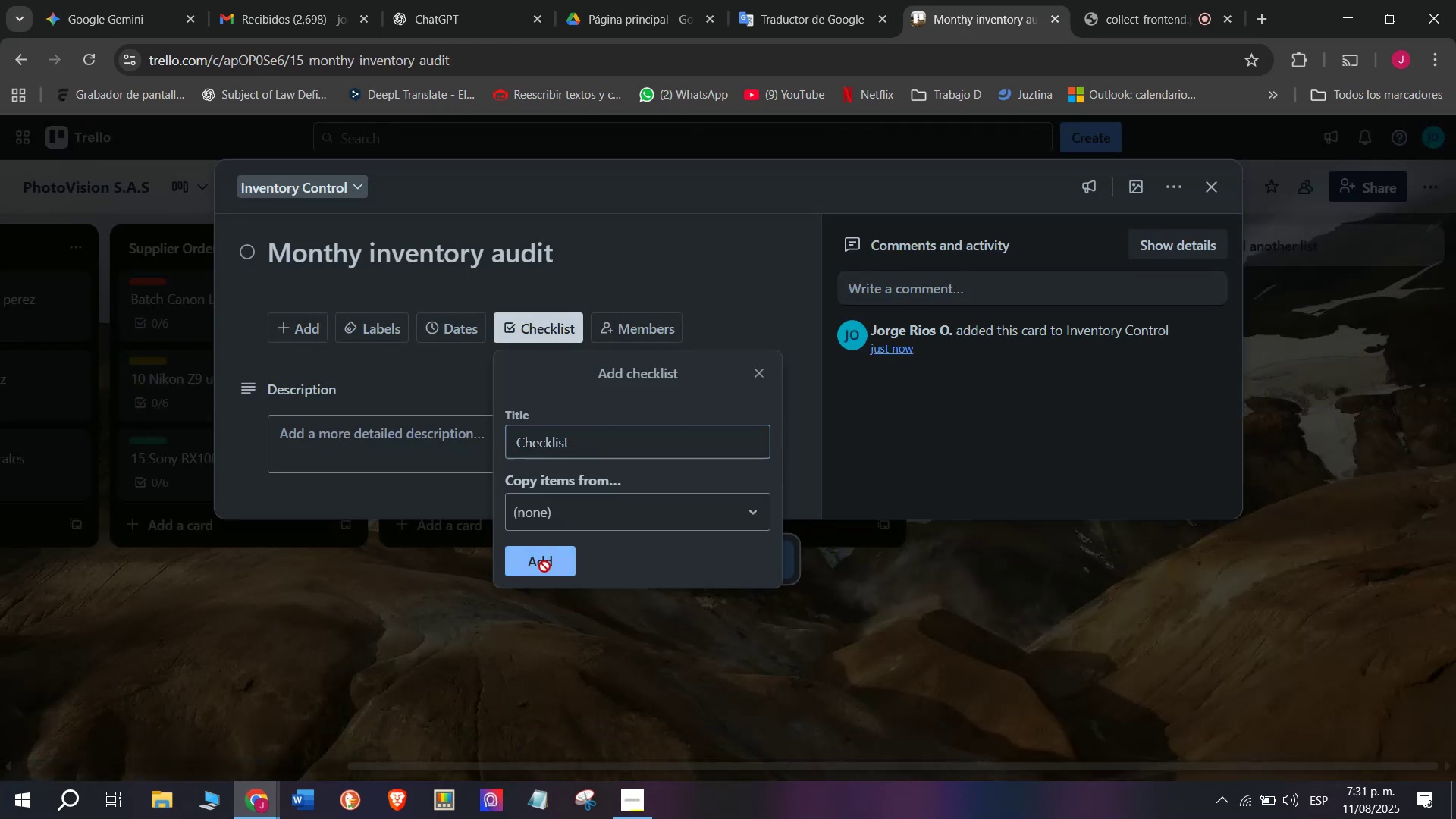 
scroll: coordinate [440, 410], scroll_direction: down, amount: 3.0
 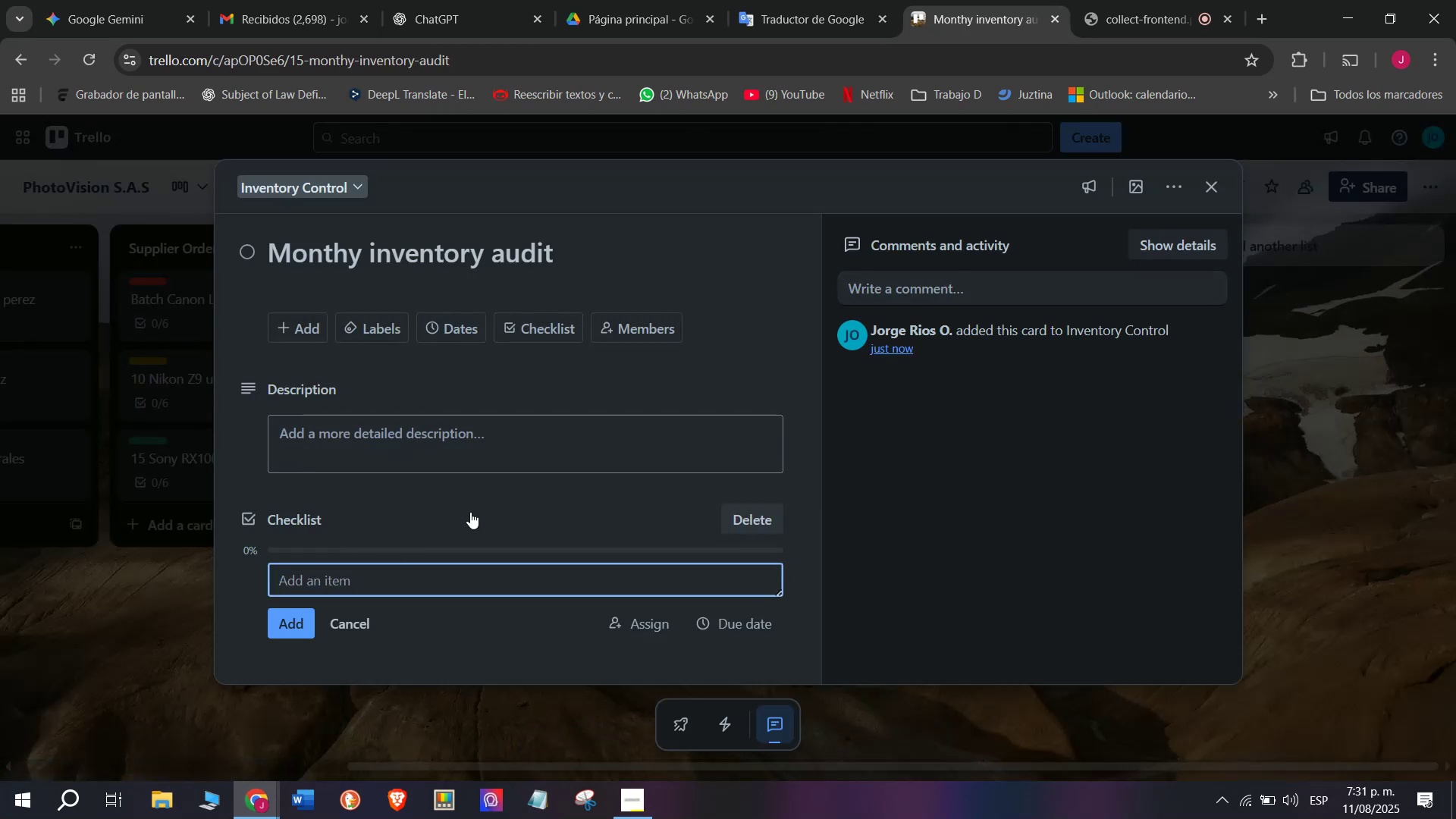 
type(Count stock)
 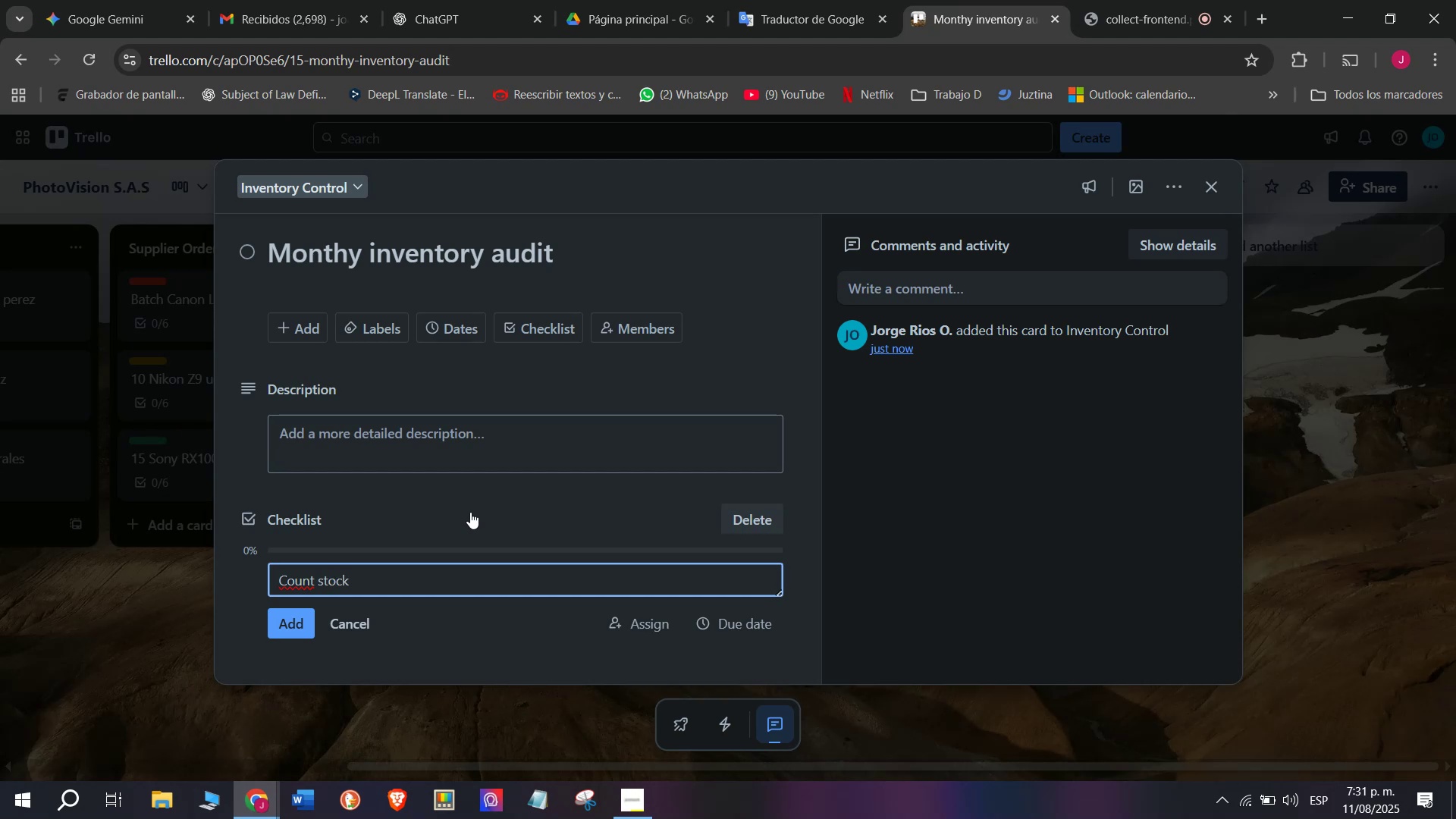 
key(Enter)
 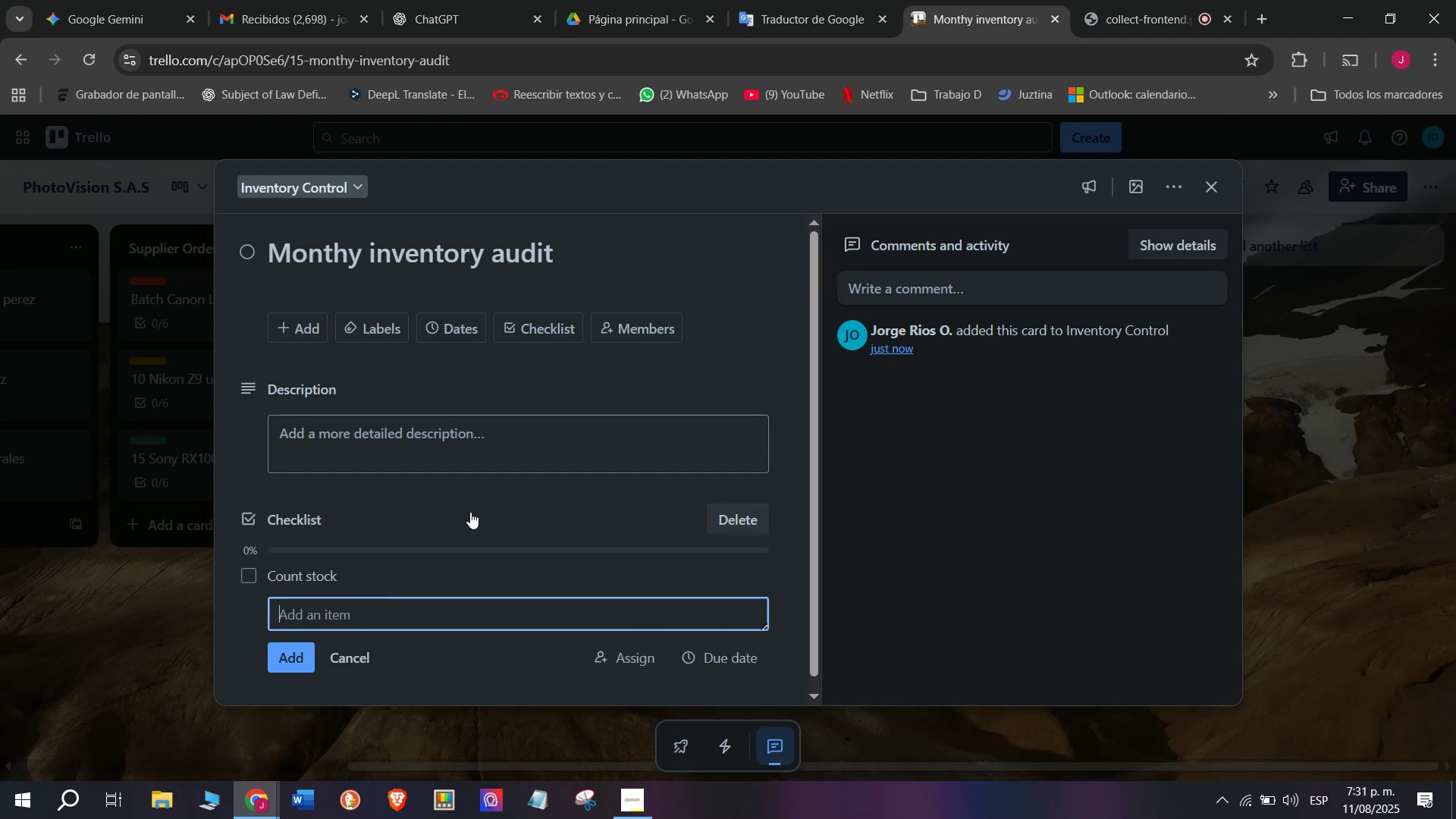 
type(Chech for damage)
 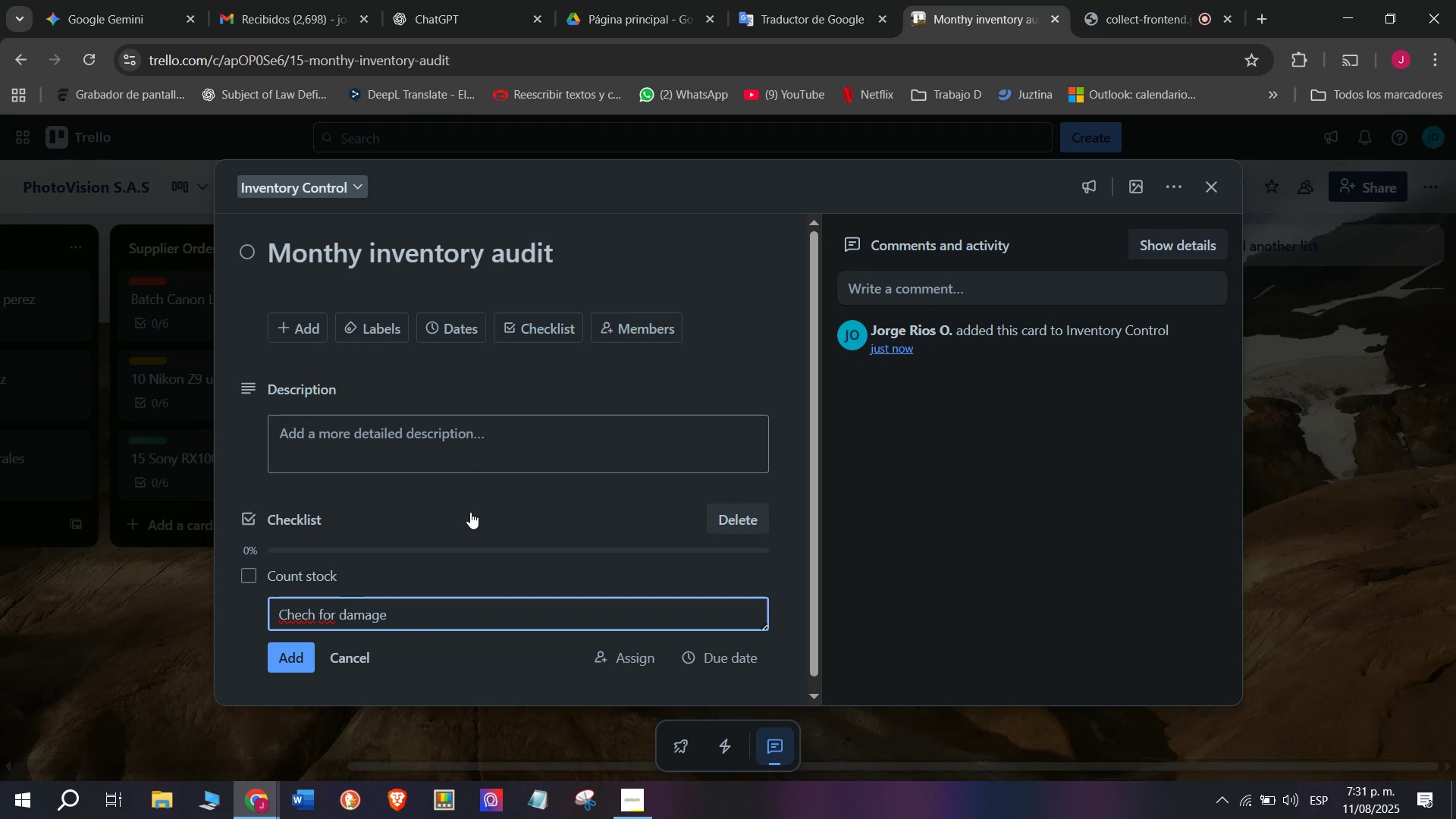 
key(Enter)
 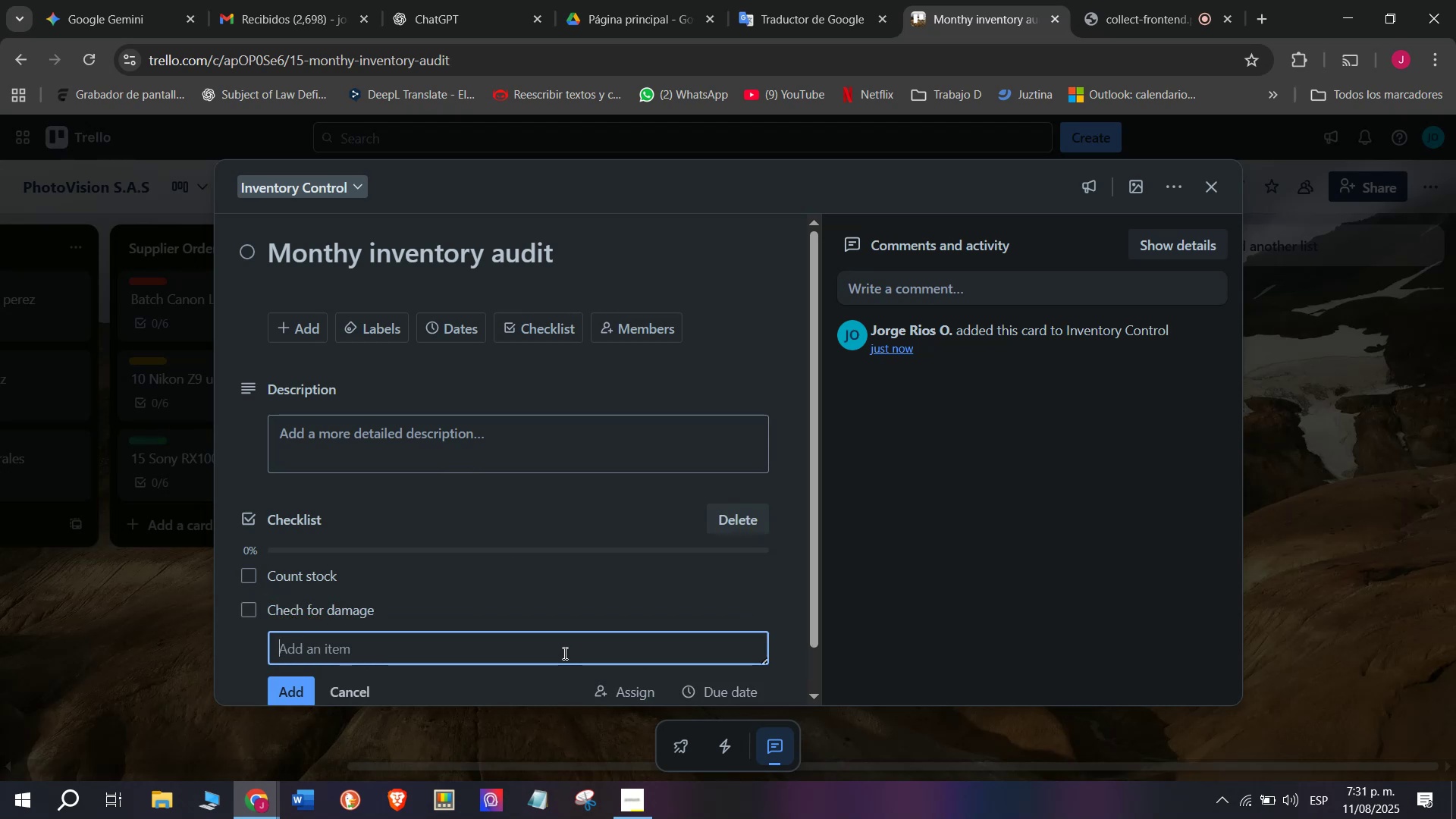 
scroll: coordinate [381, 588], scroll_direction: down, amount: 1.0
 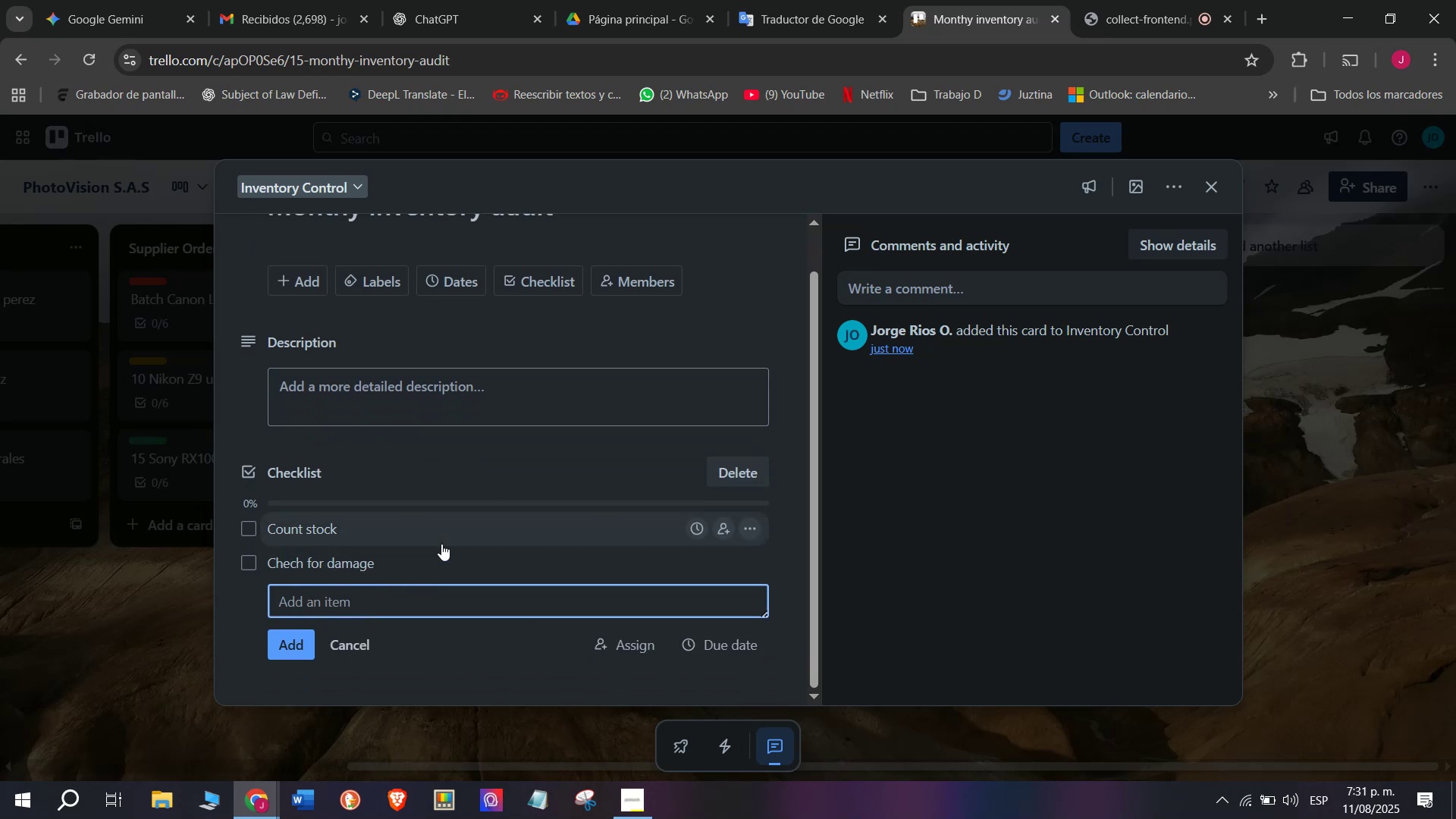 
type(Compare with records)
 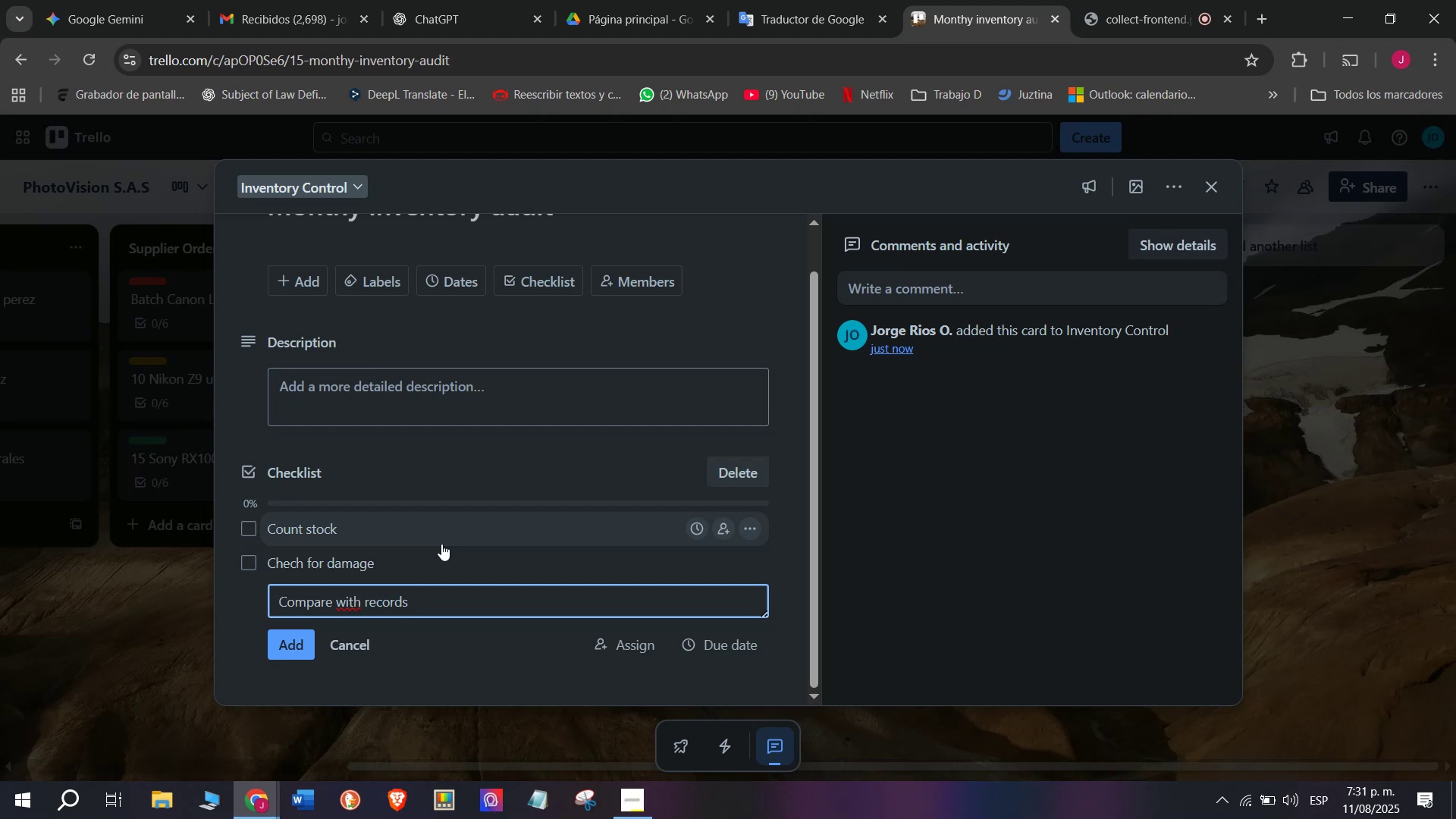 
key(Enter)
 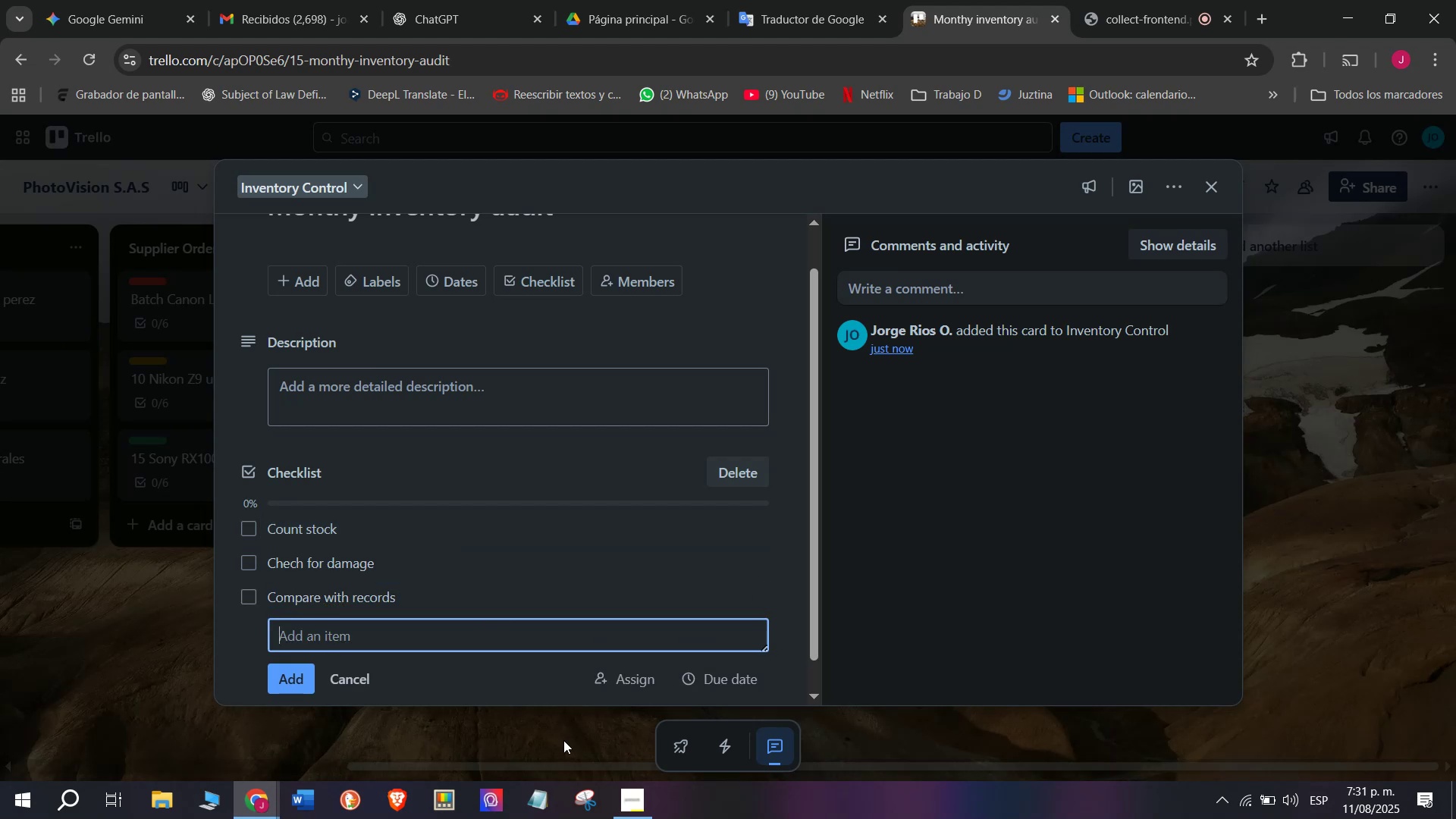 
scroll: coordinate [579, 540], scroll_direction: down, amount: 3.0
 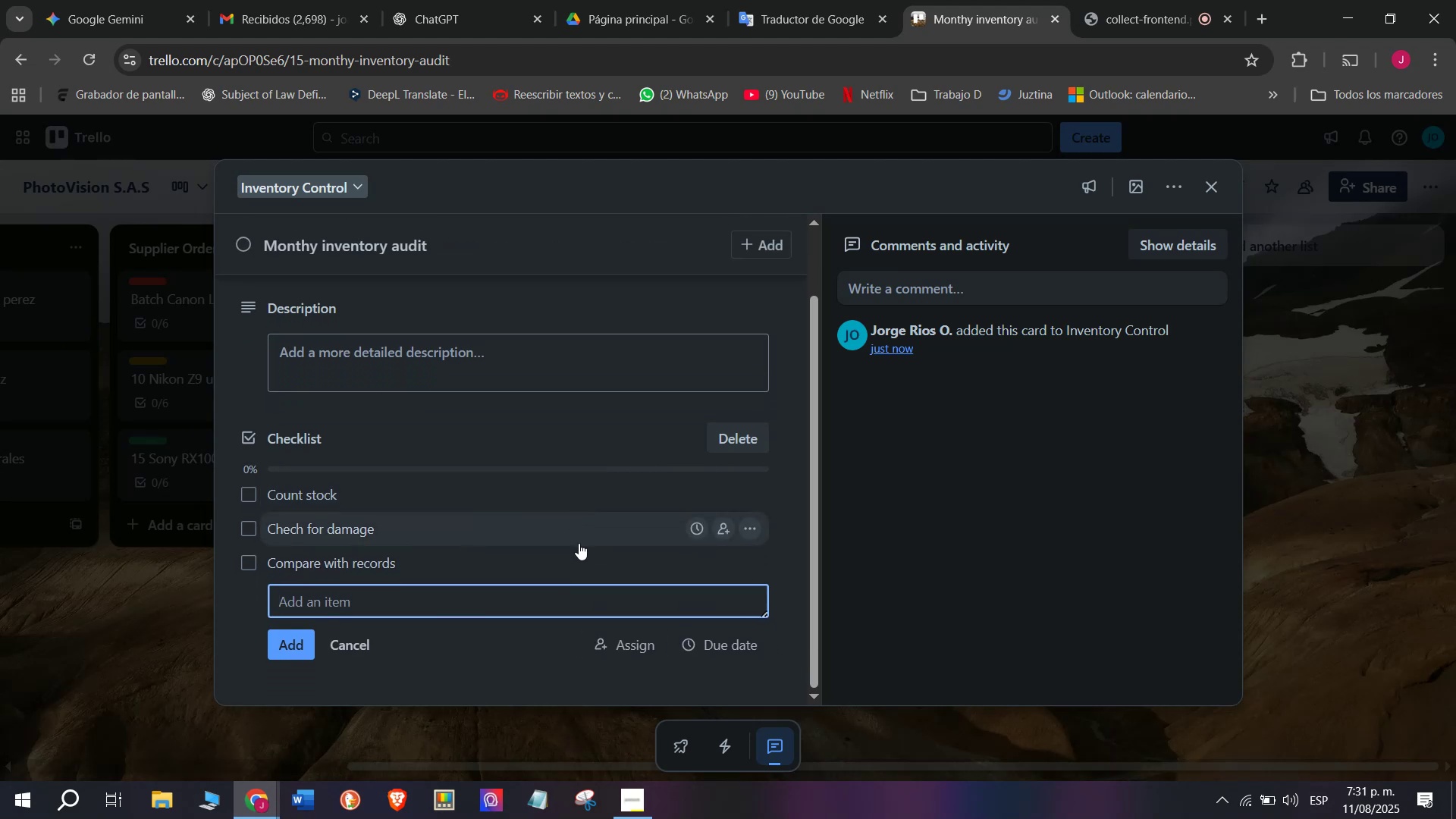 
key(CapsLock)
 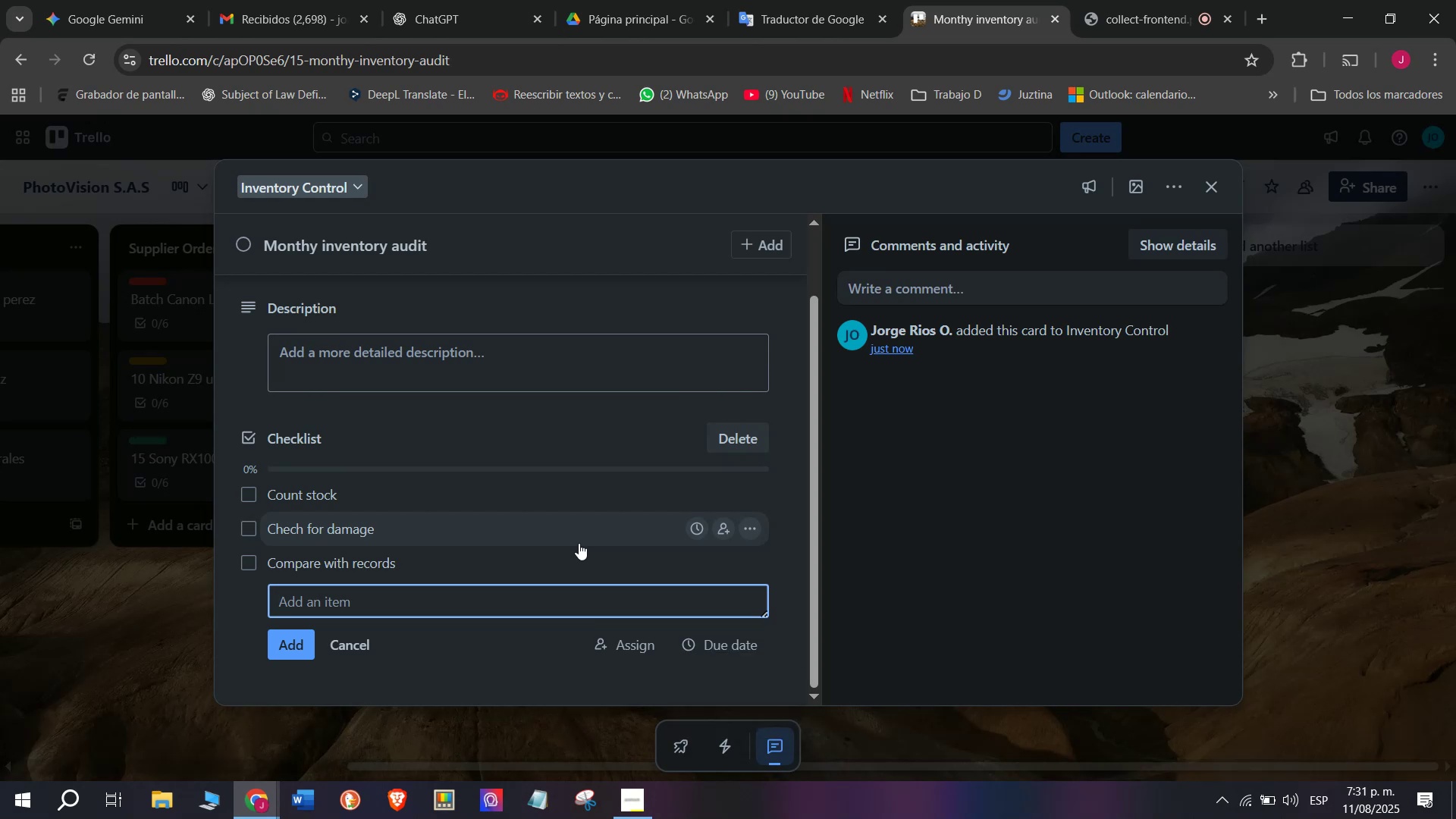 
wait(5.81)
 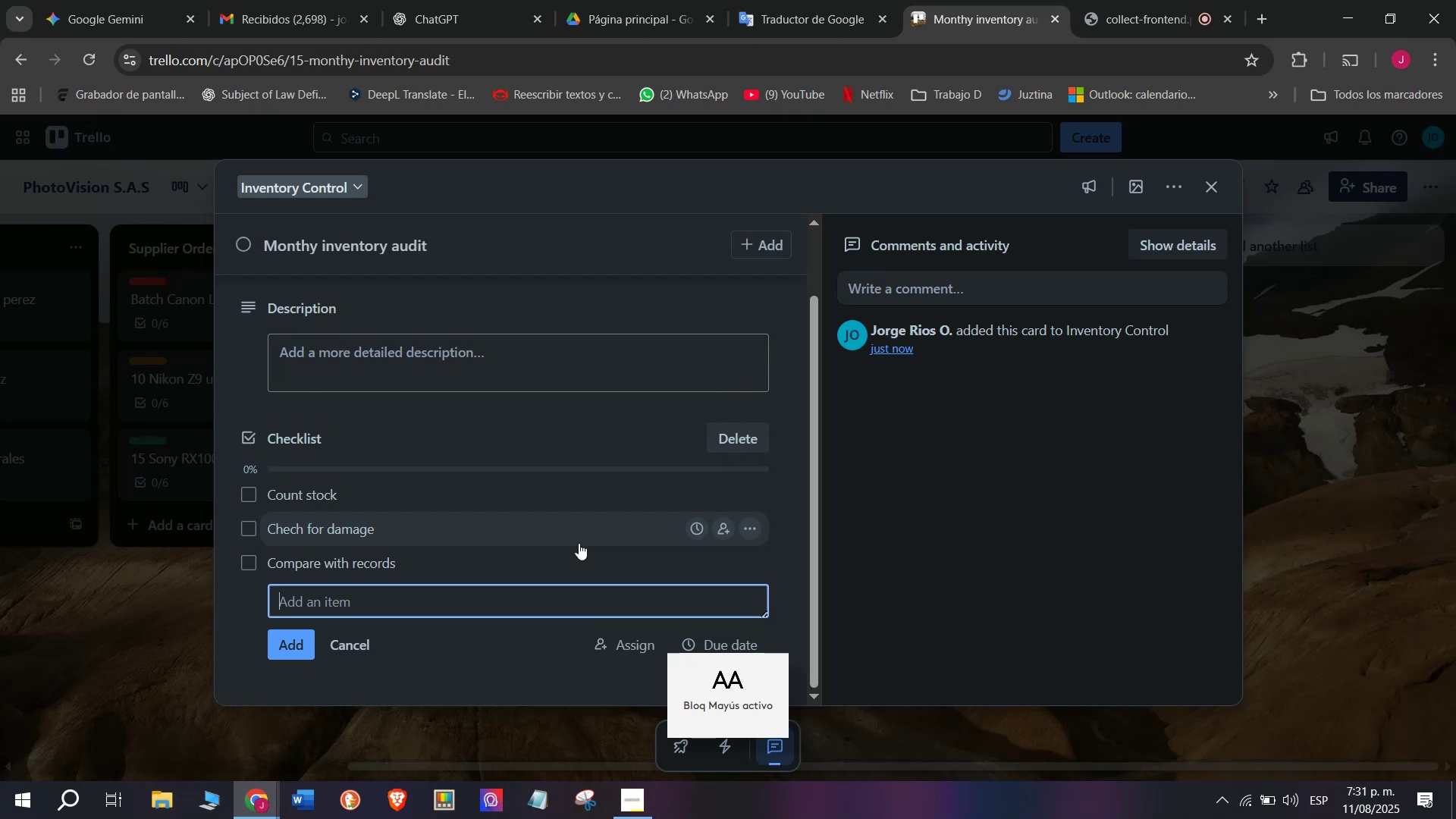 
type(Adjust)
 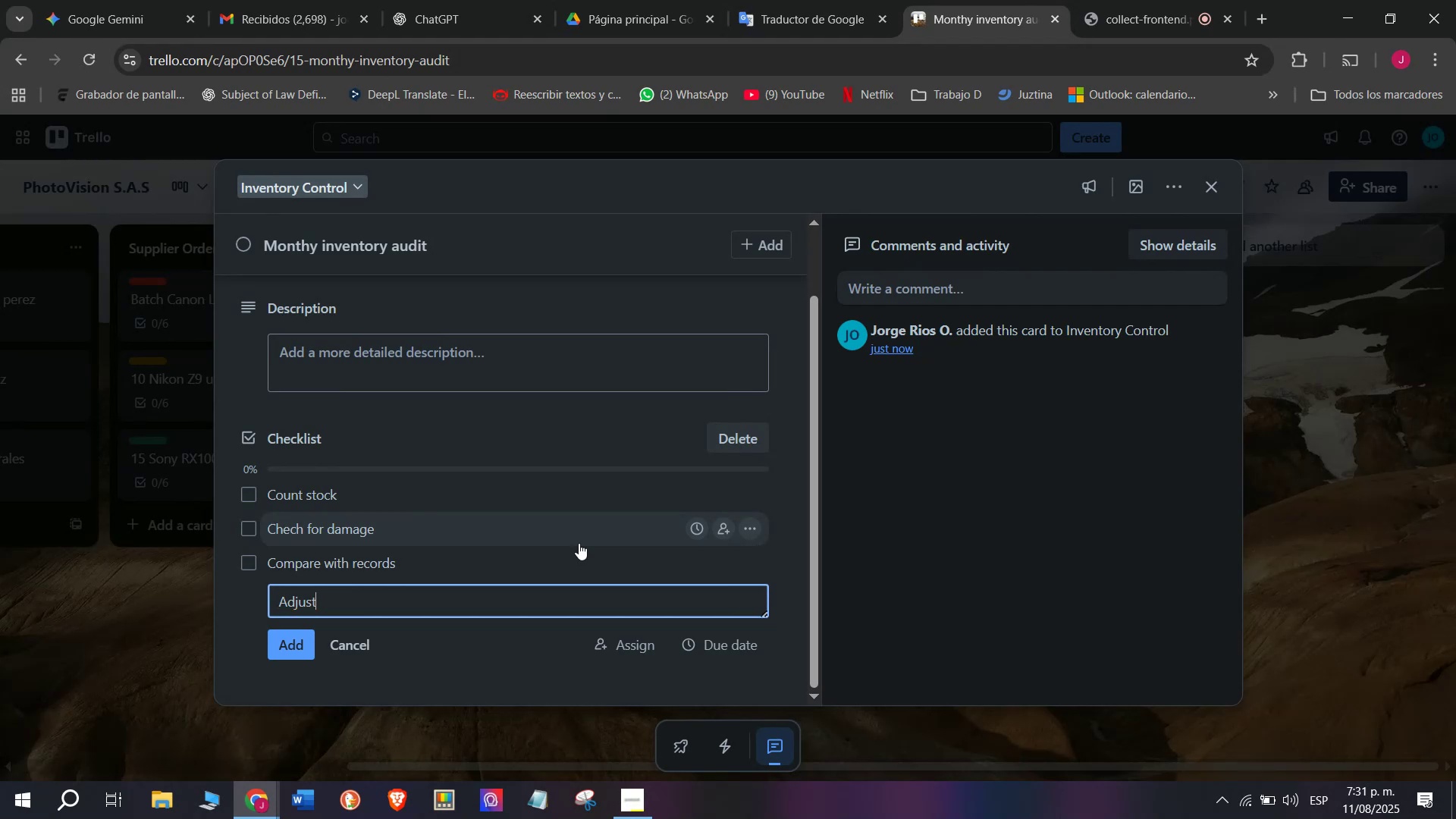 
key(Enter)
 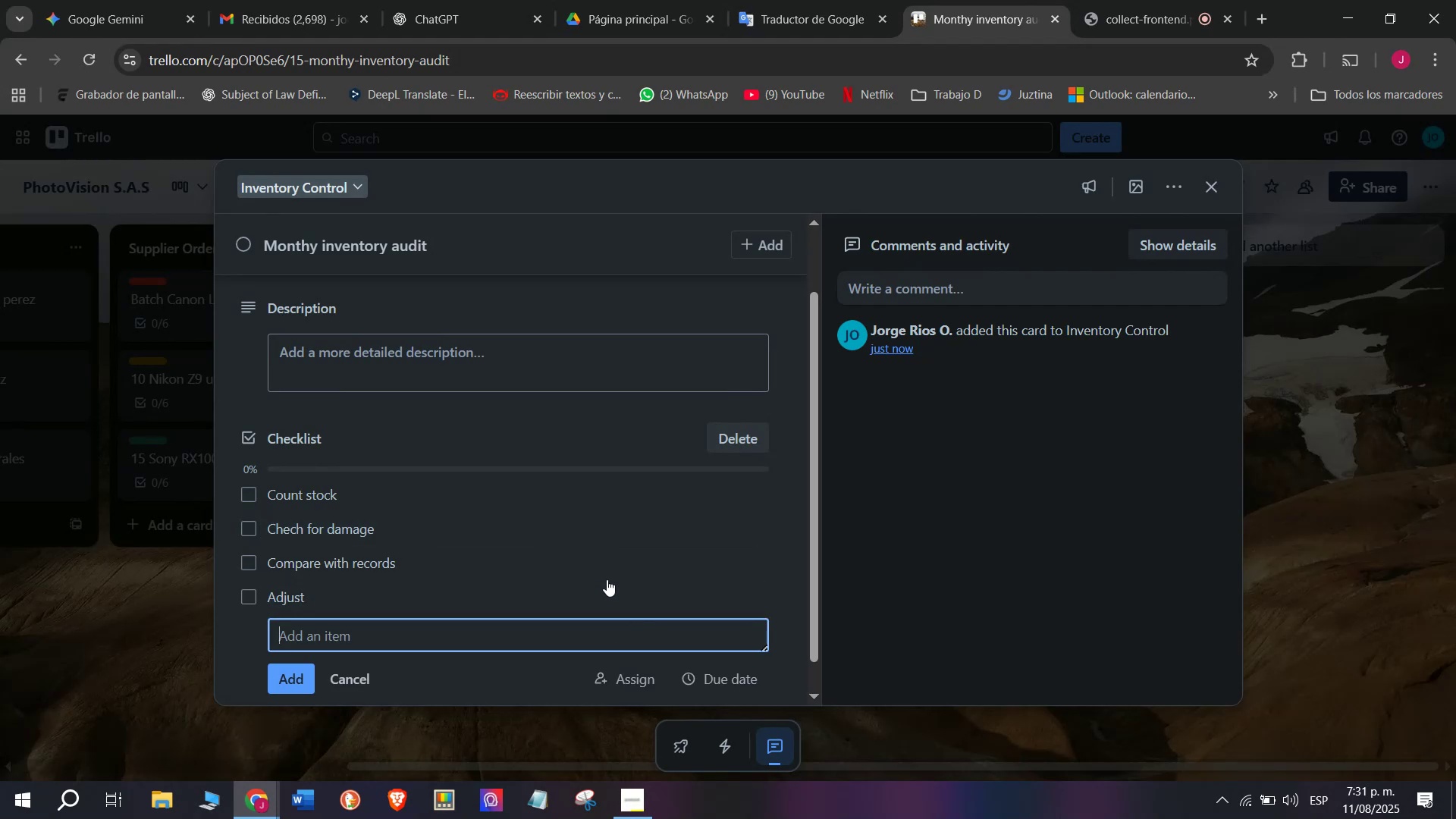 
left_click([551, 592])
 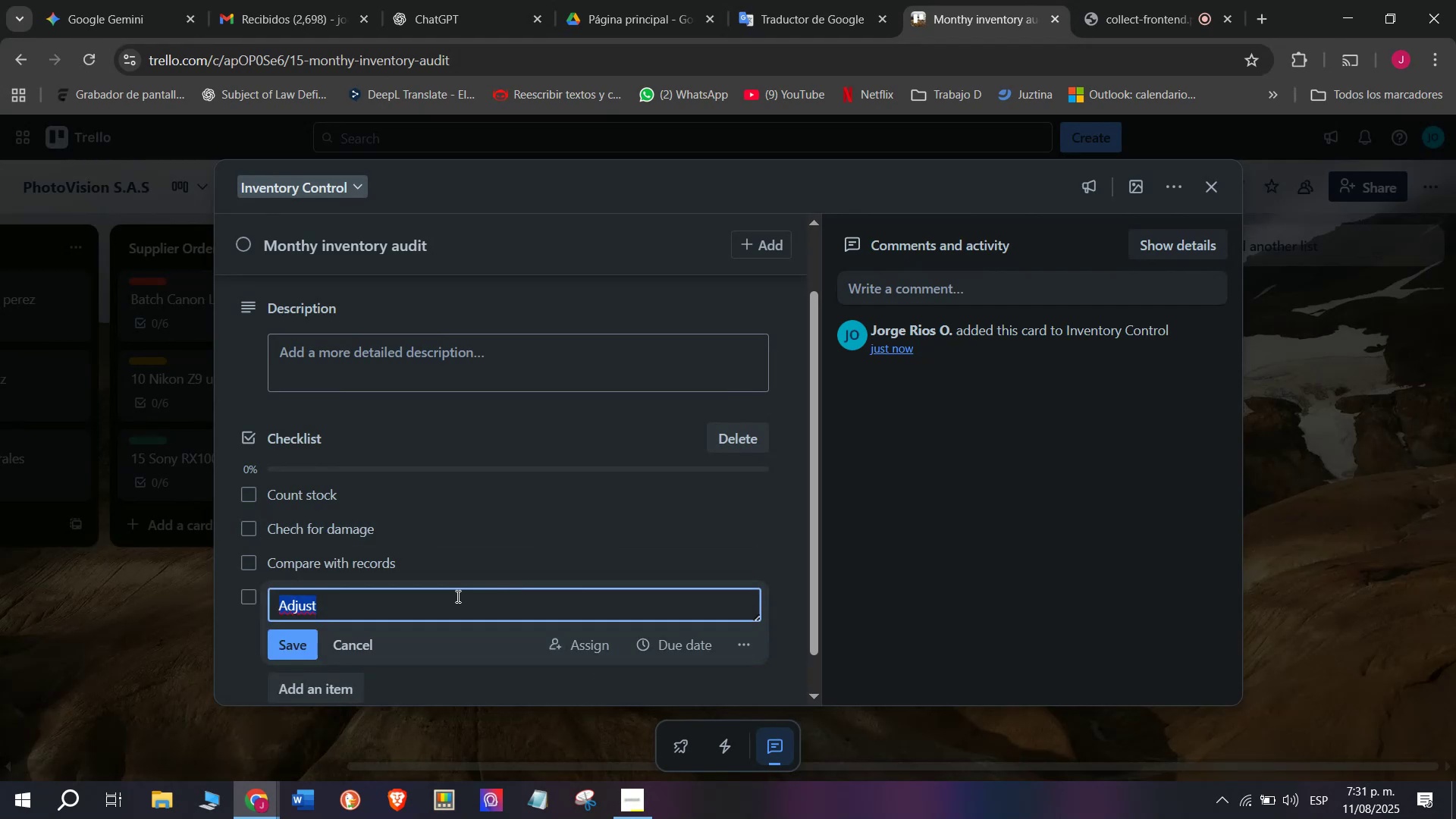 
left_click([457, 596])
 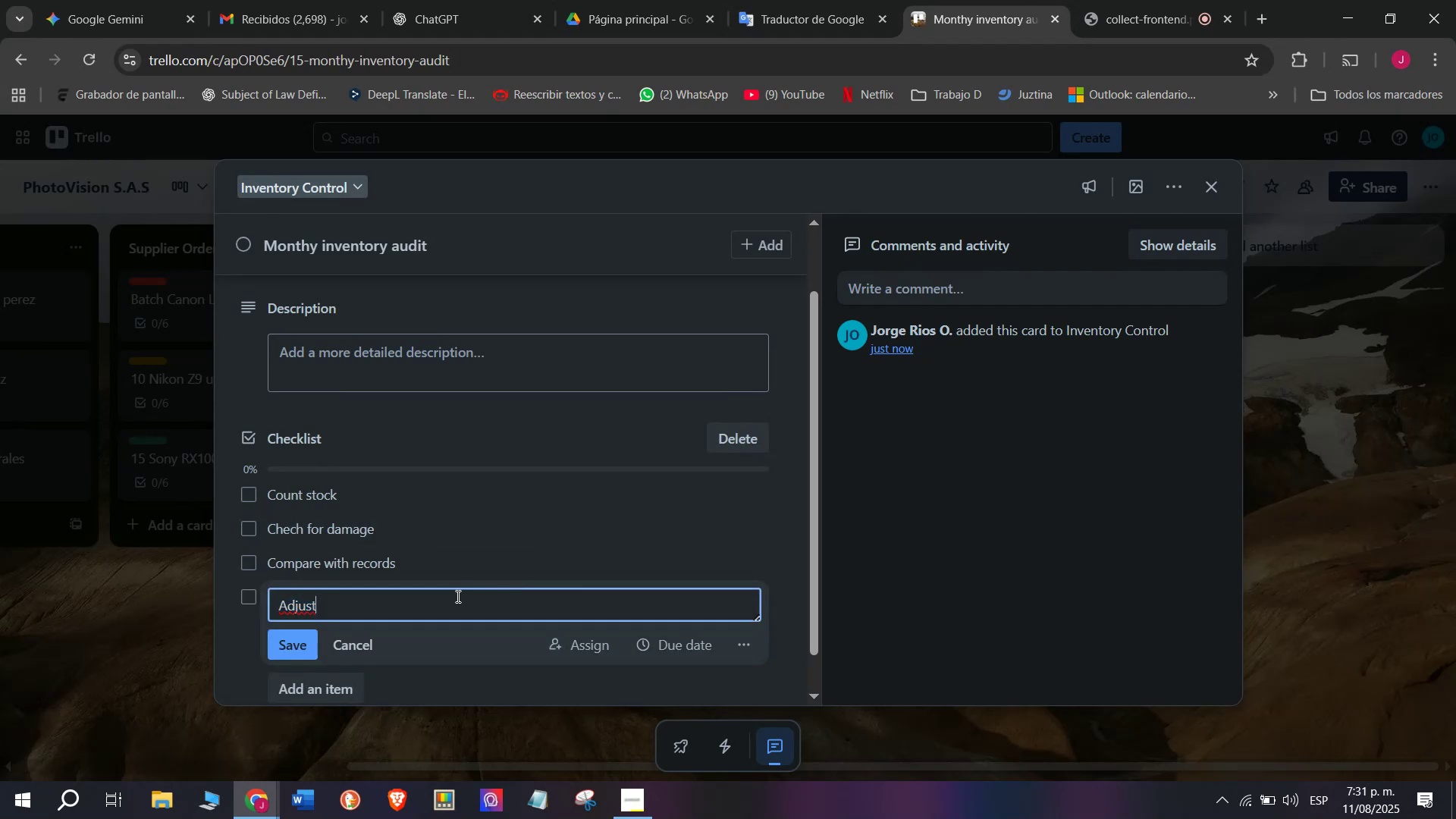 
type( dis)
 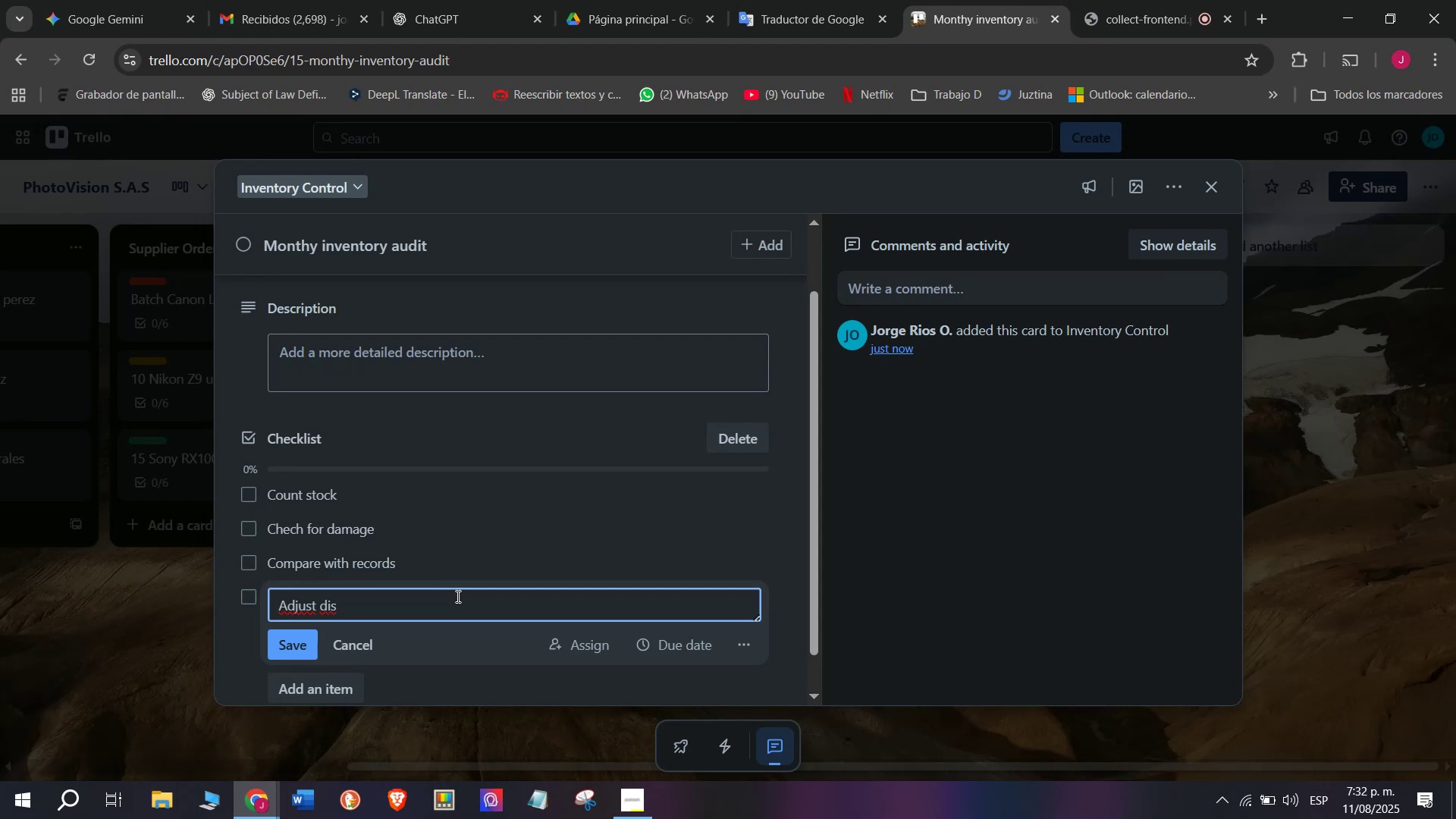 
wait(6.67)
 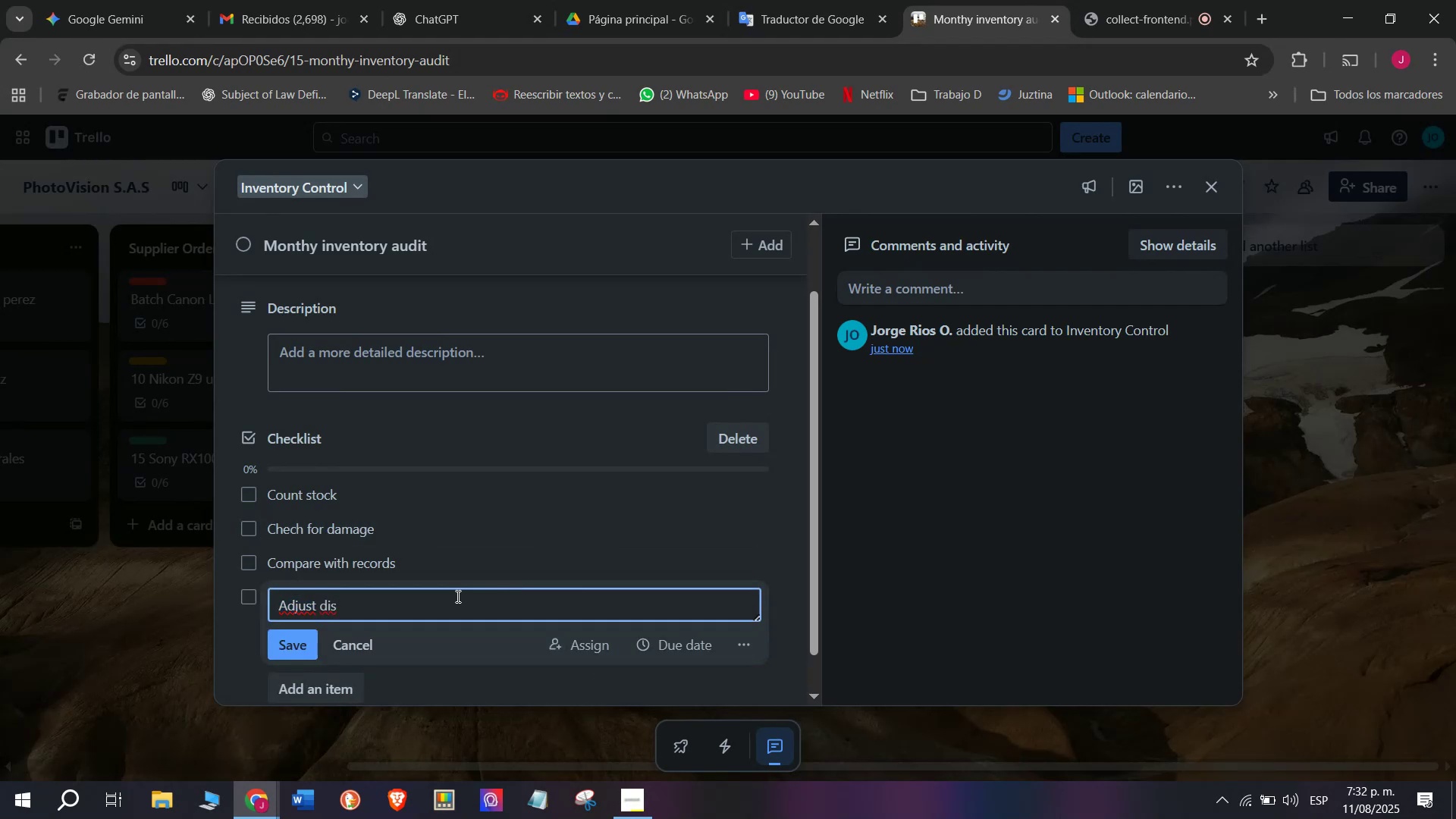 
type(crepancies)
 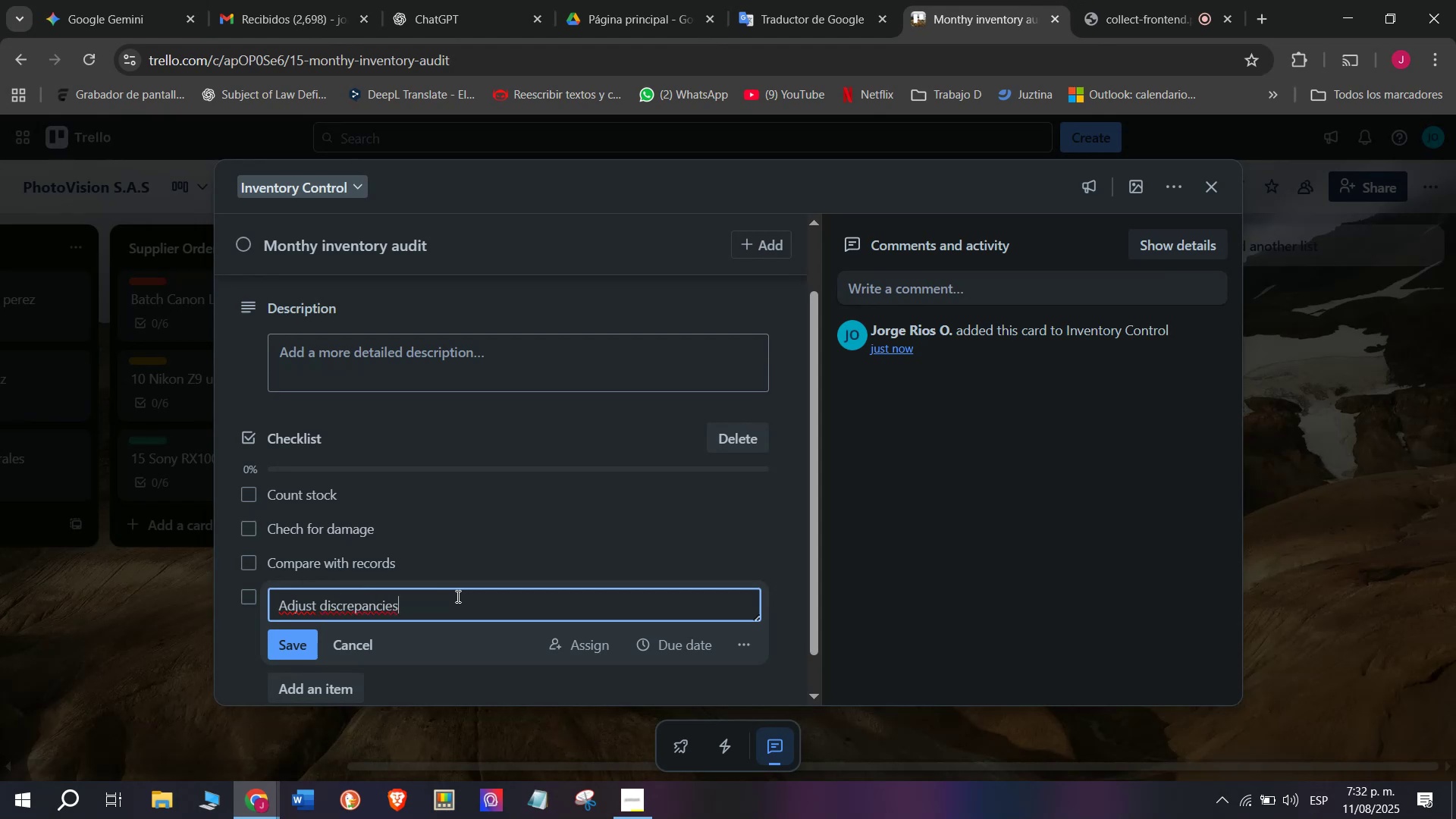 
key(Enter)
 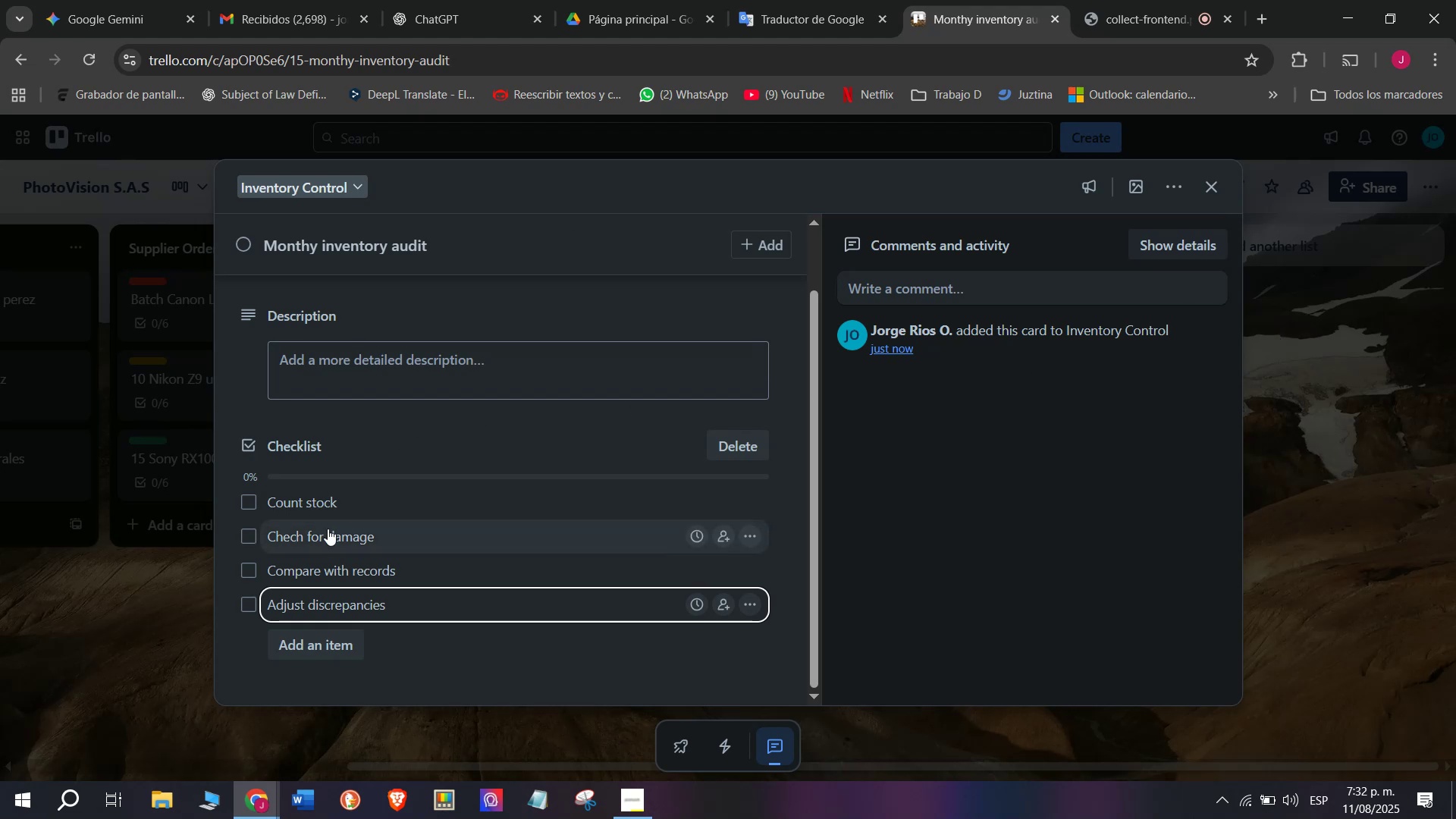 
key(Enter)
 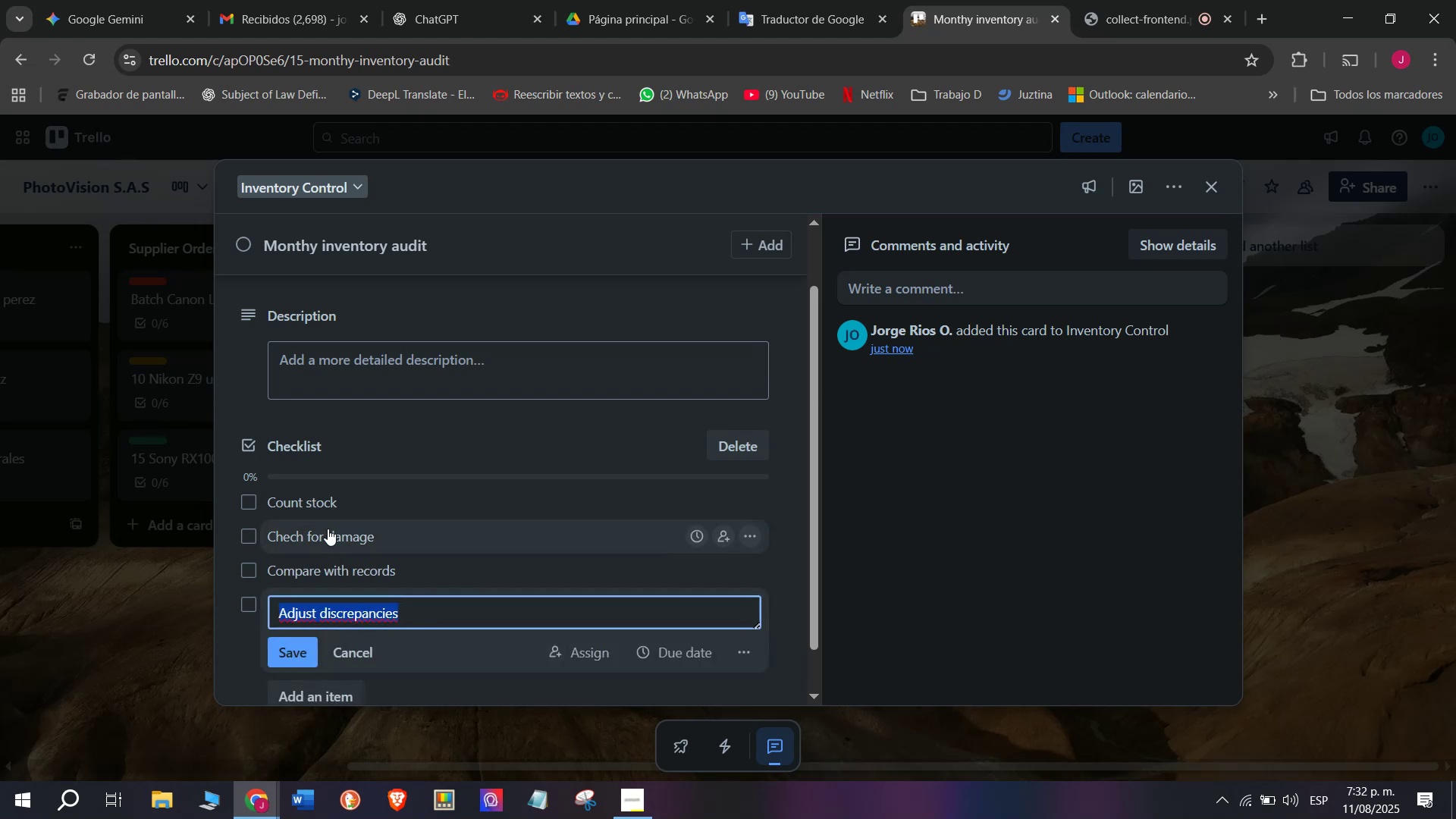 
key(Enter)
 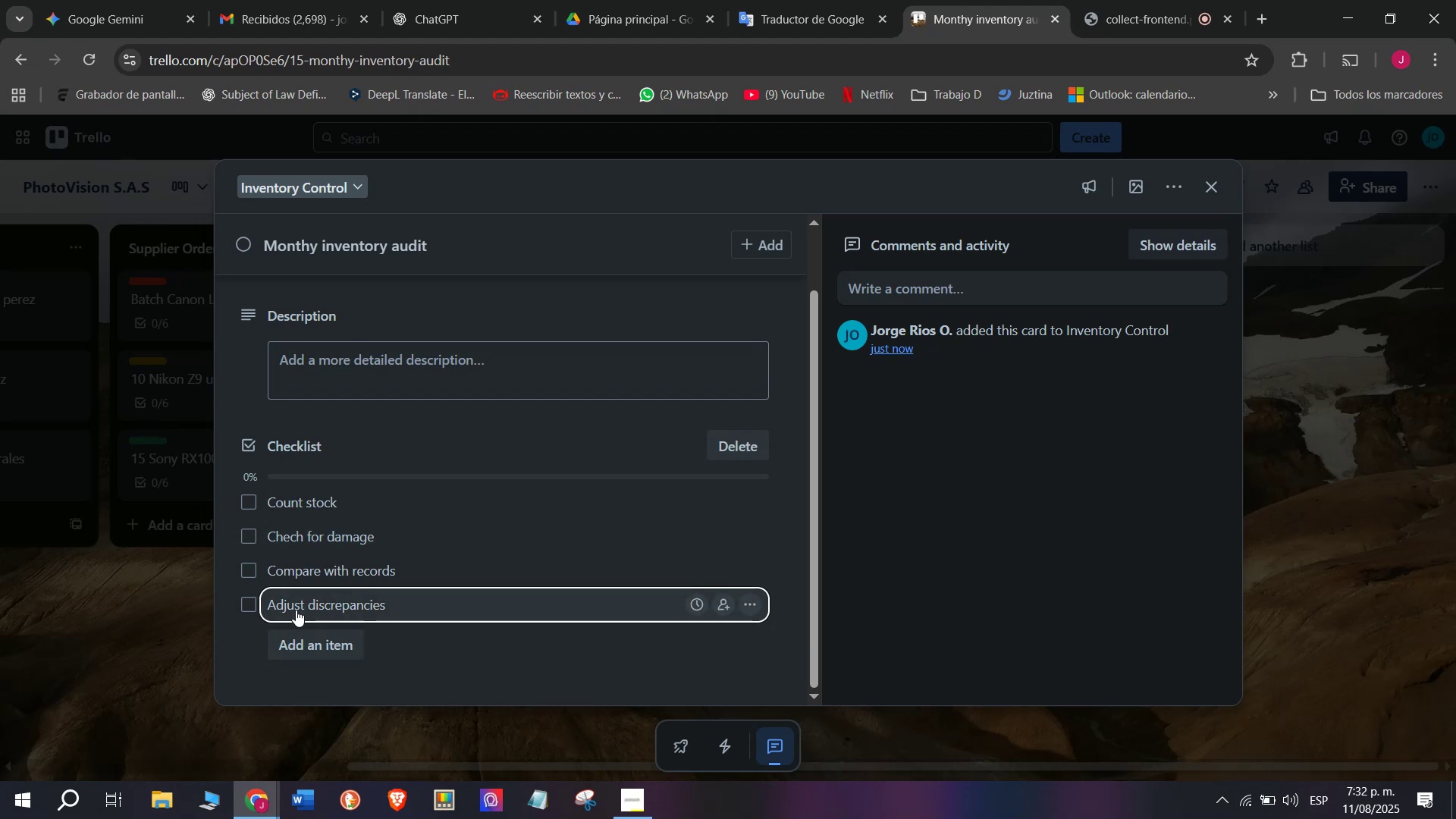 
left_click([328, 594])
 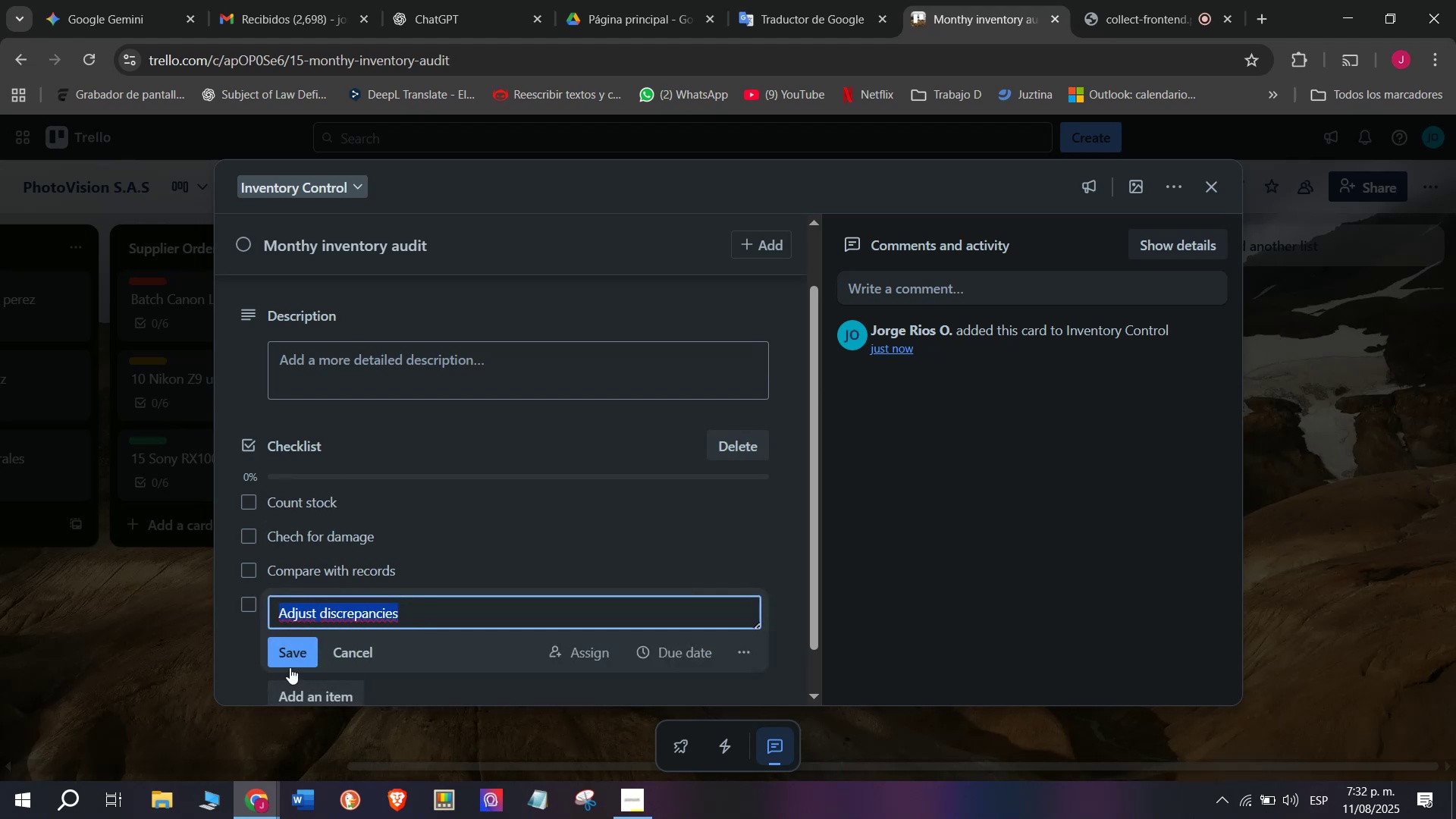 
left_click([290, 659])
 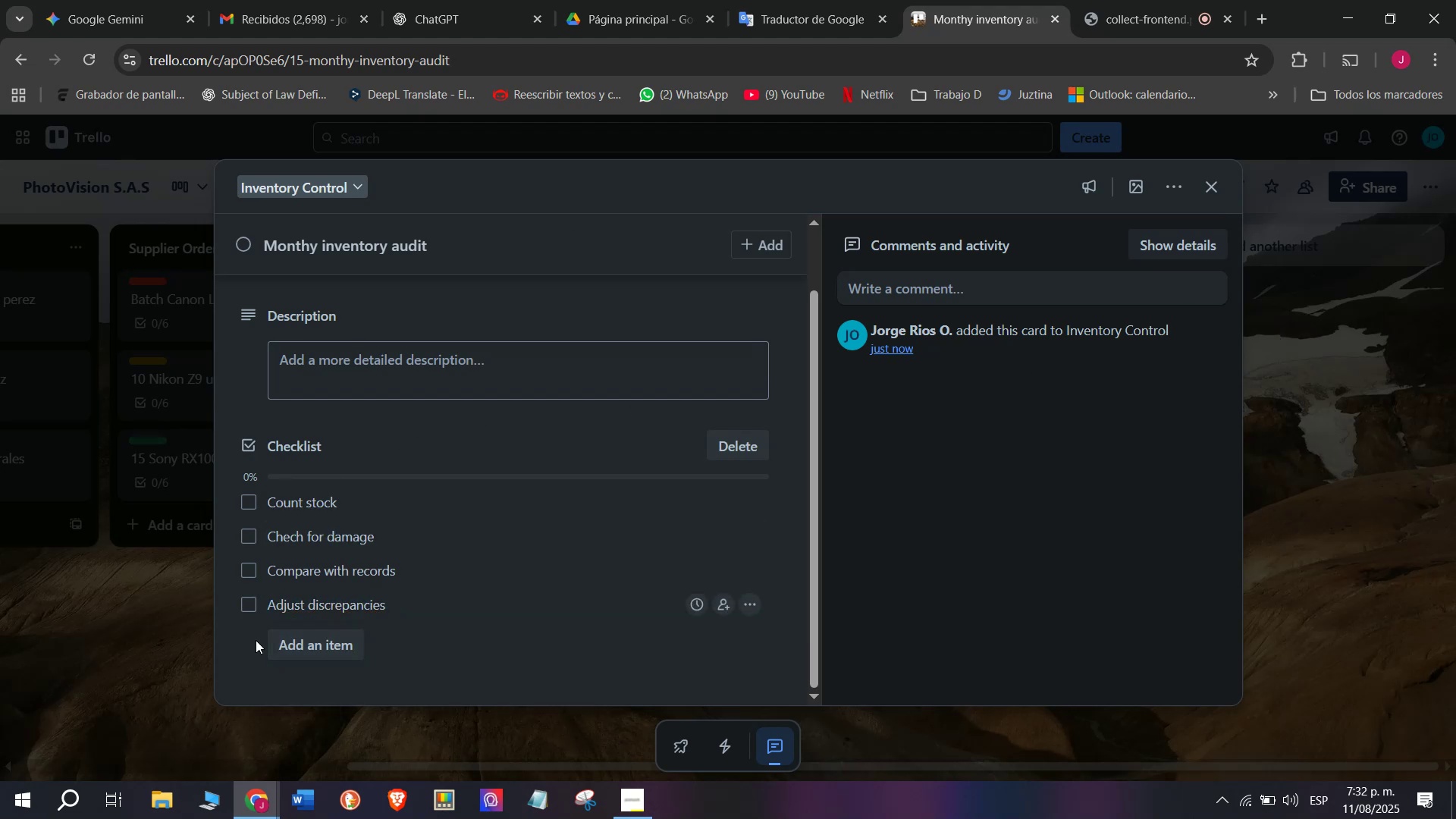 
scroll: coordinate [256, 640], scroll_direction: down, amount: 1.0
 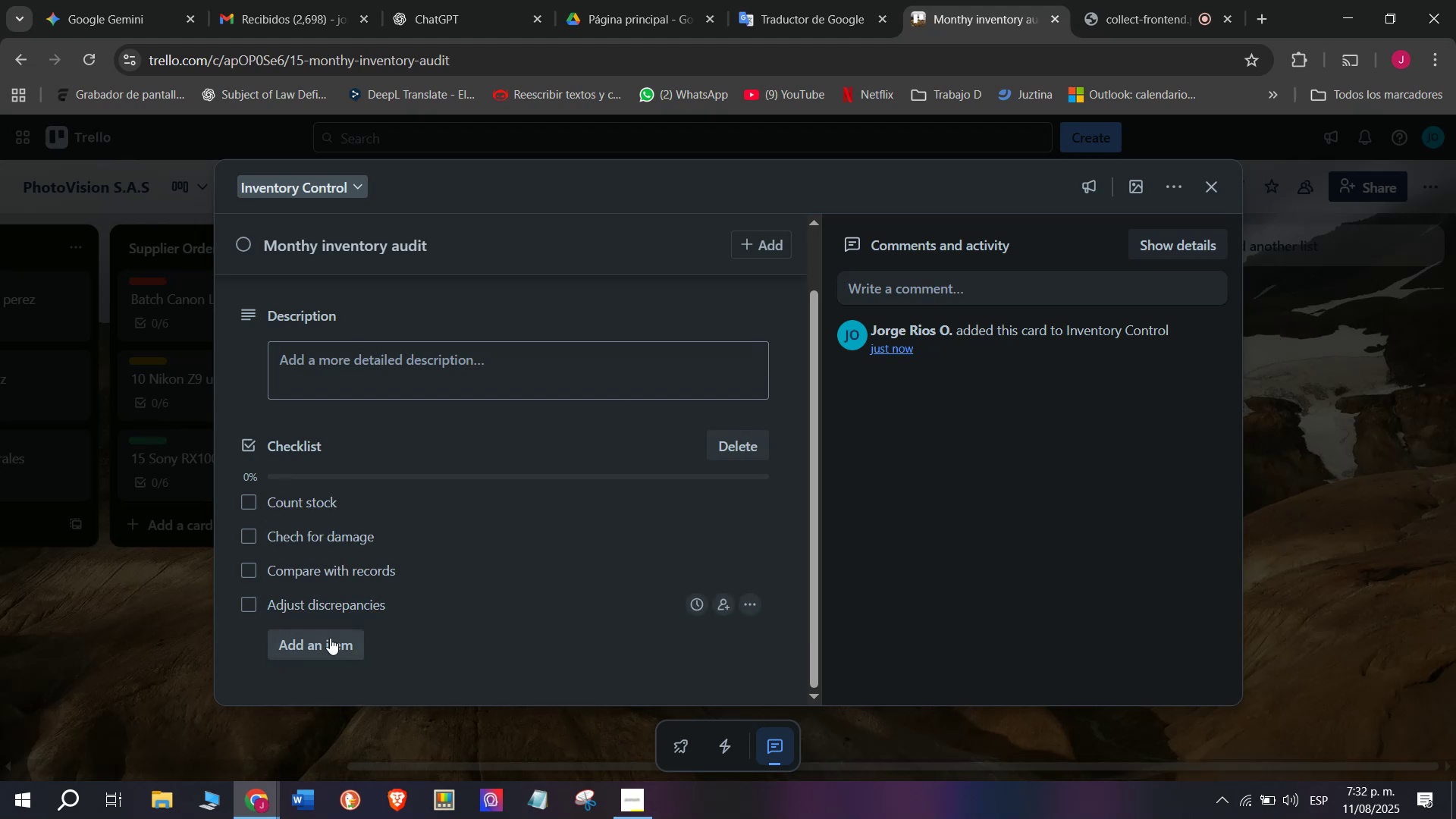 
left_click([330, 638])
 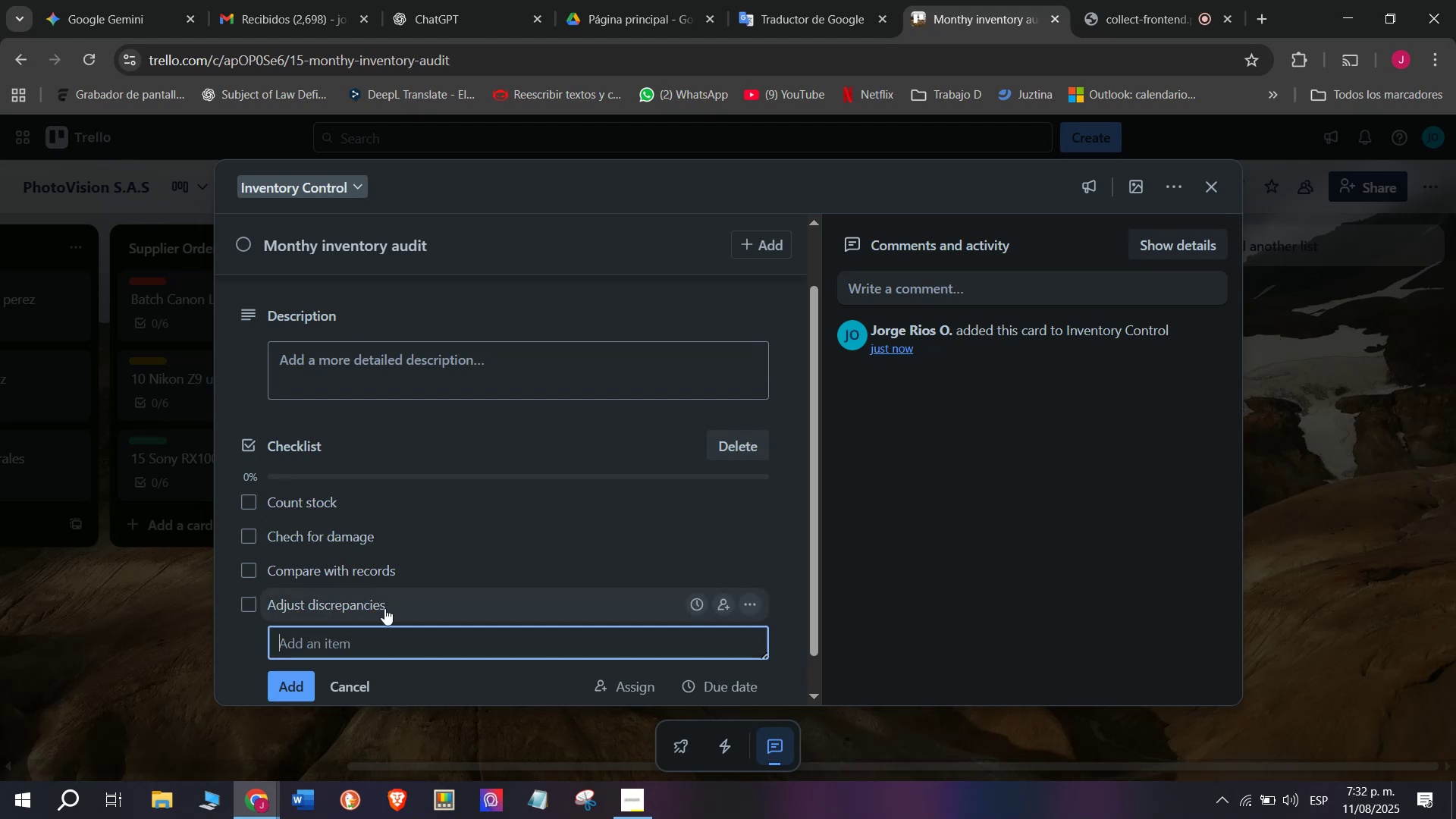 
scroll: coordinate [411, 600], scroll_direction: down, amount: 2.0
 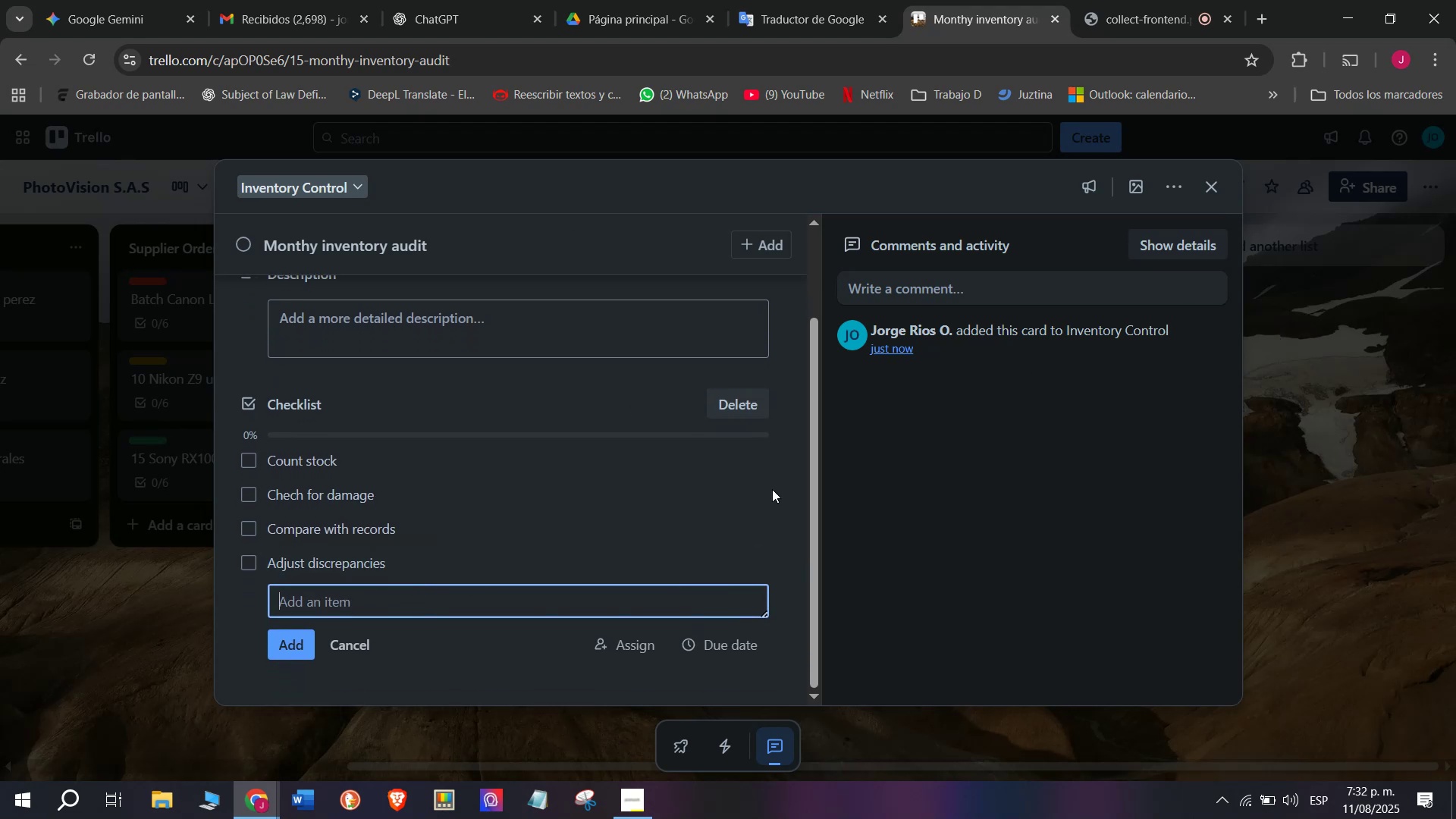 
type(Updas)
key(Backspace)
type(te database)
 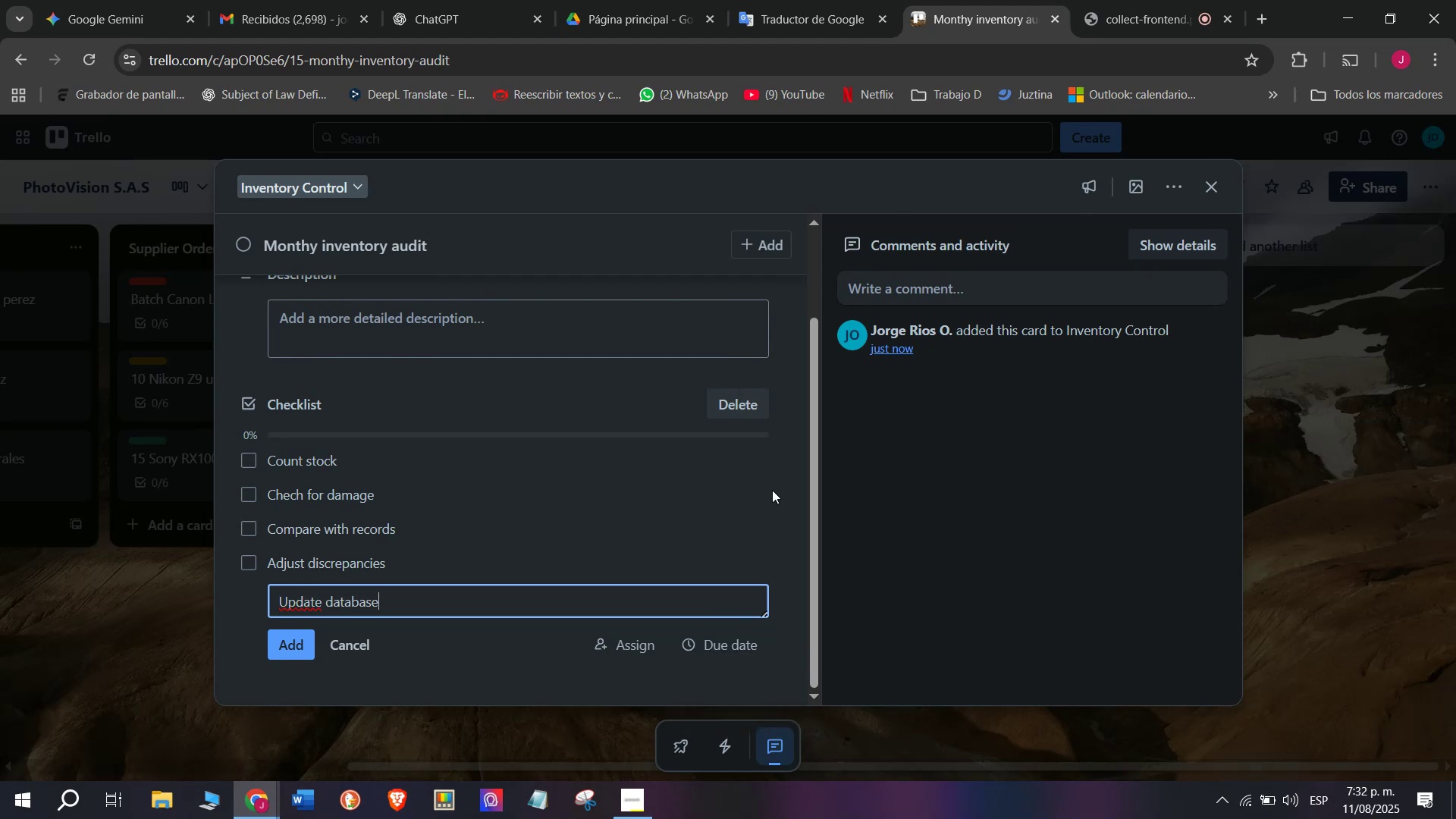 
key(Enter)
 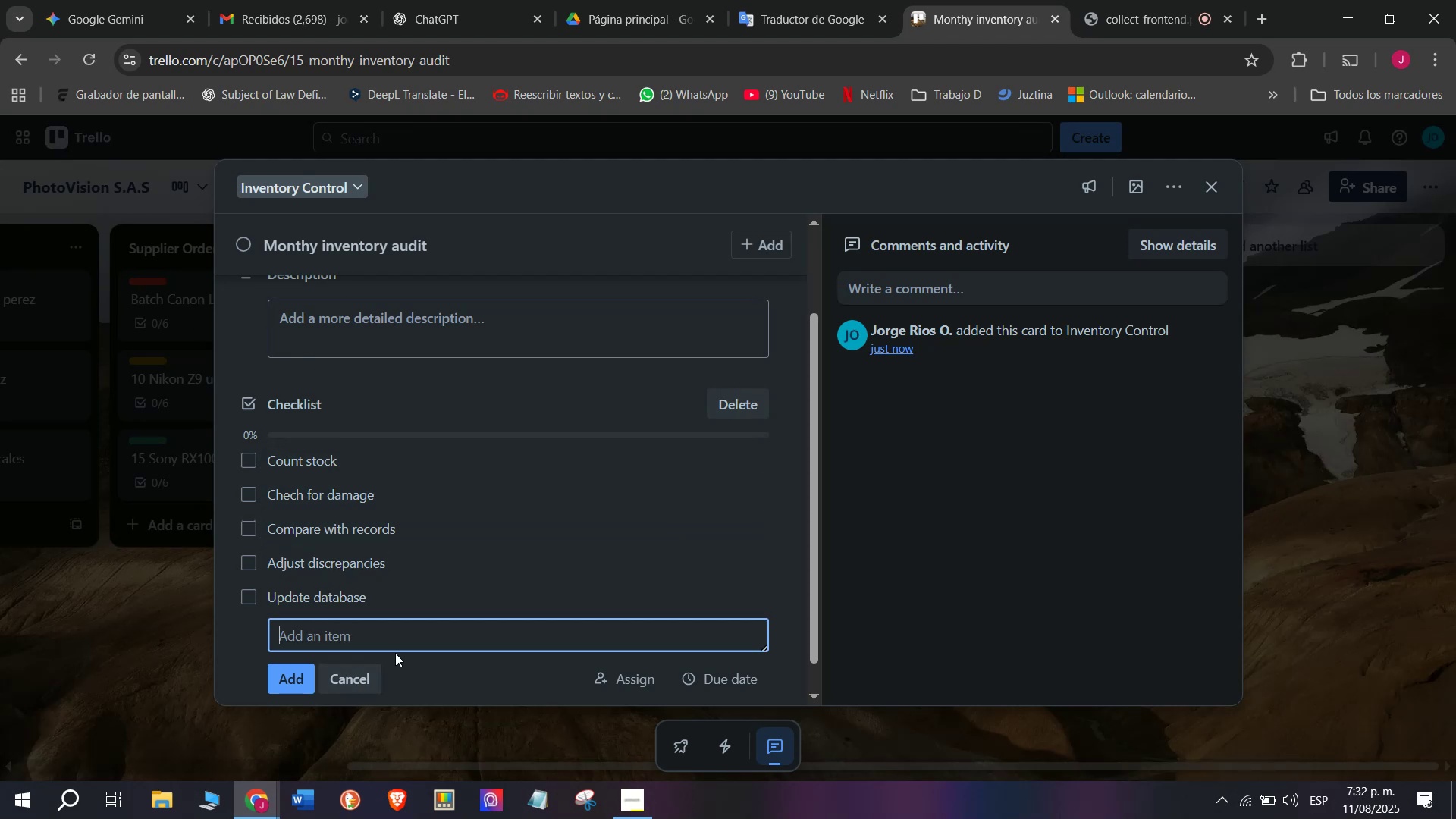 
wait(7.04)
 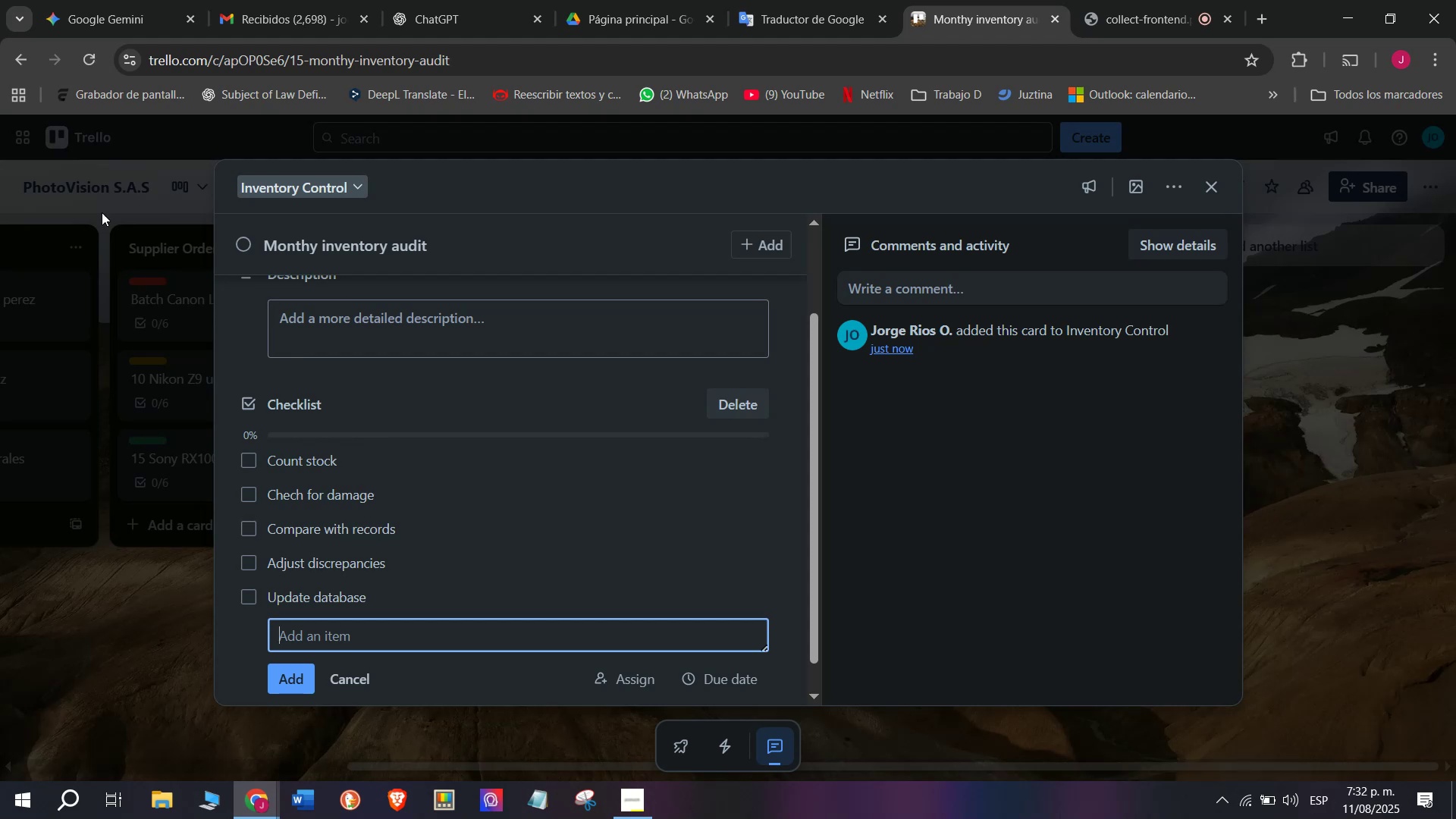 
type(Send report)
 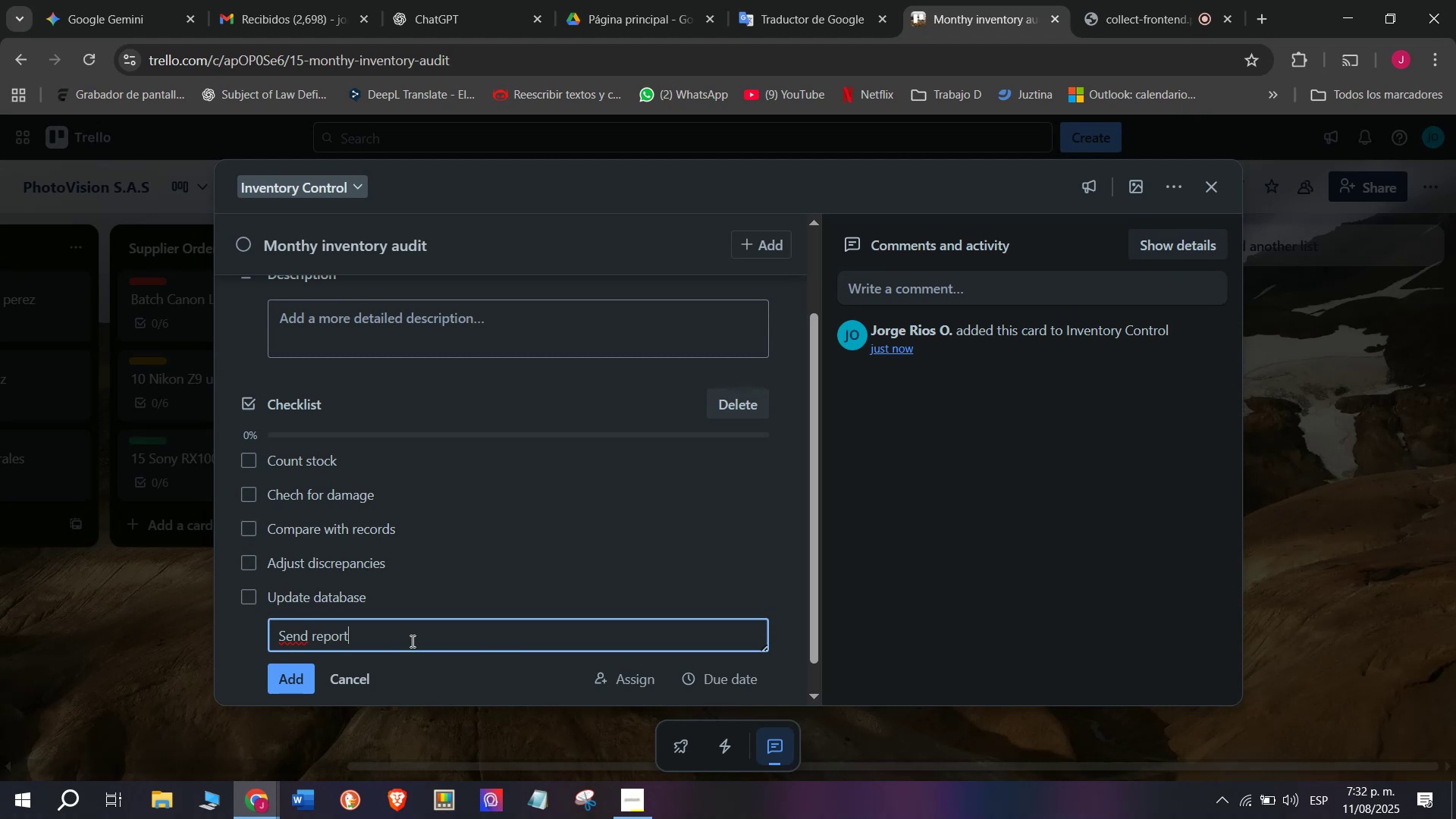 
key(Enter)
 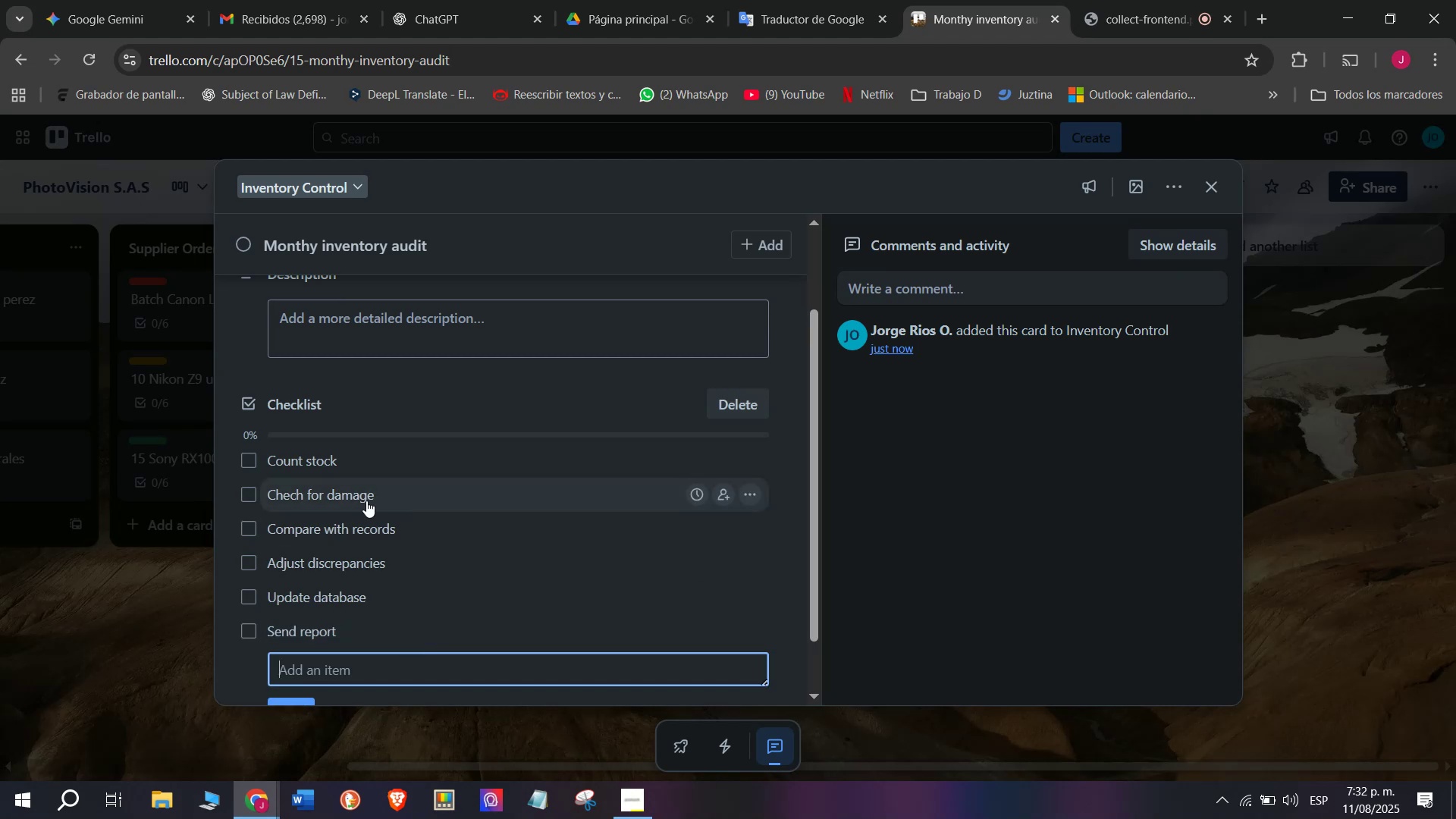 
scroll: coordinate [287, 657], scroll_direction: down, amount: 2.0
 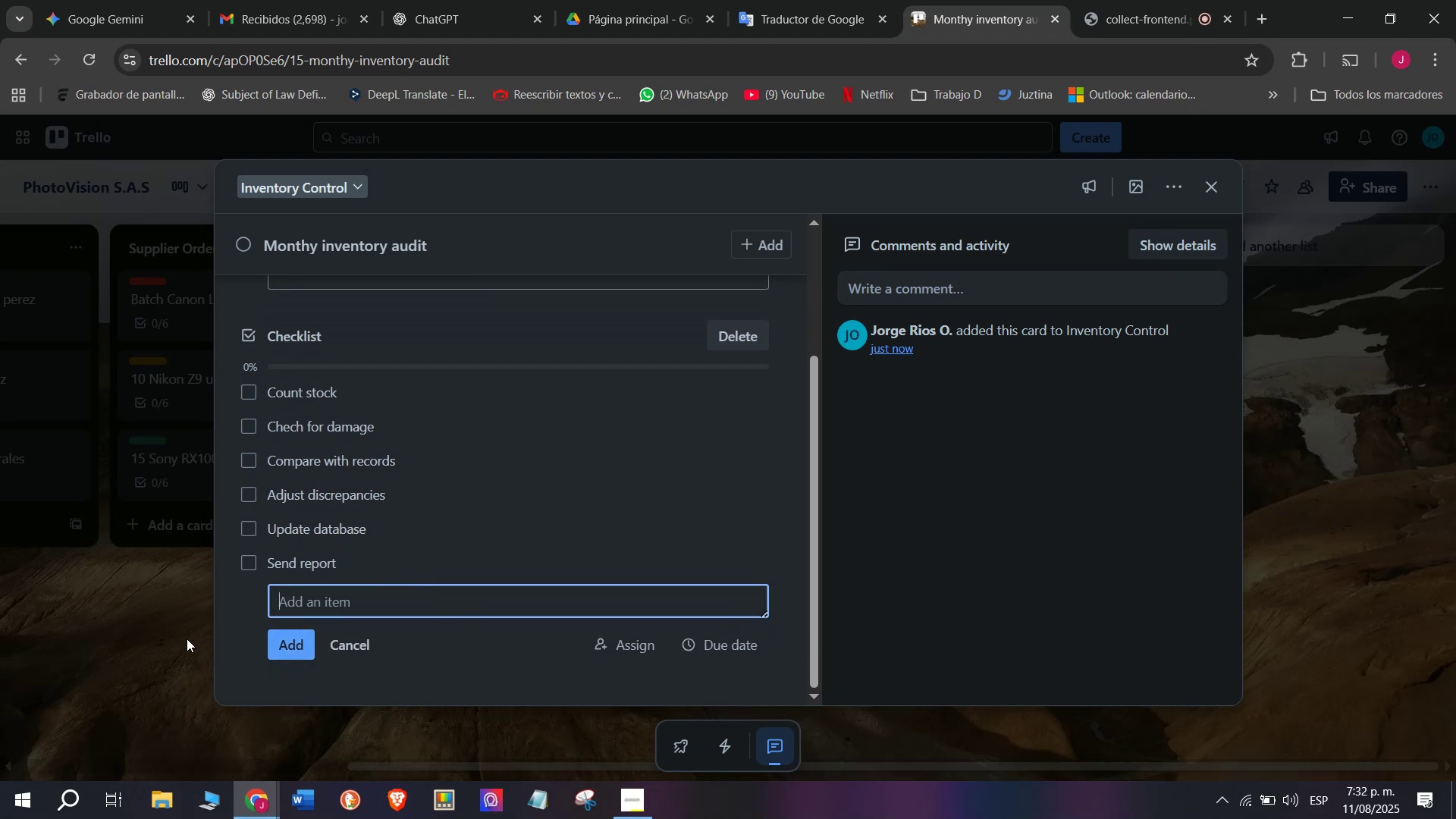 
scroll: coordinate [394, 522], scroll_direction: up, amount: 8.0
 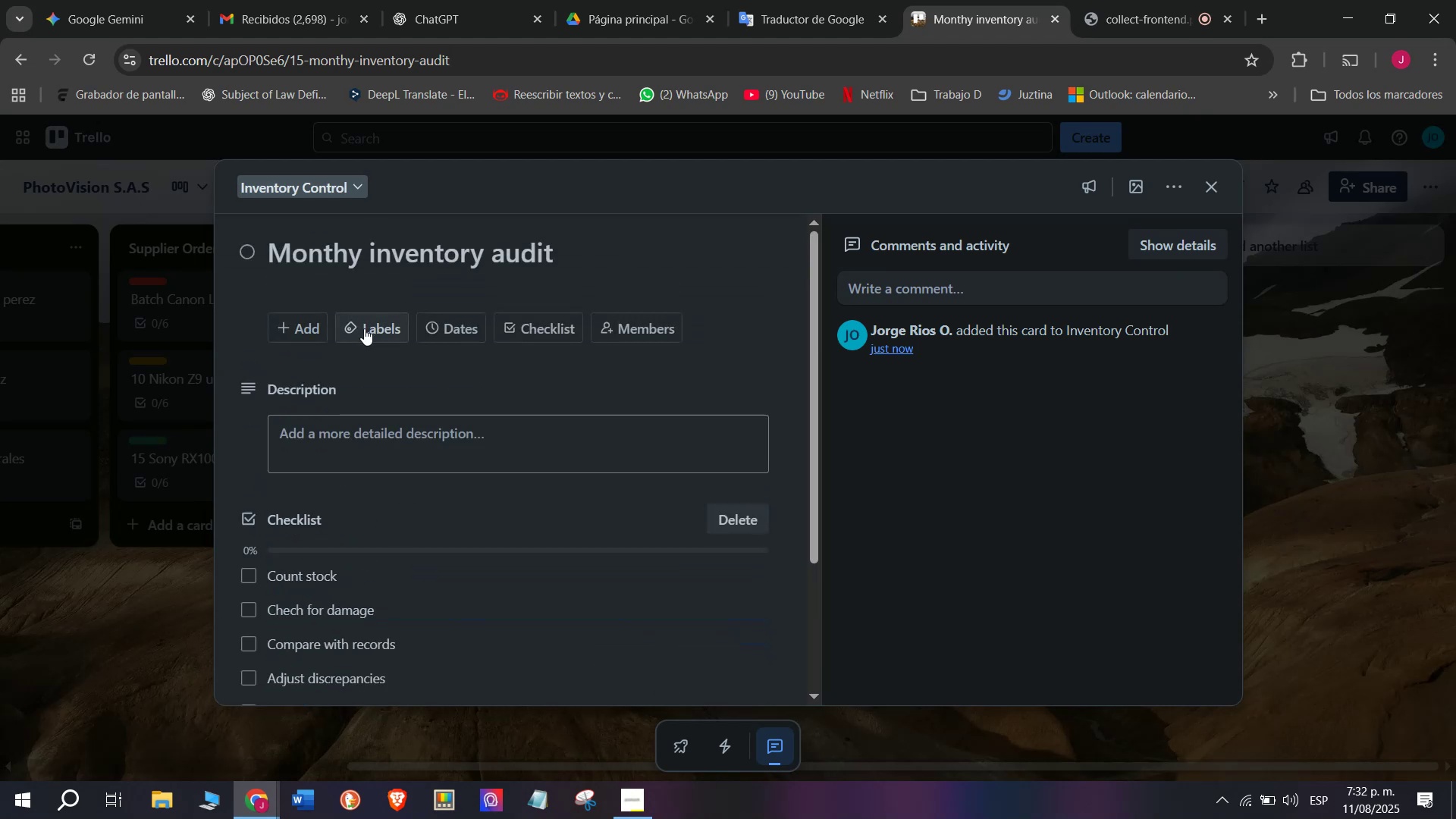 
left_click([364, 328])
 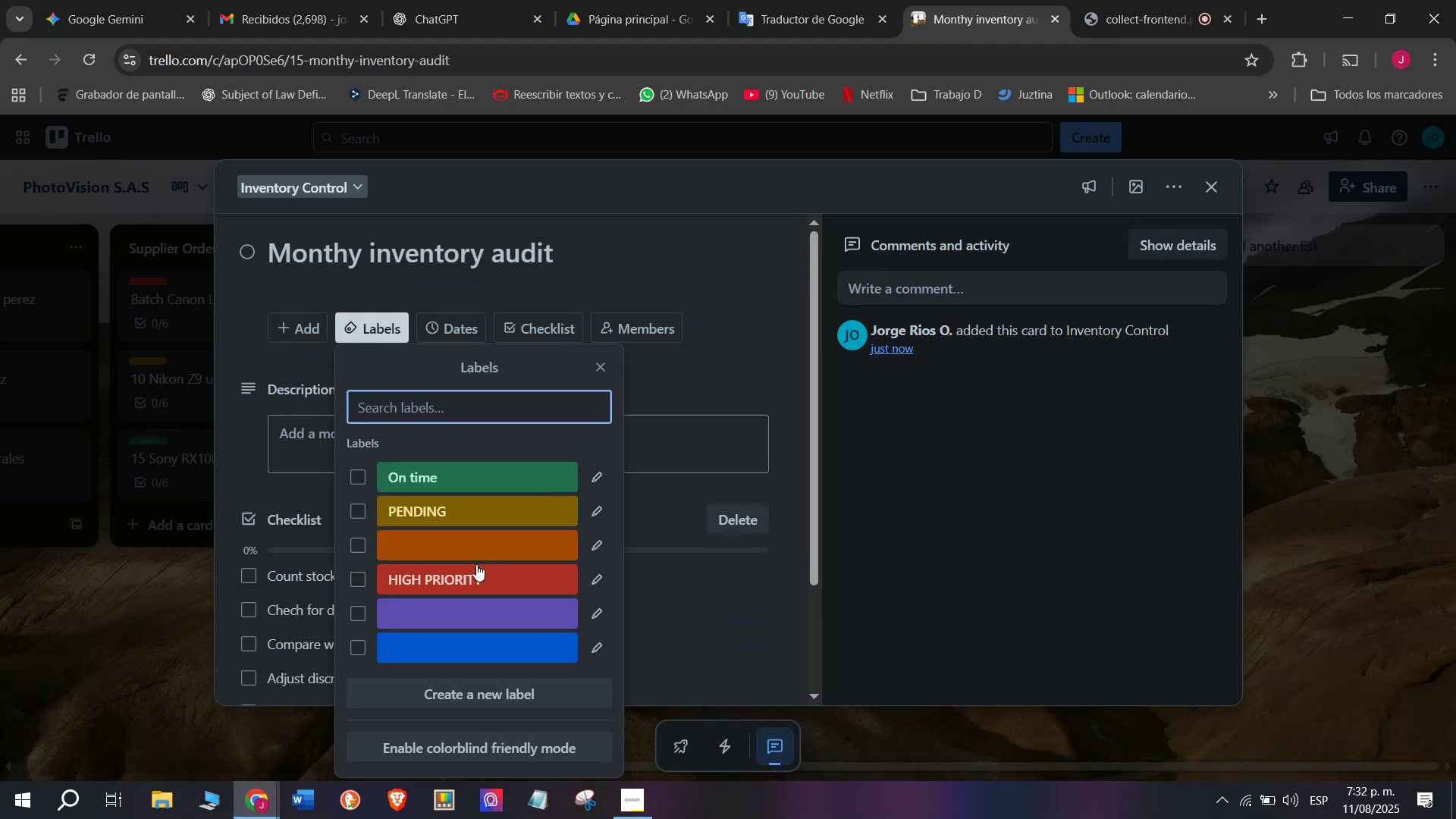 
left_click([477, 568])
 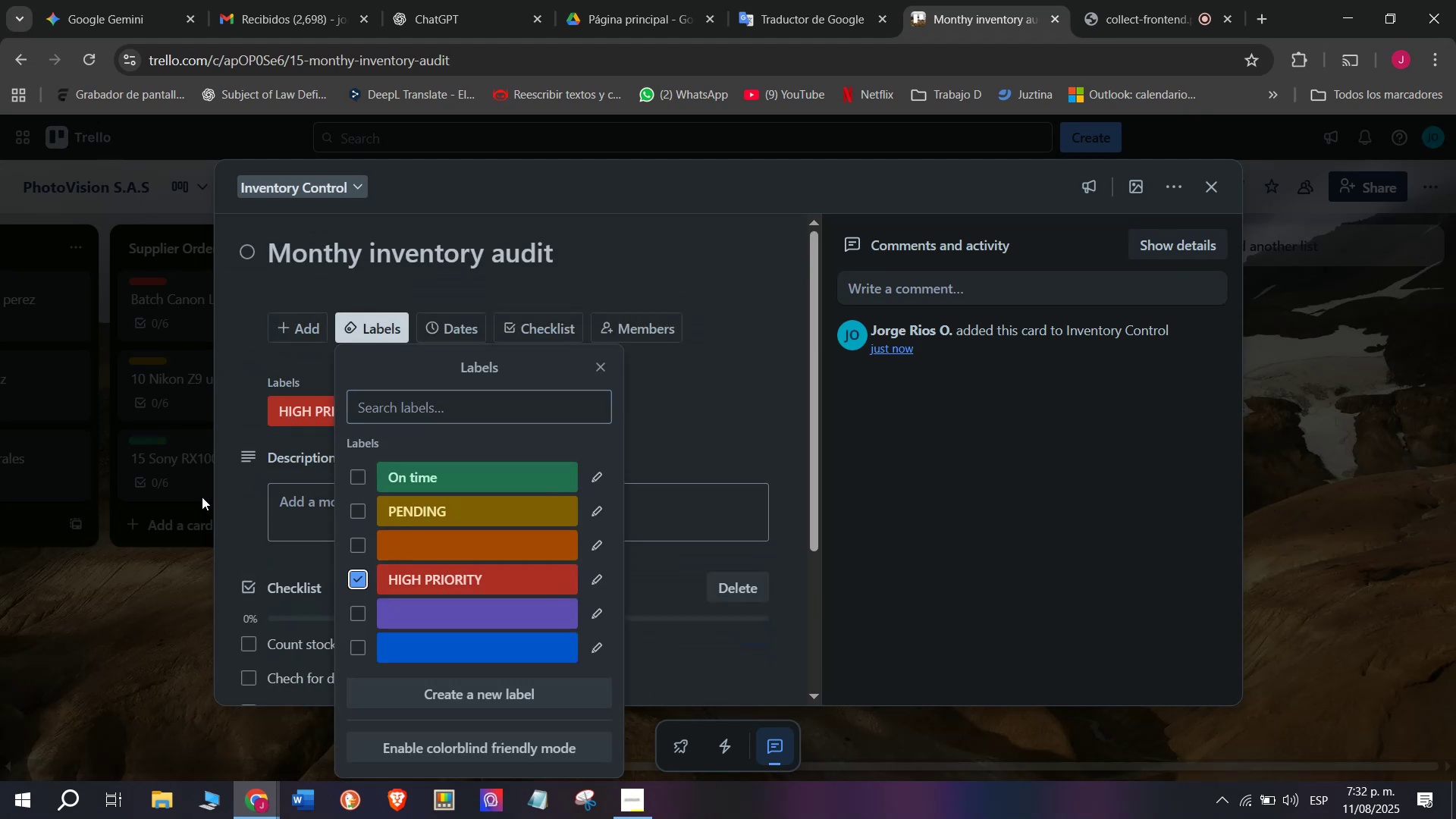 
left_click([202, 497])
 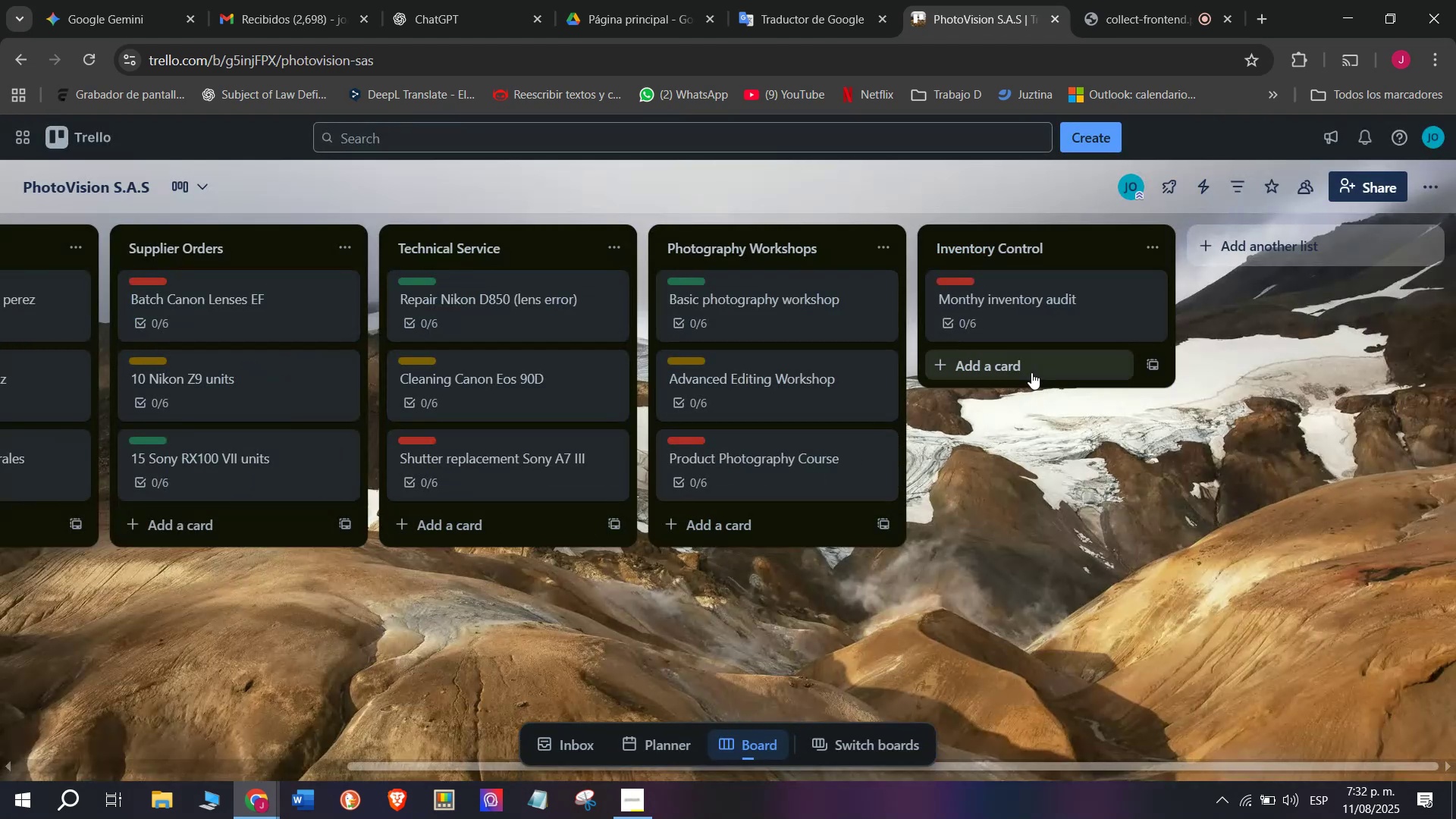 
left_click([1031, 367])
 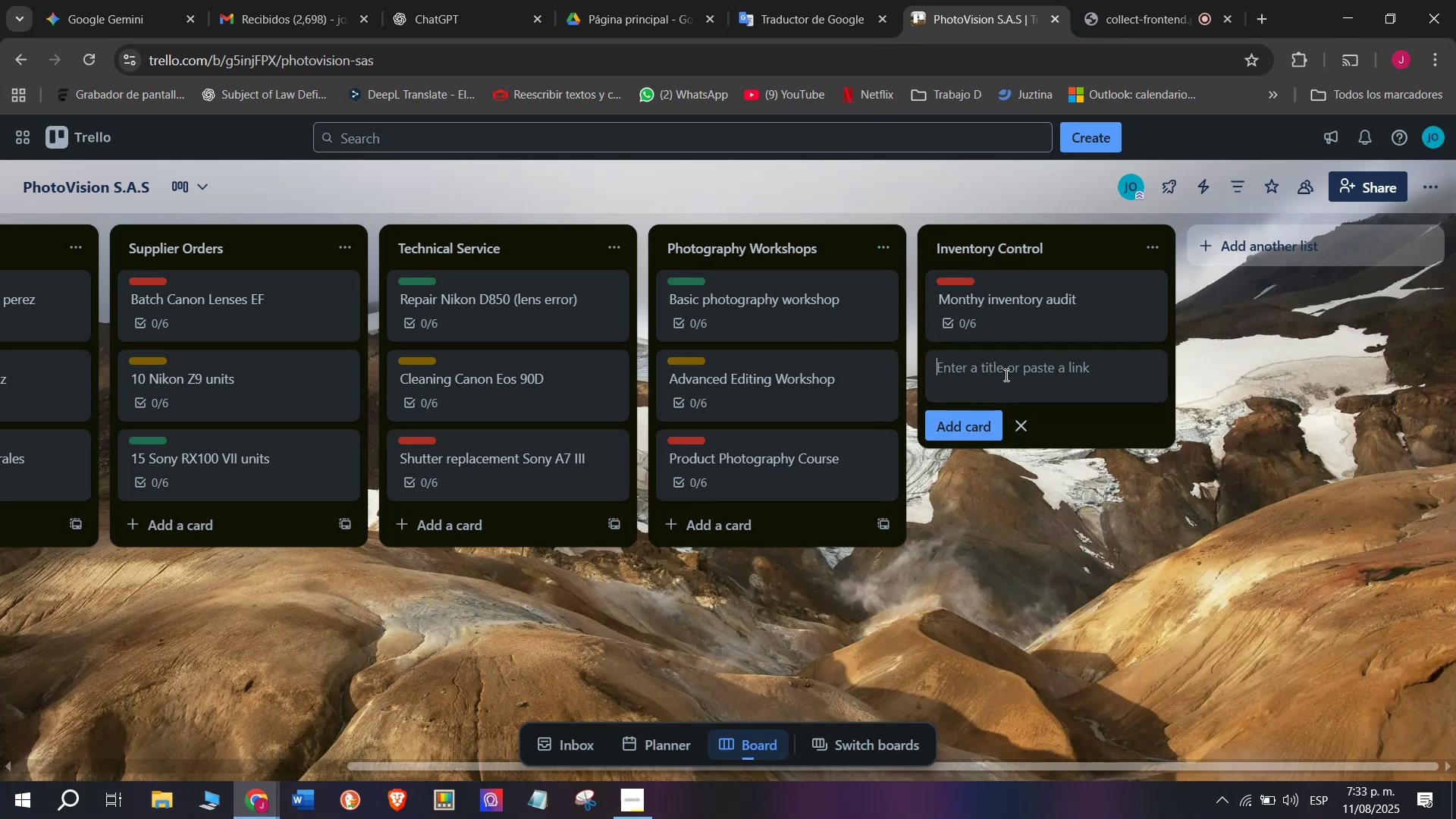 
wait(11.55)
 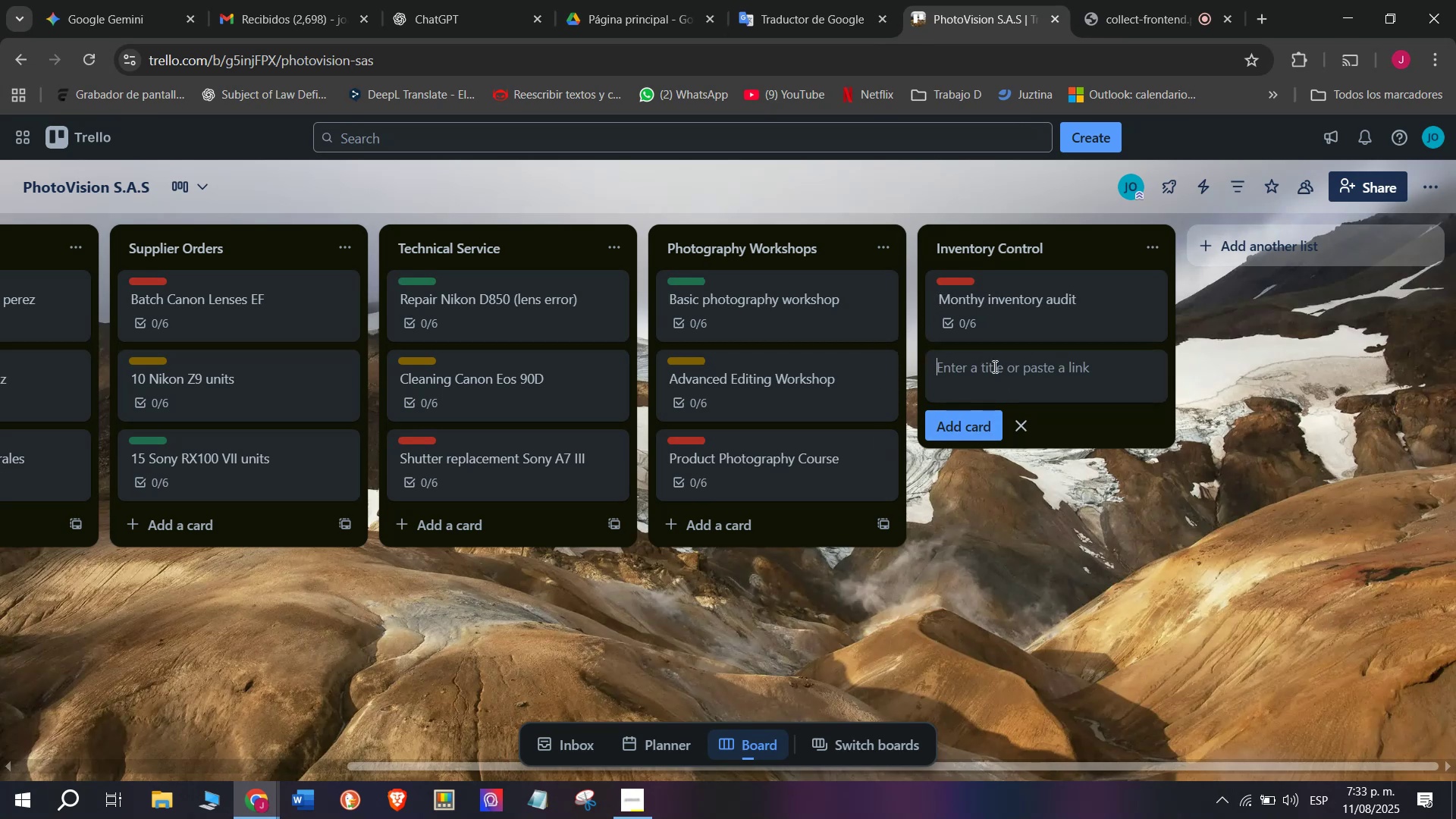 
type(b)
key(Backspace)
type(new arria)
key(Backspace)
type(val )
 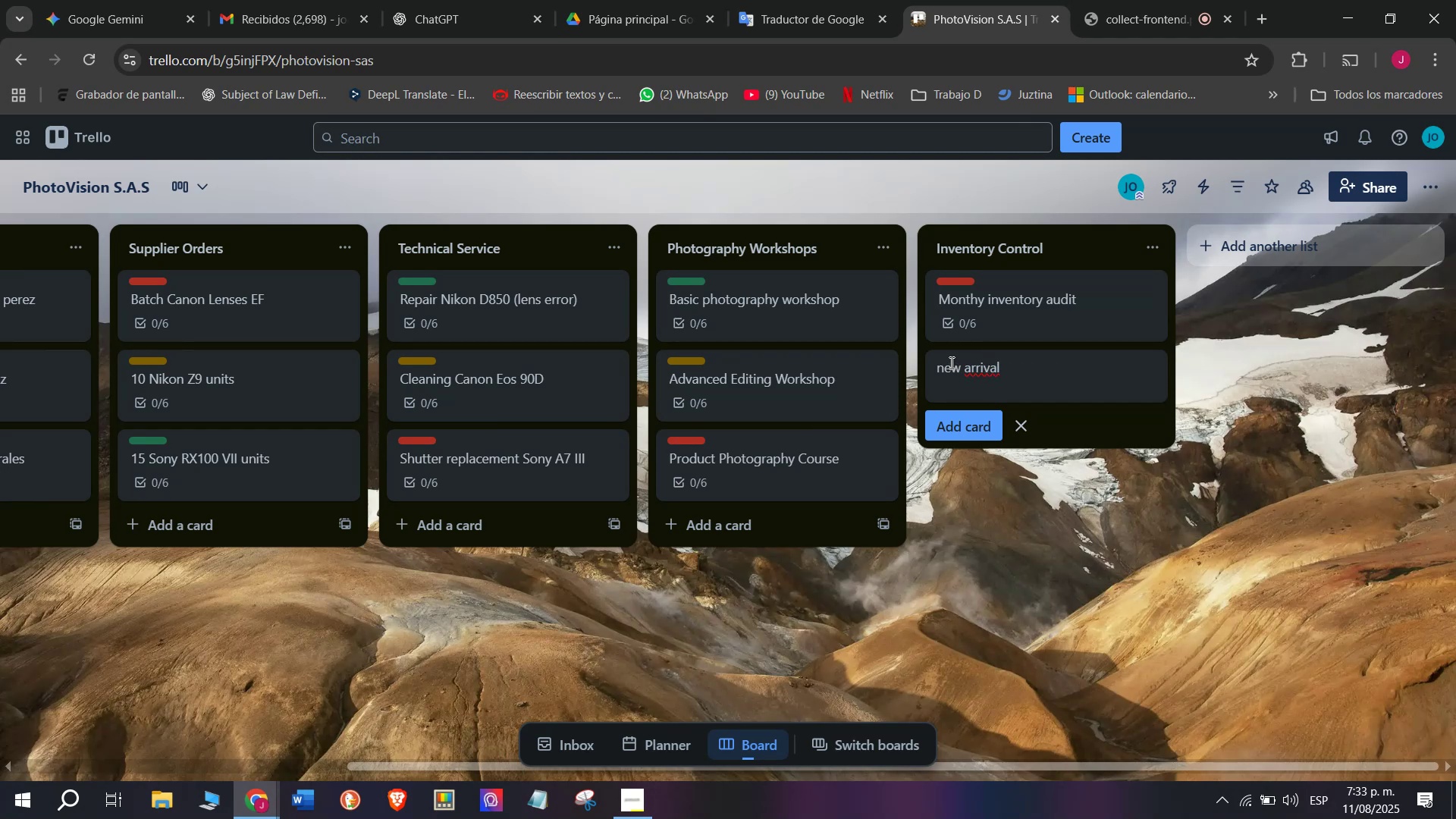 
left_click([946, 360])
 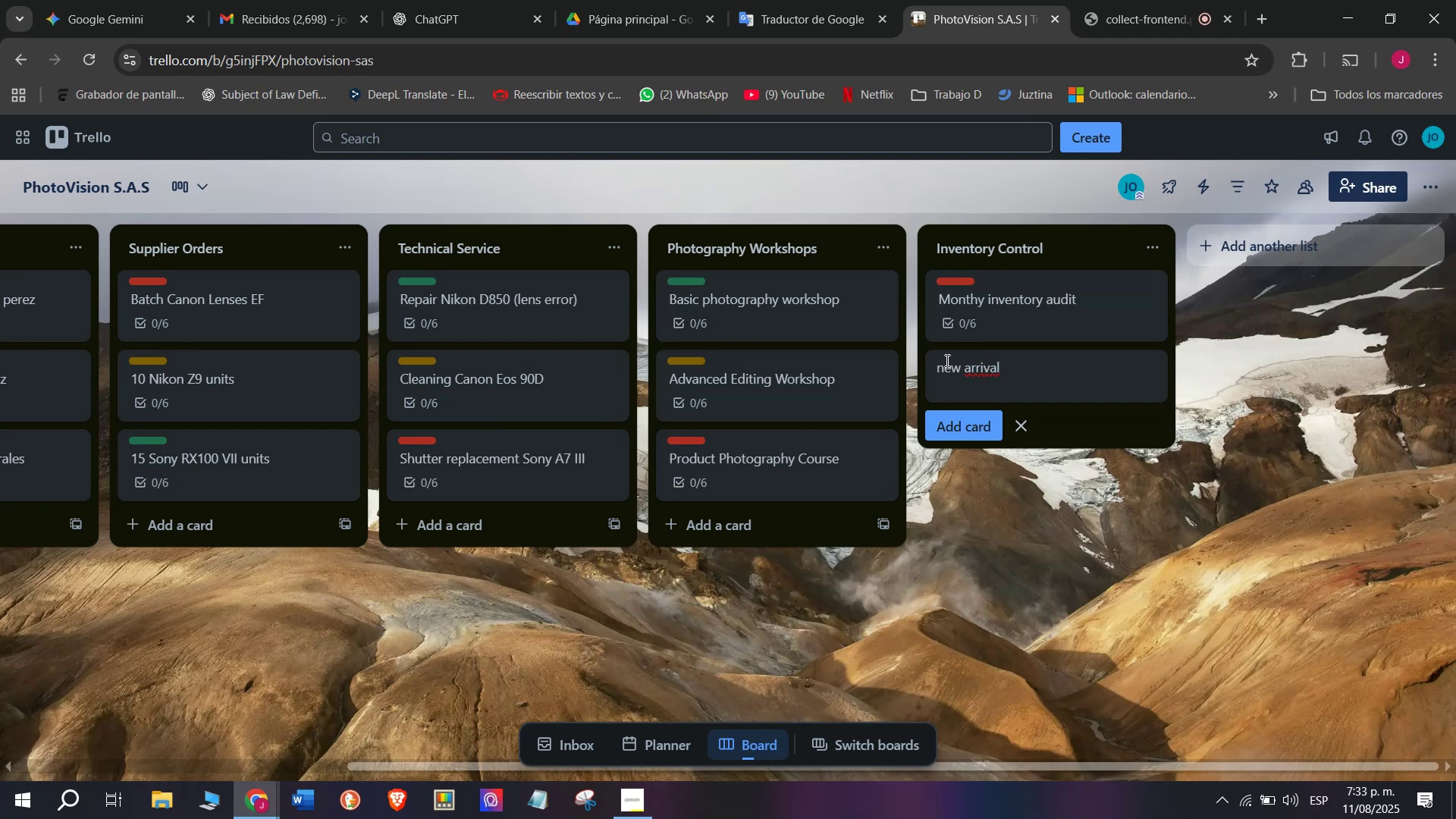 
key(Backspace)
 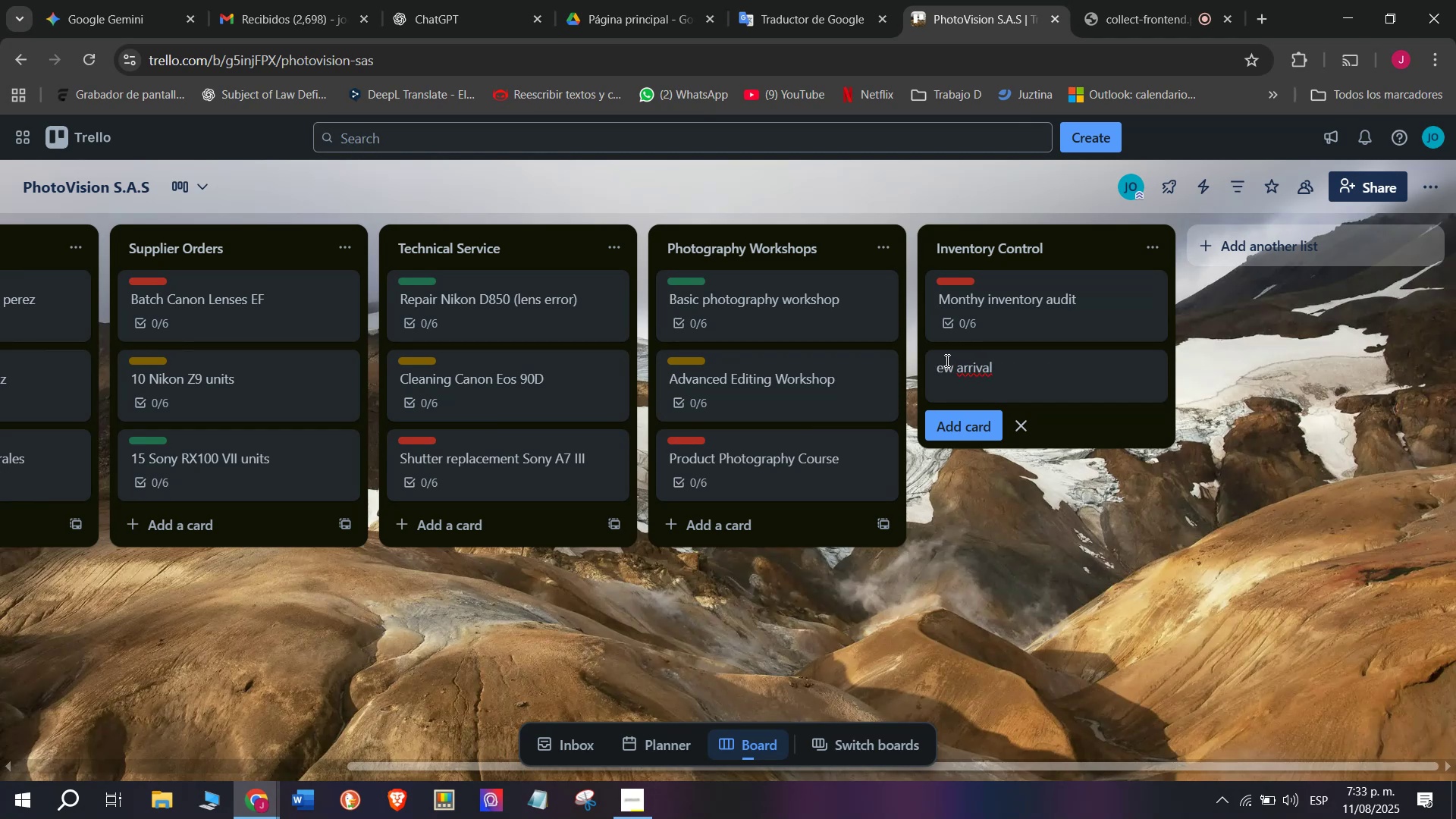 
key(CapsLock)
 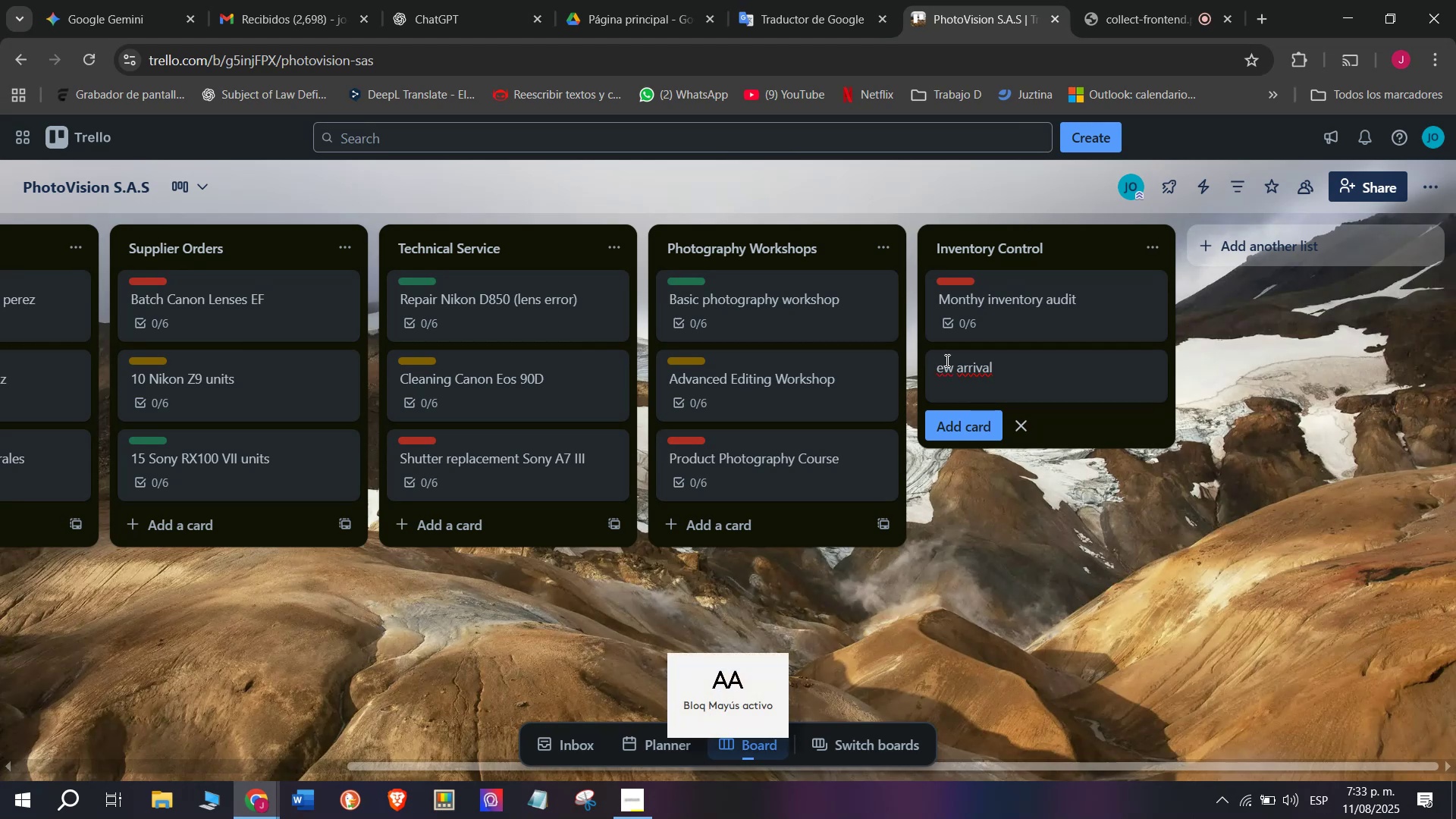 
key(N)
 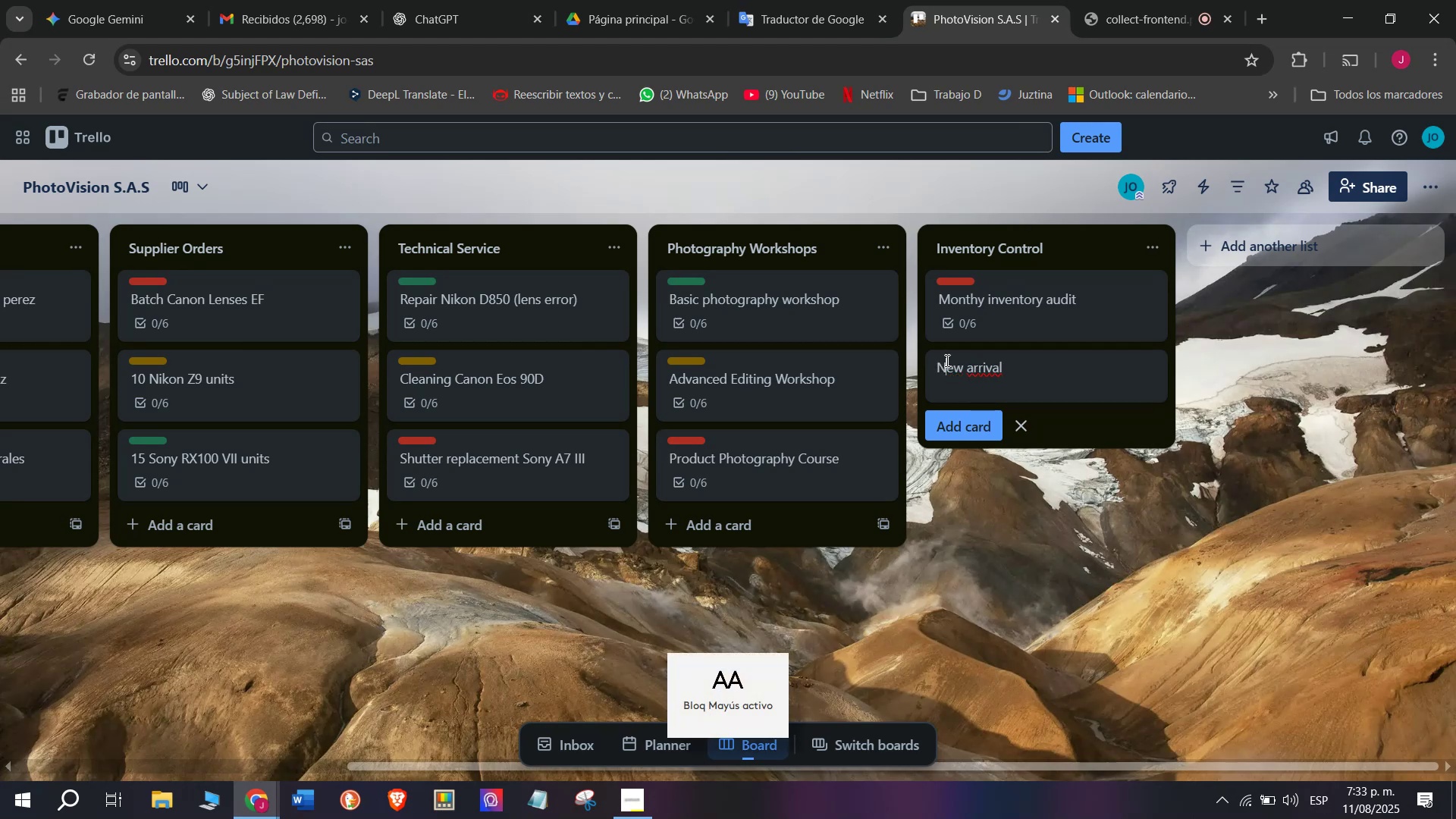 
key(CapsLock)
 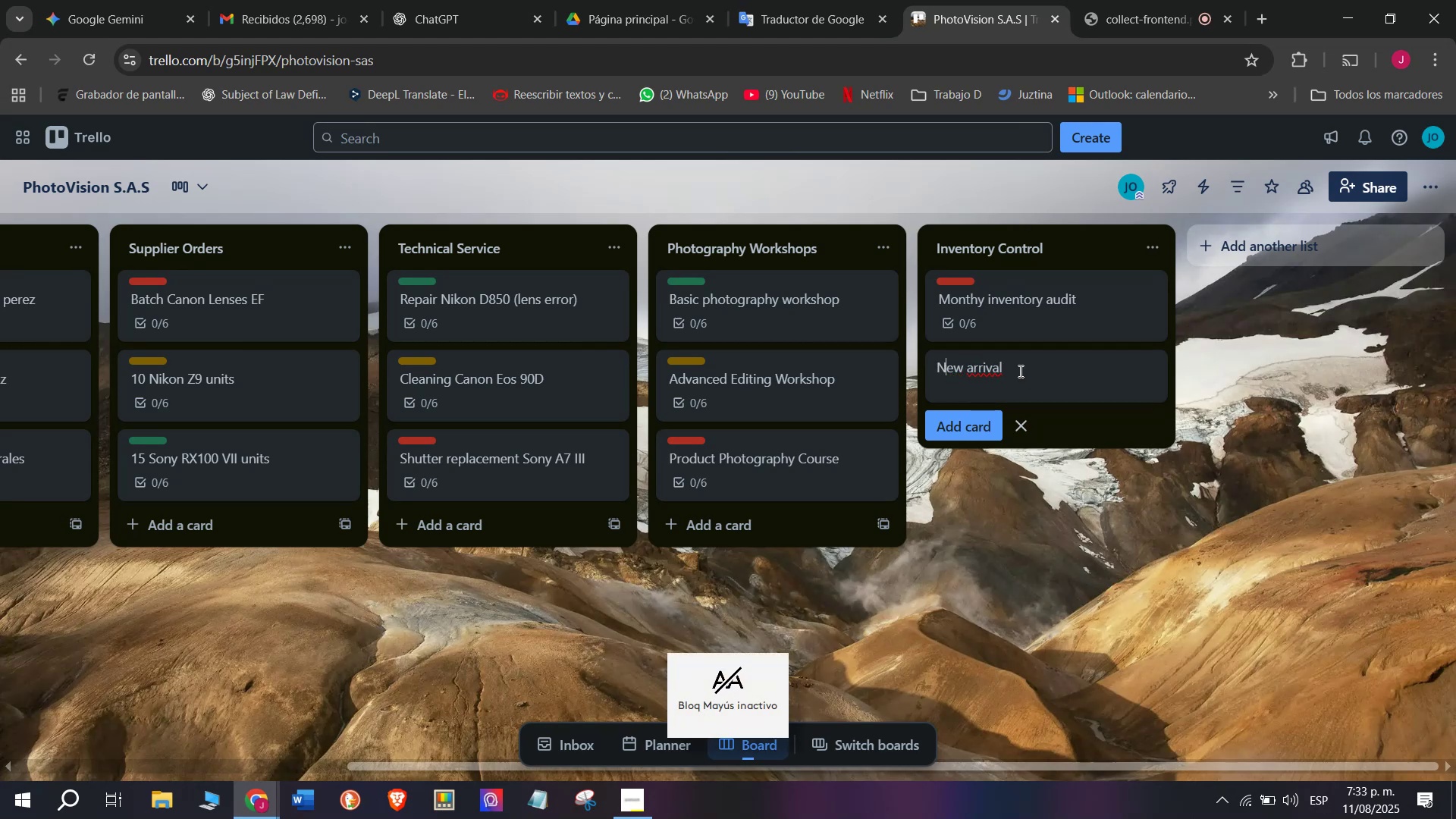 
left_click([1027, 353])
 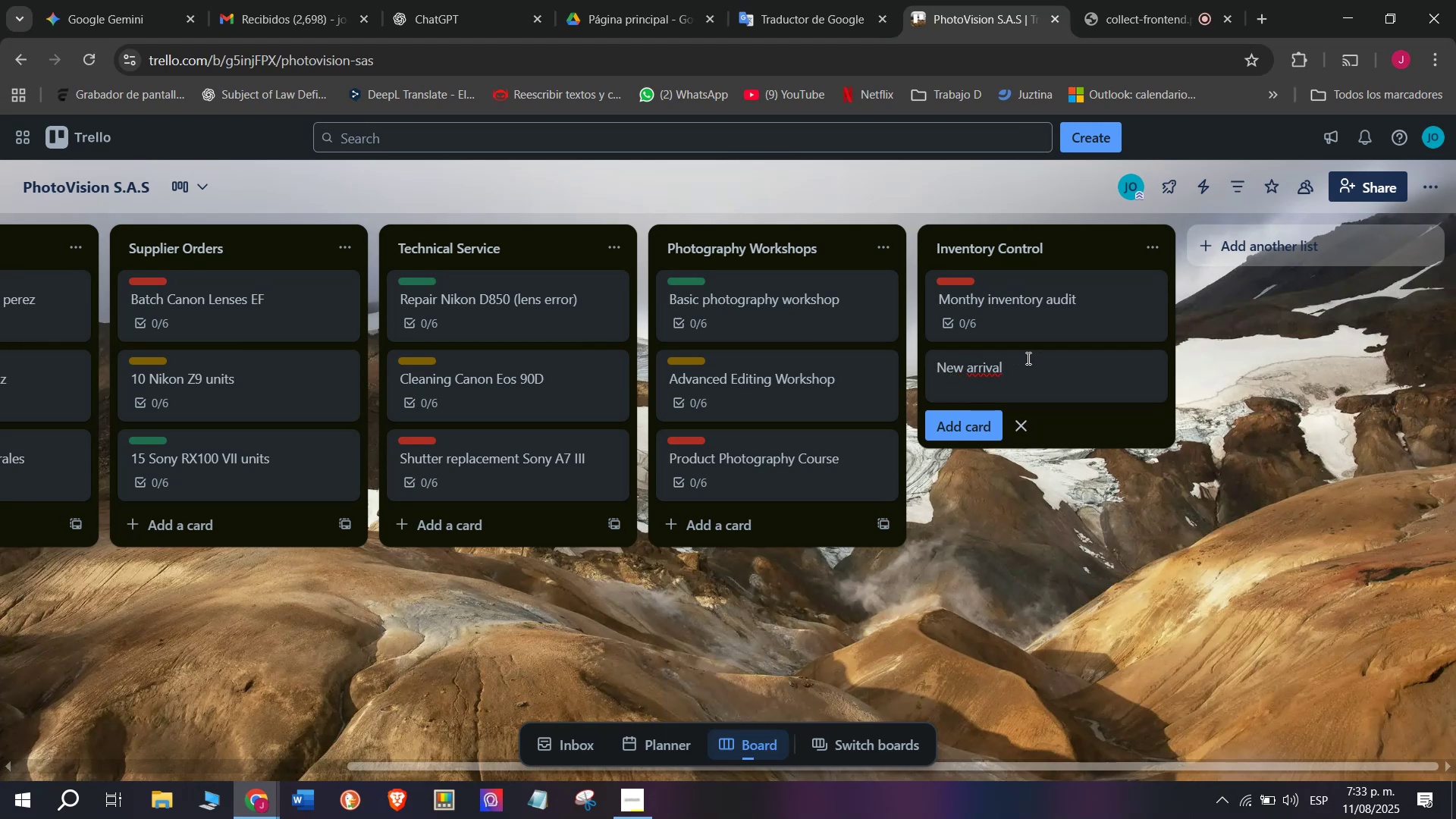 
type(Sony a9 II)
 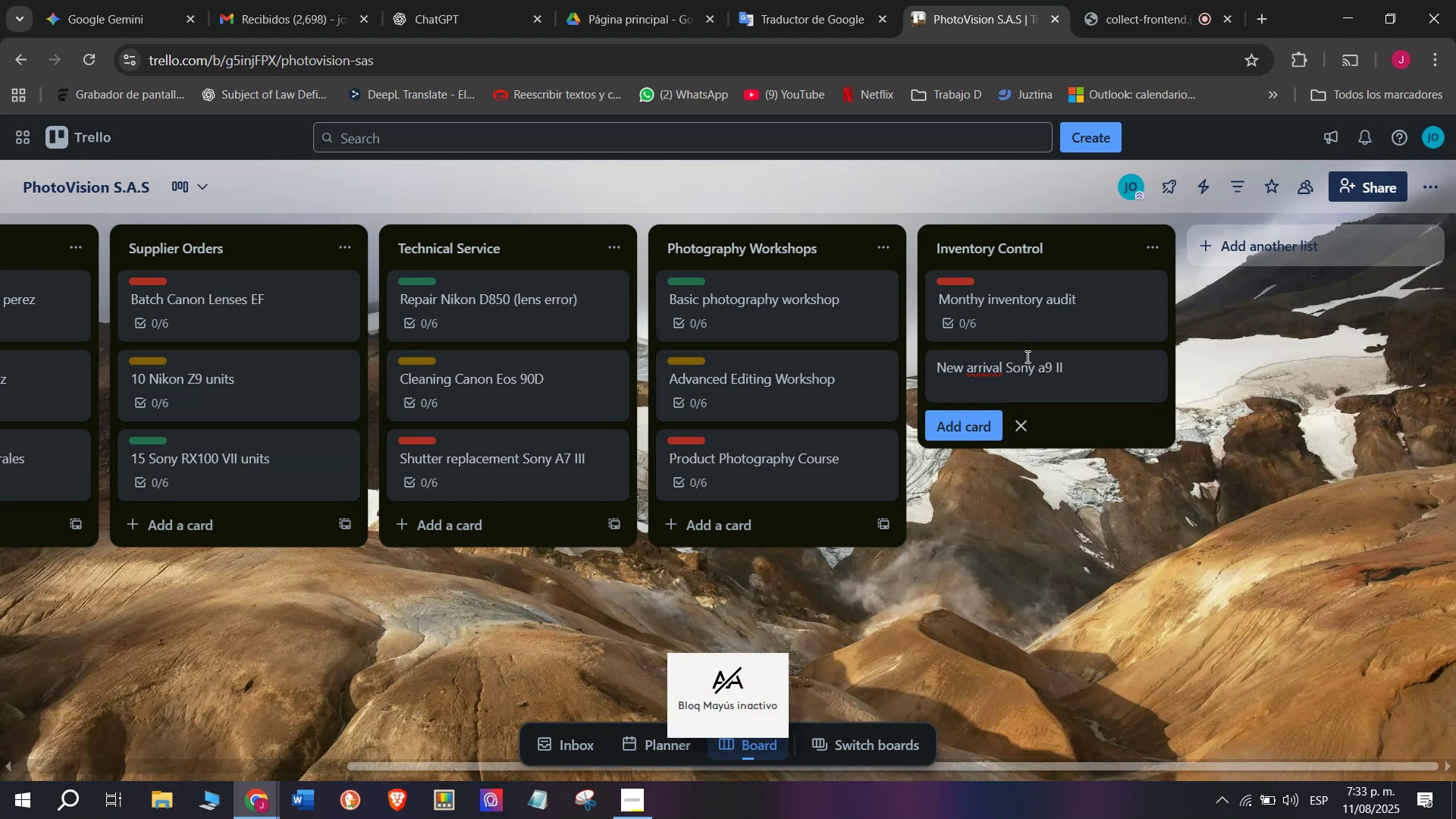 
key(Enter)
 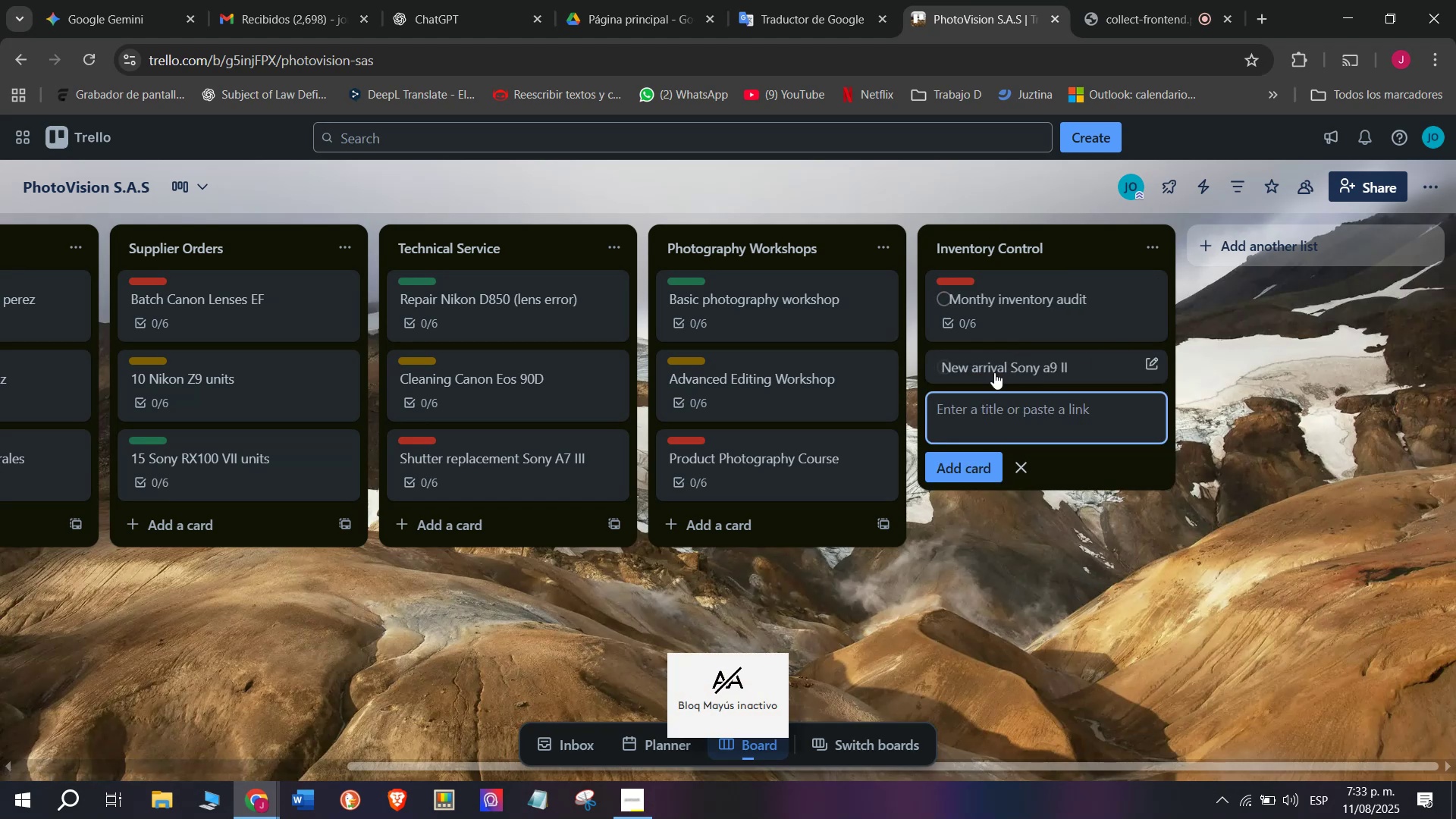 
left_click([1014, 360])
 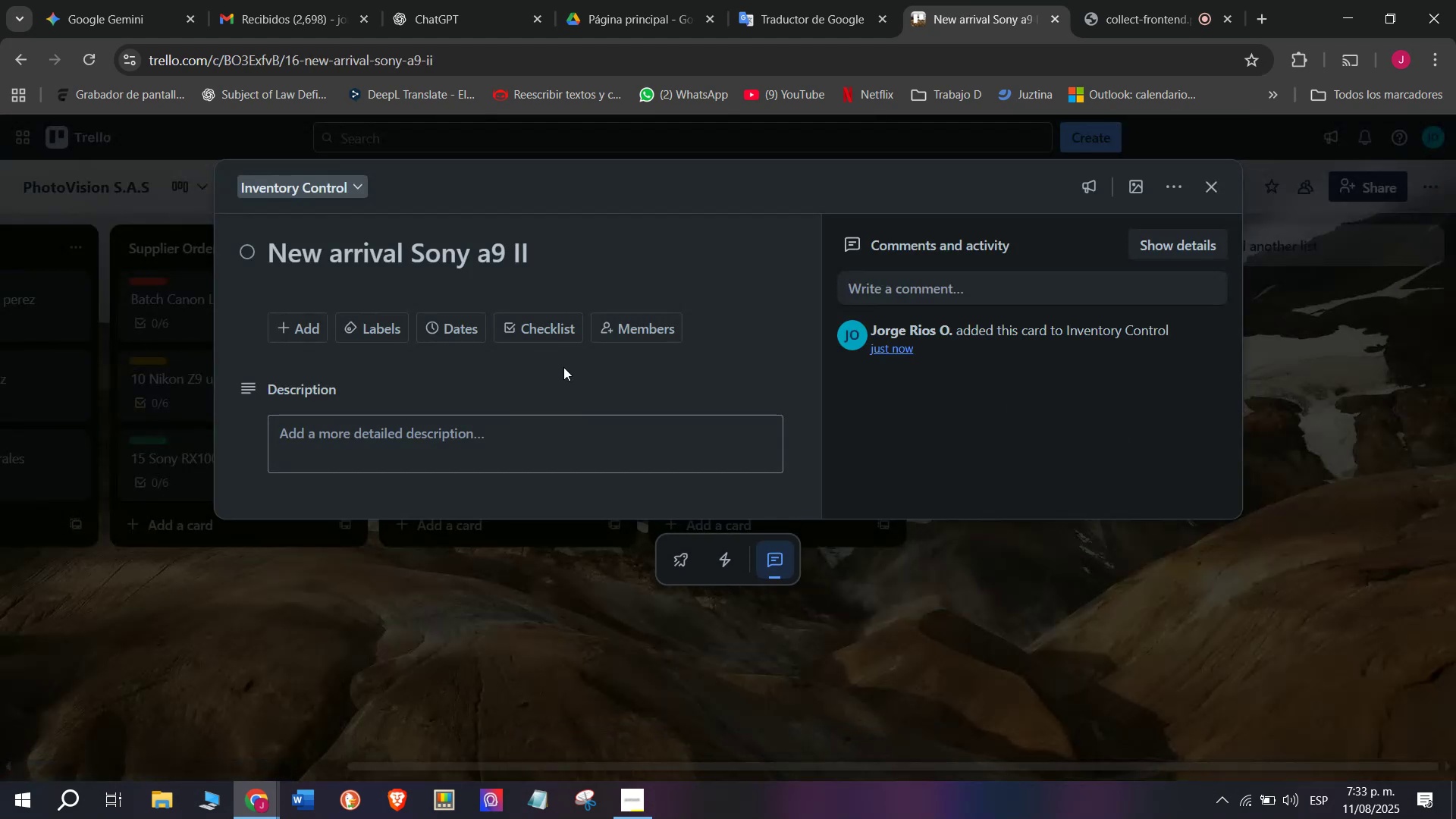 
wait(8.32)
 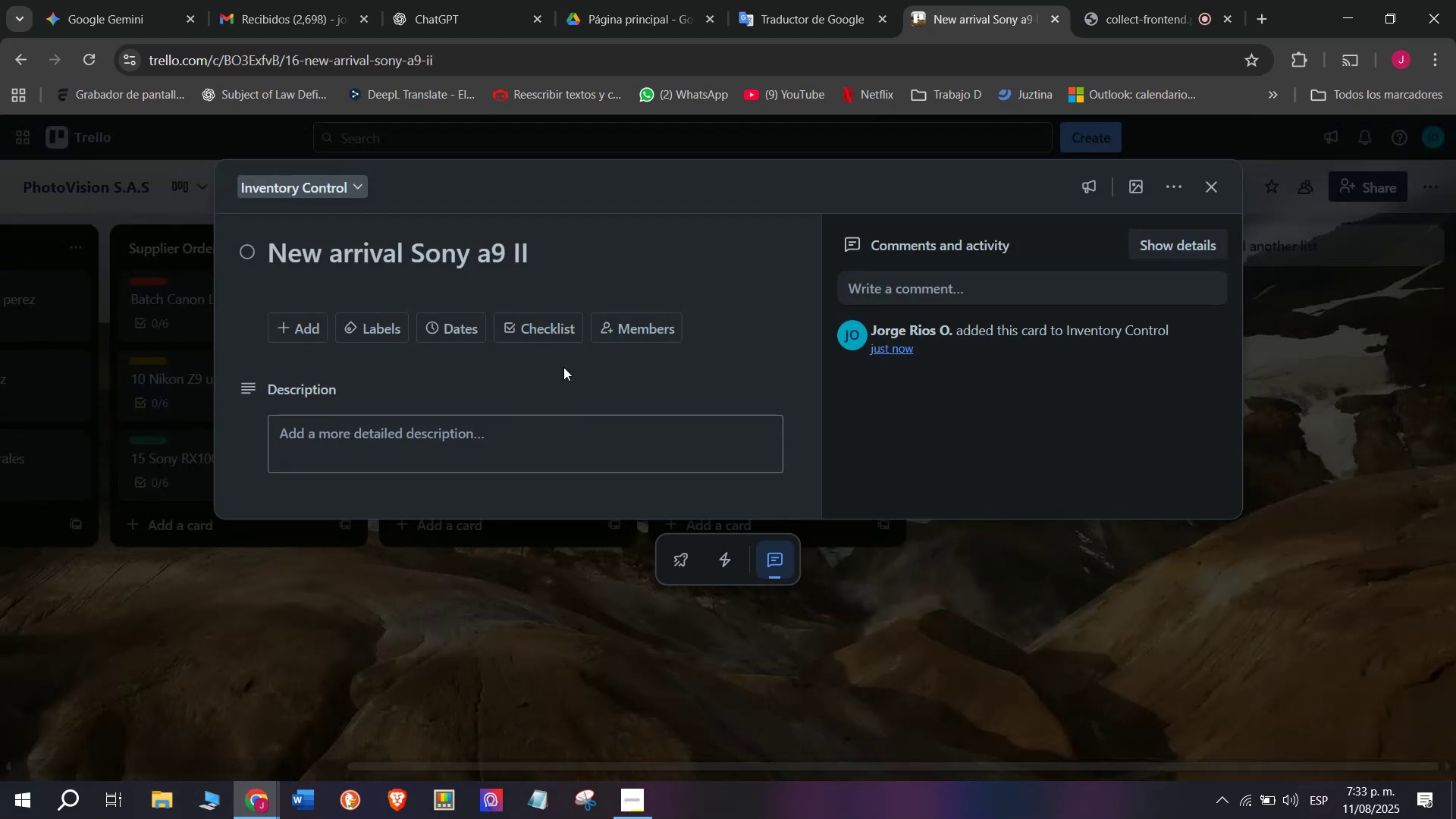 
left_click([383, 434])
 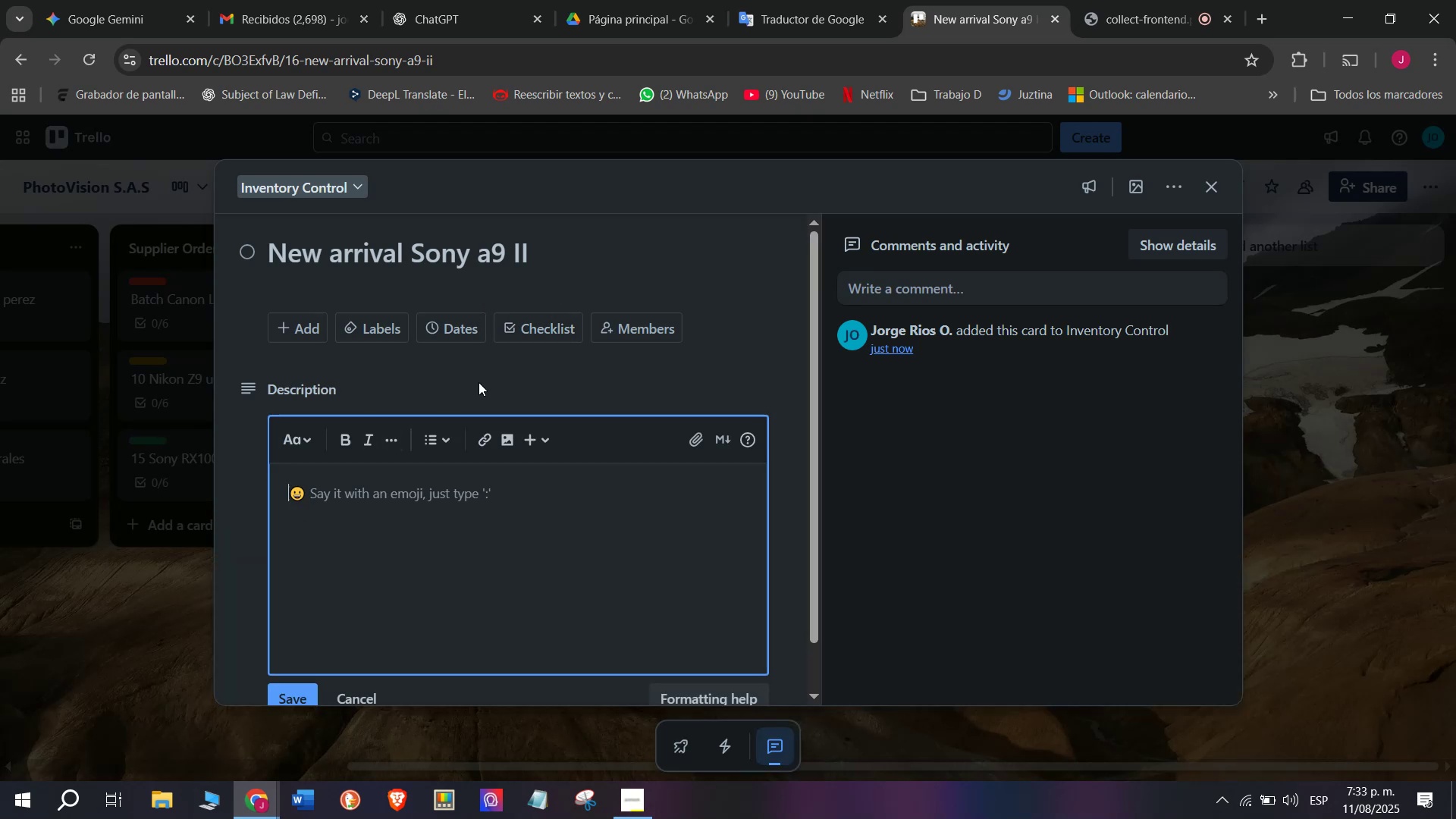 
scroll: coordinate [552, 604], scroll_direction: down, amount: 2.0
 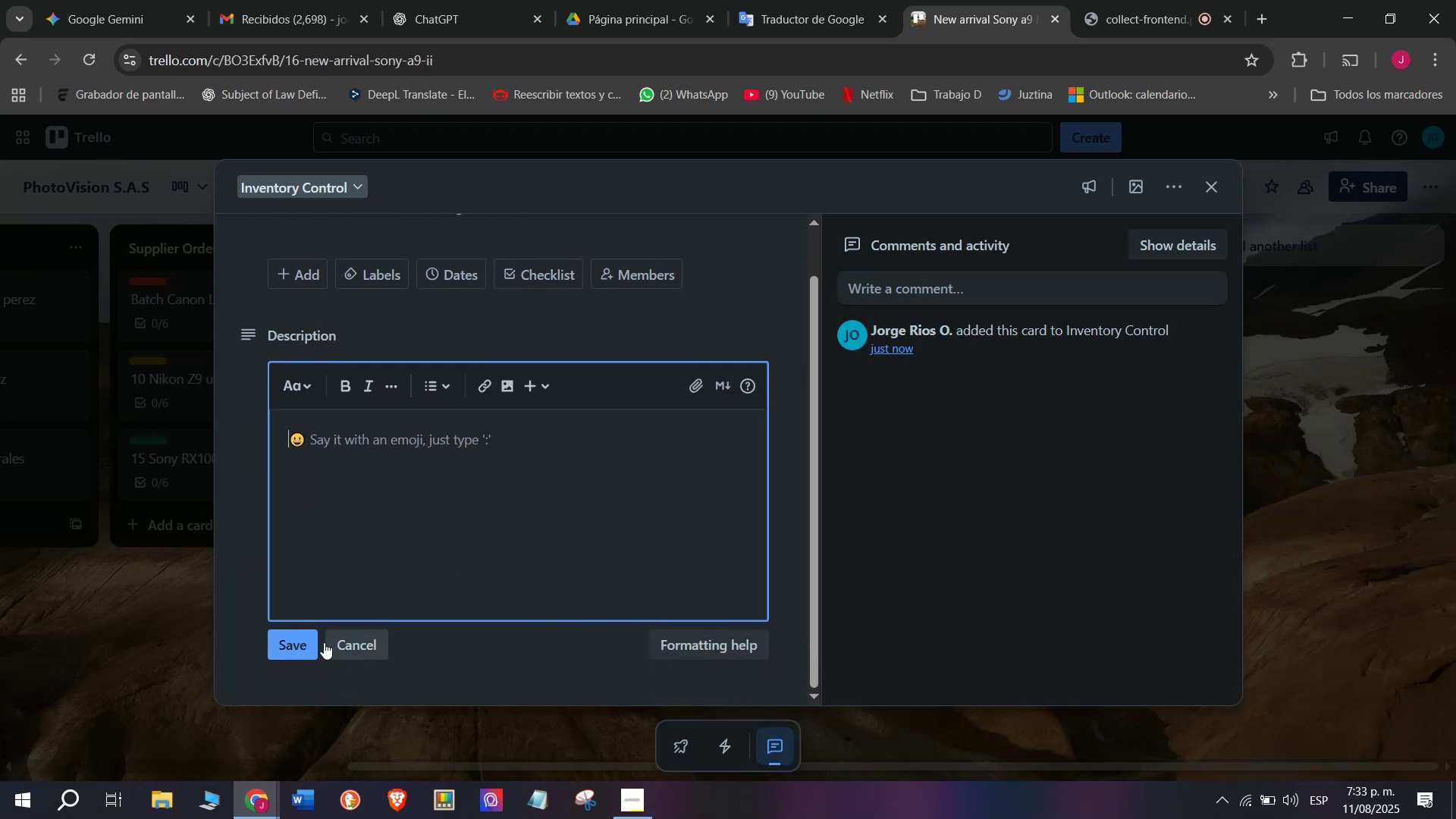 
left_click([282, 645])
 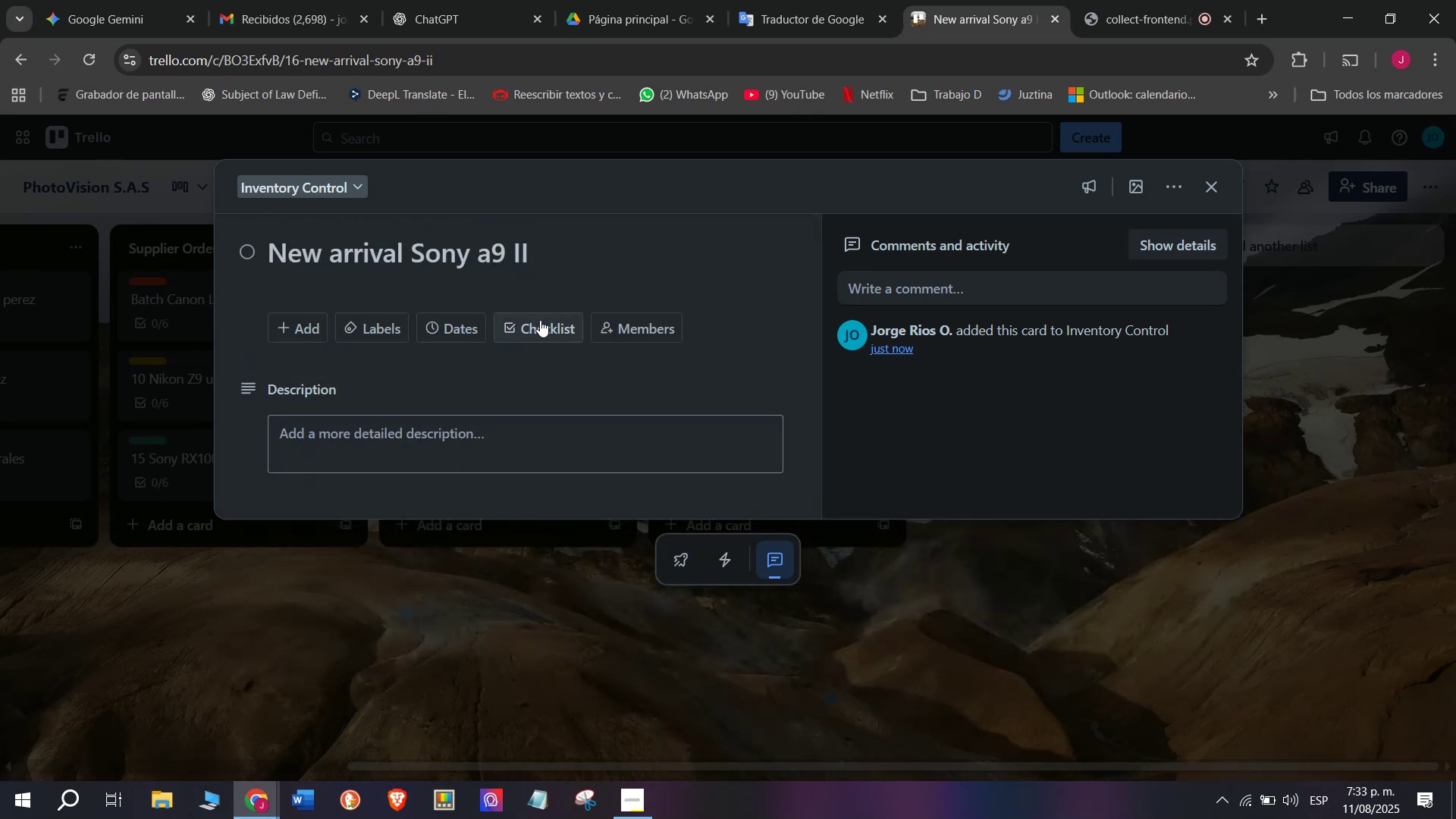 
left_click([549, 326])
 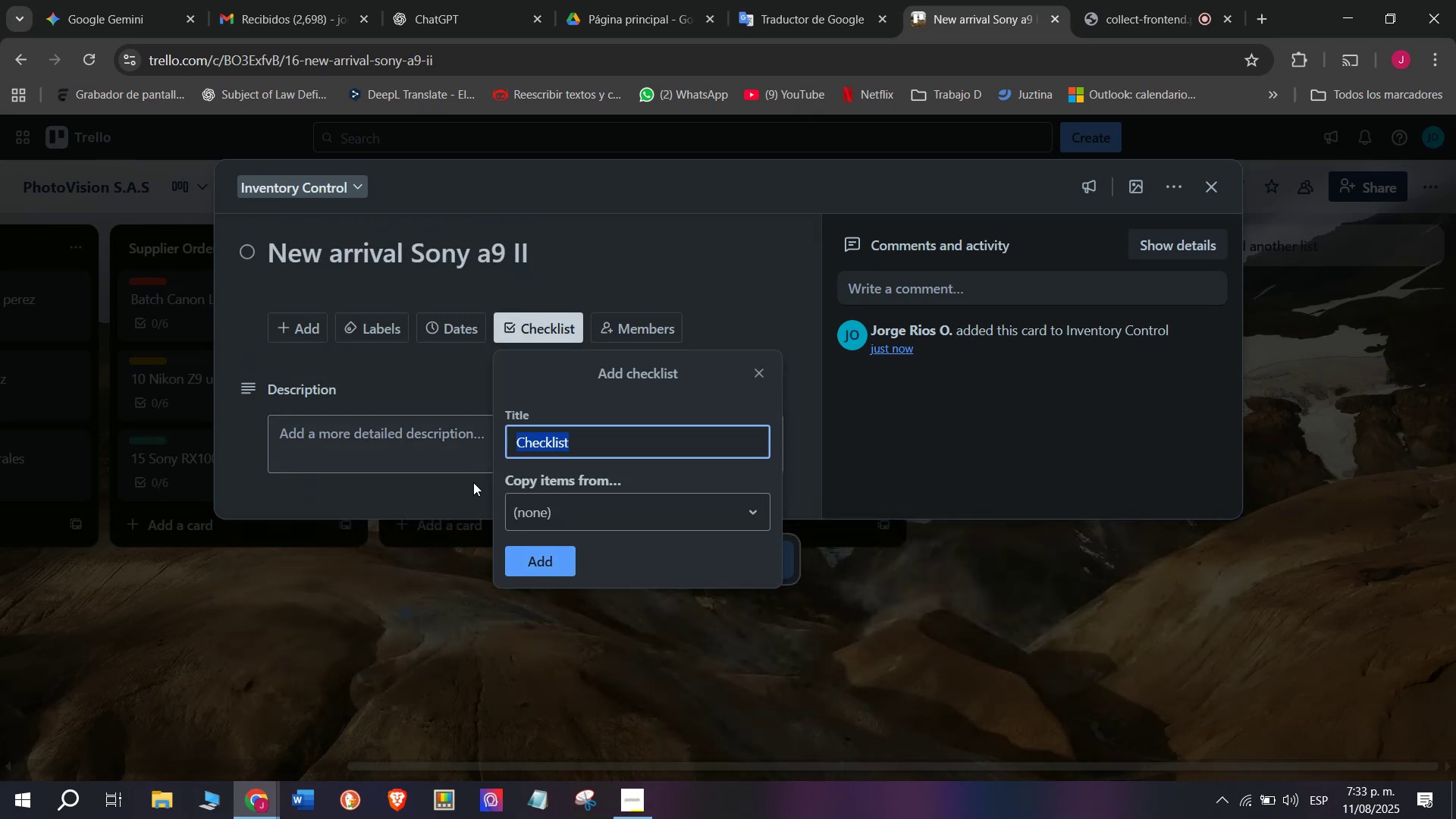 
left_click([555, 557])
 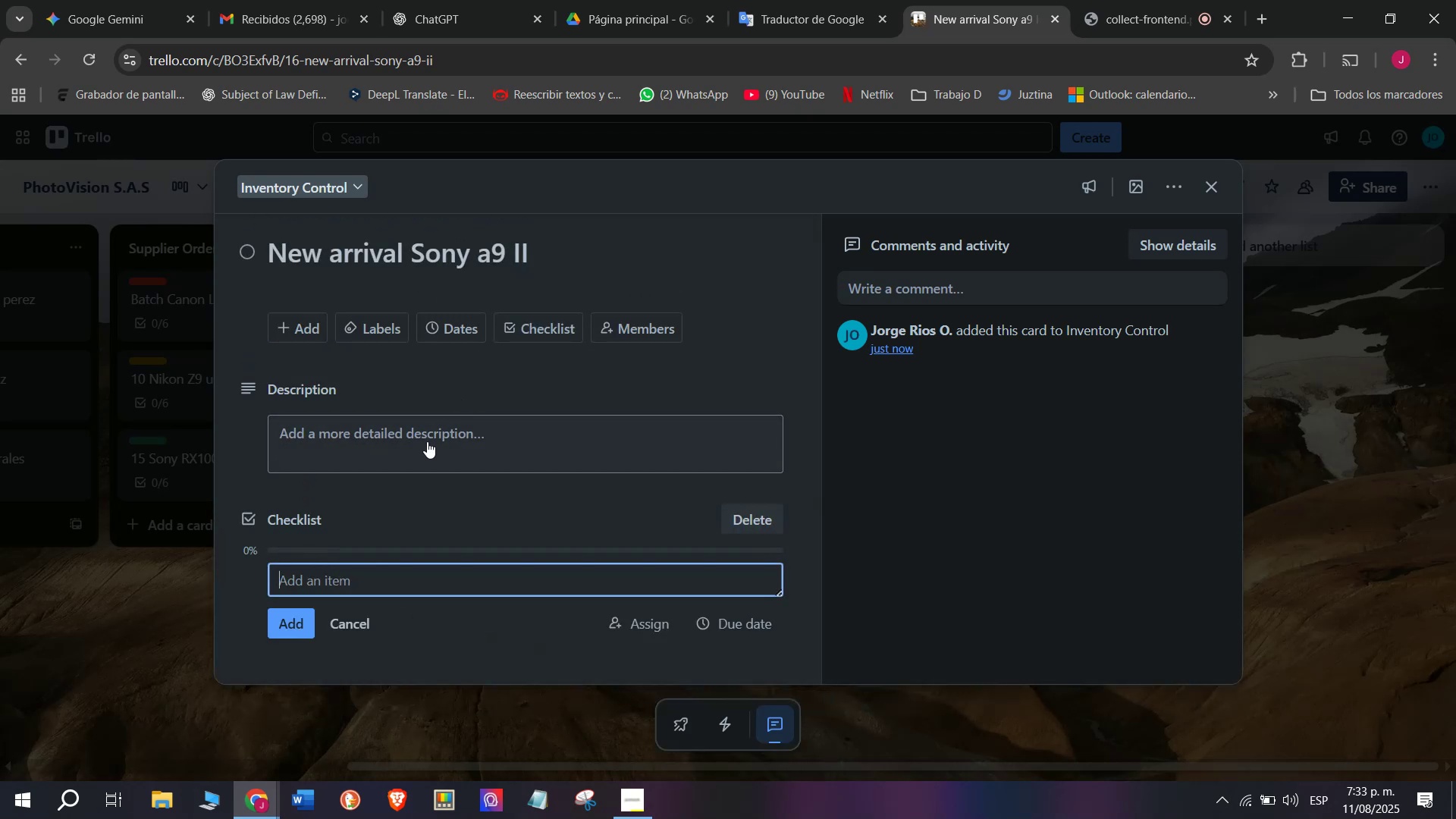 
scroll: coordinate [427, 441], scroll_direction: down, amount: 4.0
 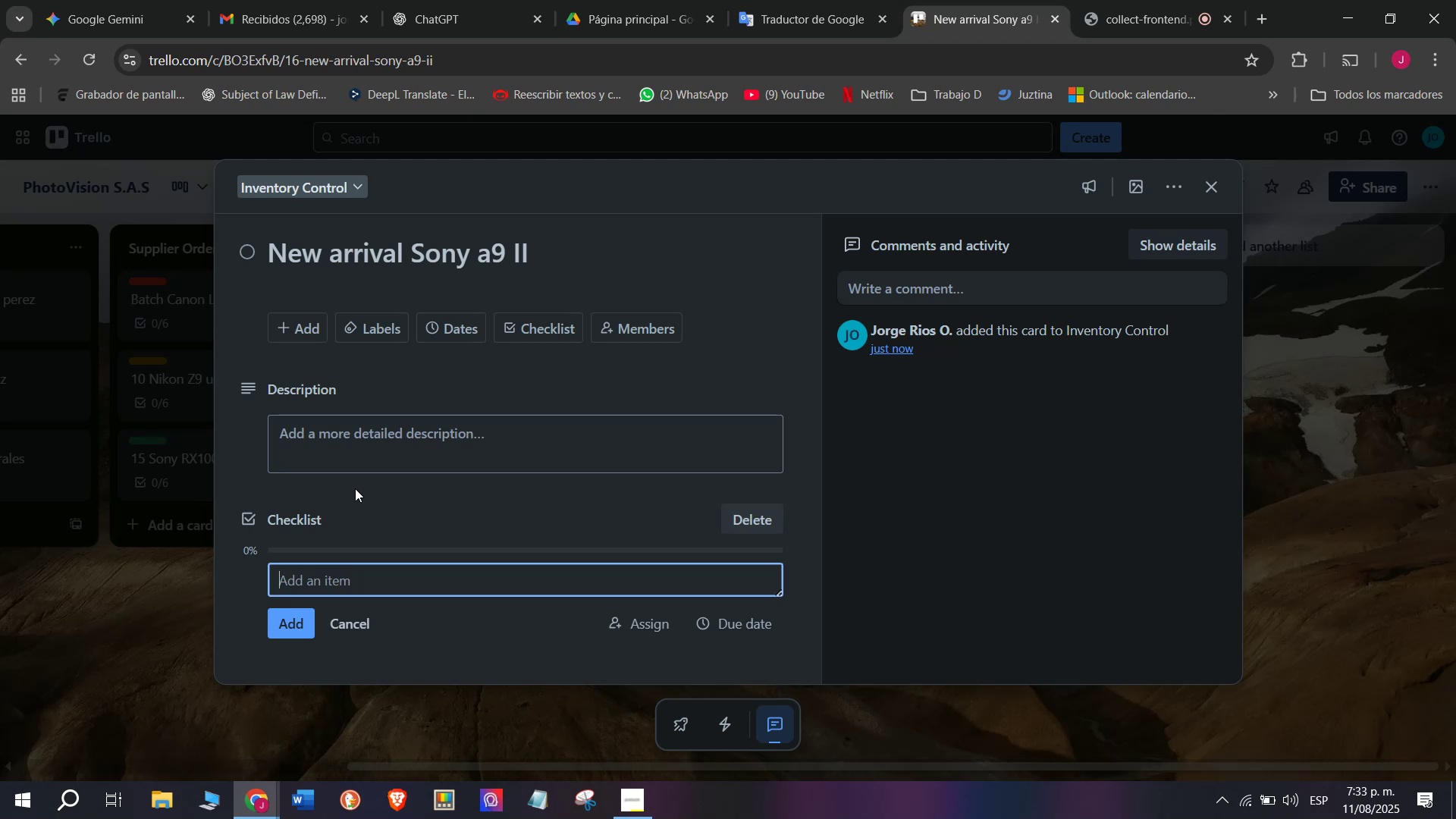 
key(CapsLock)
 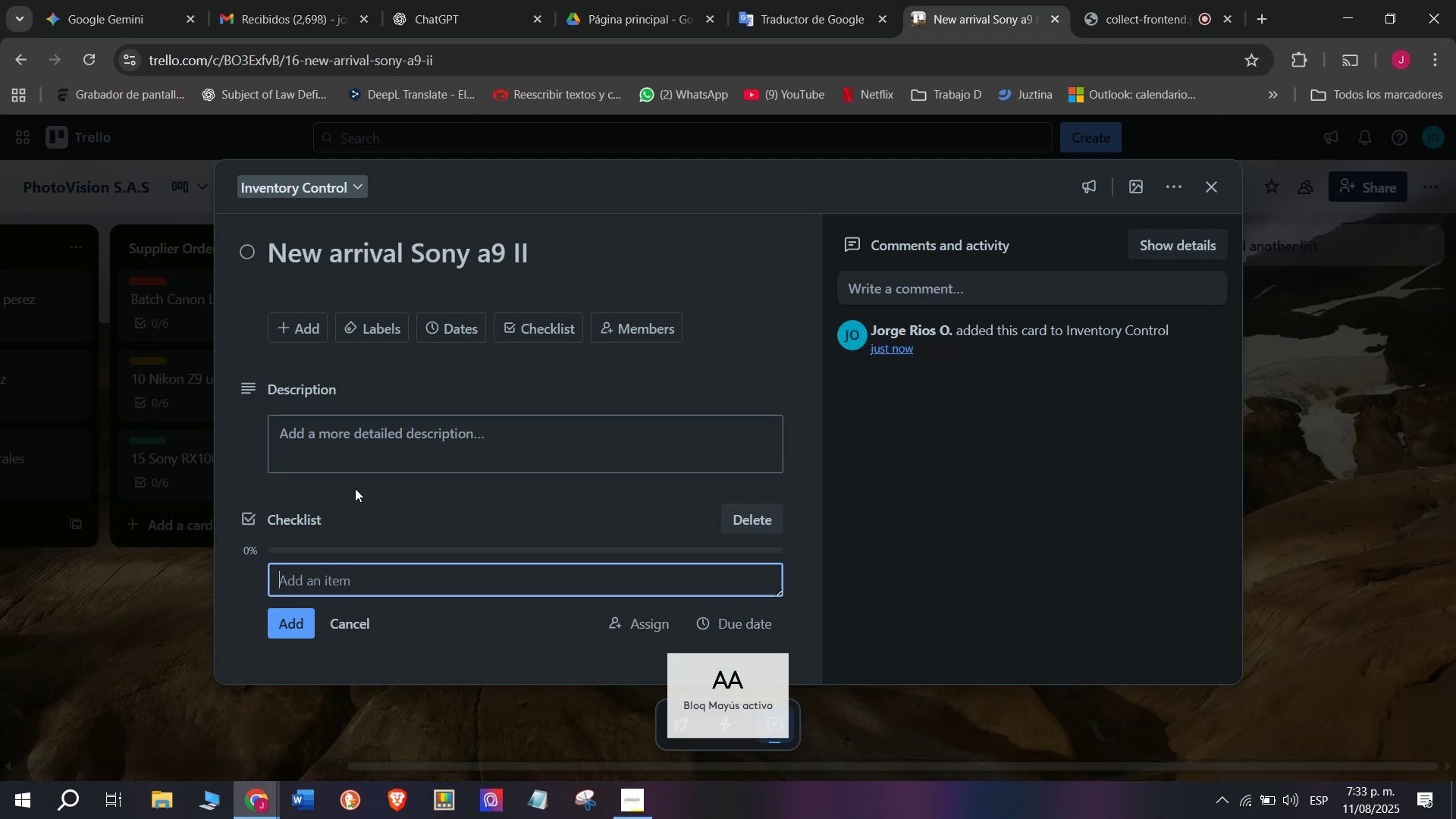 
key(CapsLock)
 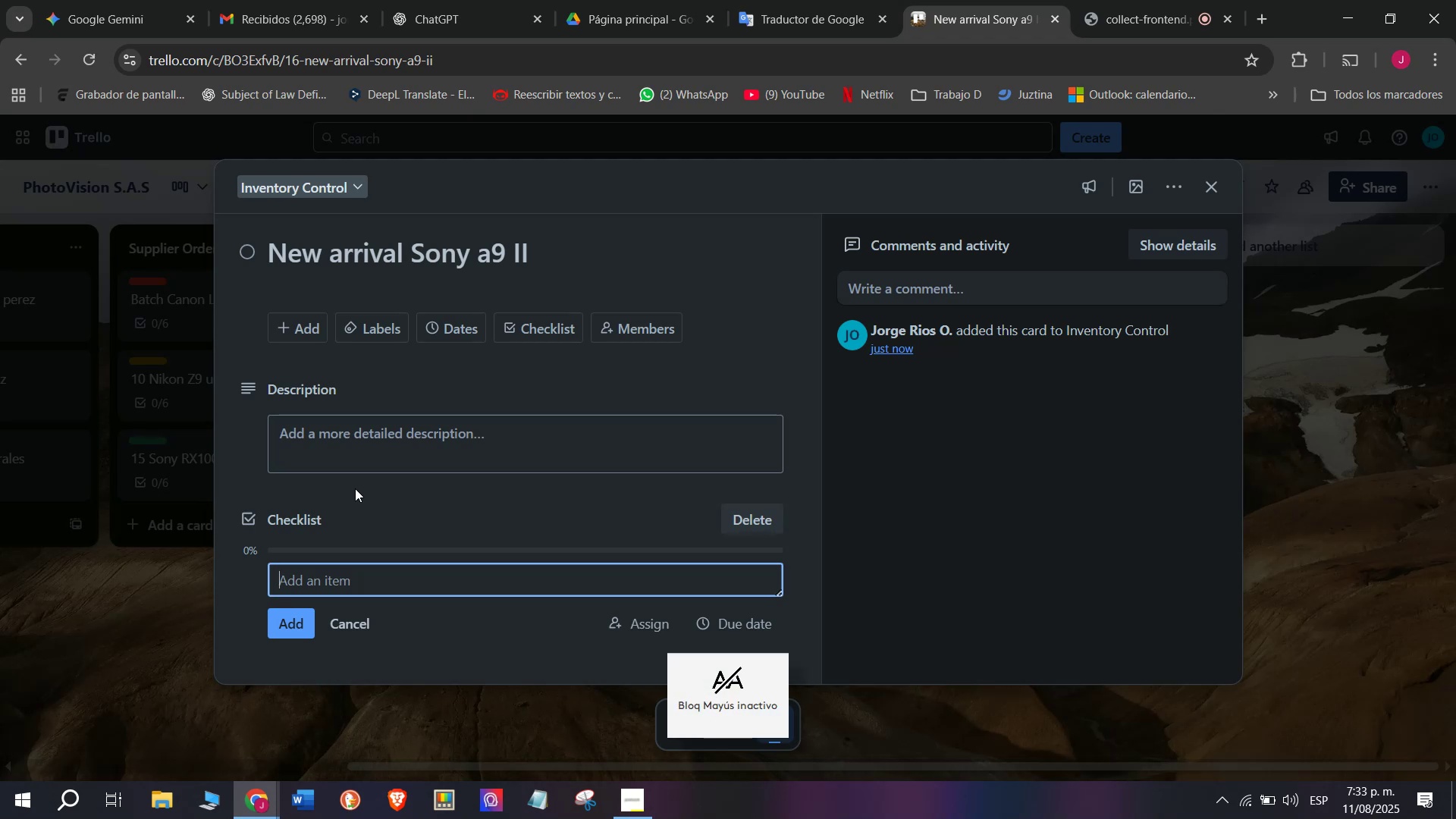 
key(CapsLock)
 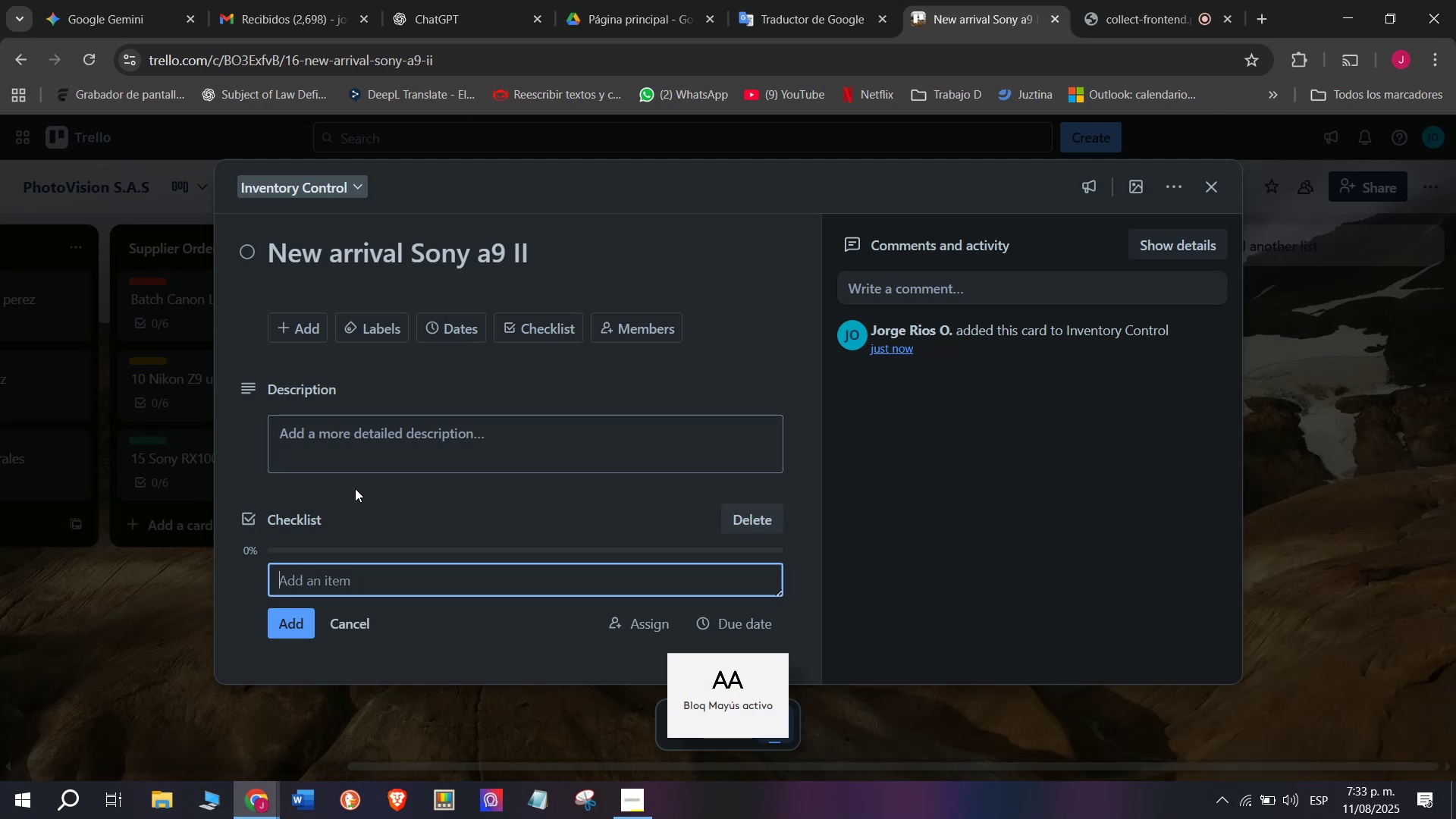 
key(CapsLock)
 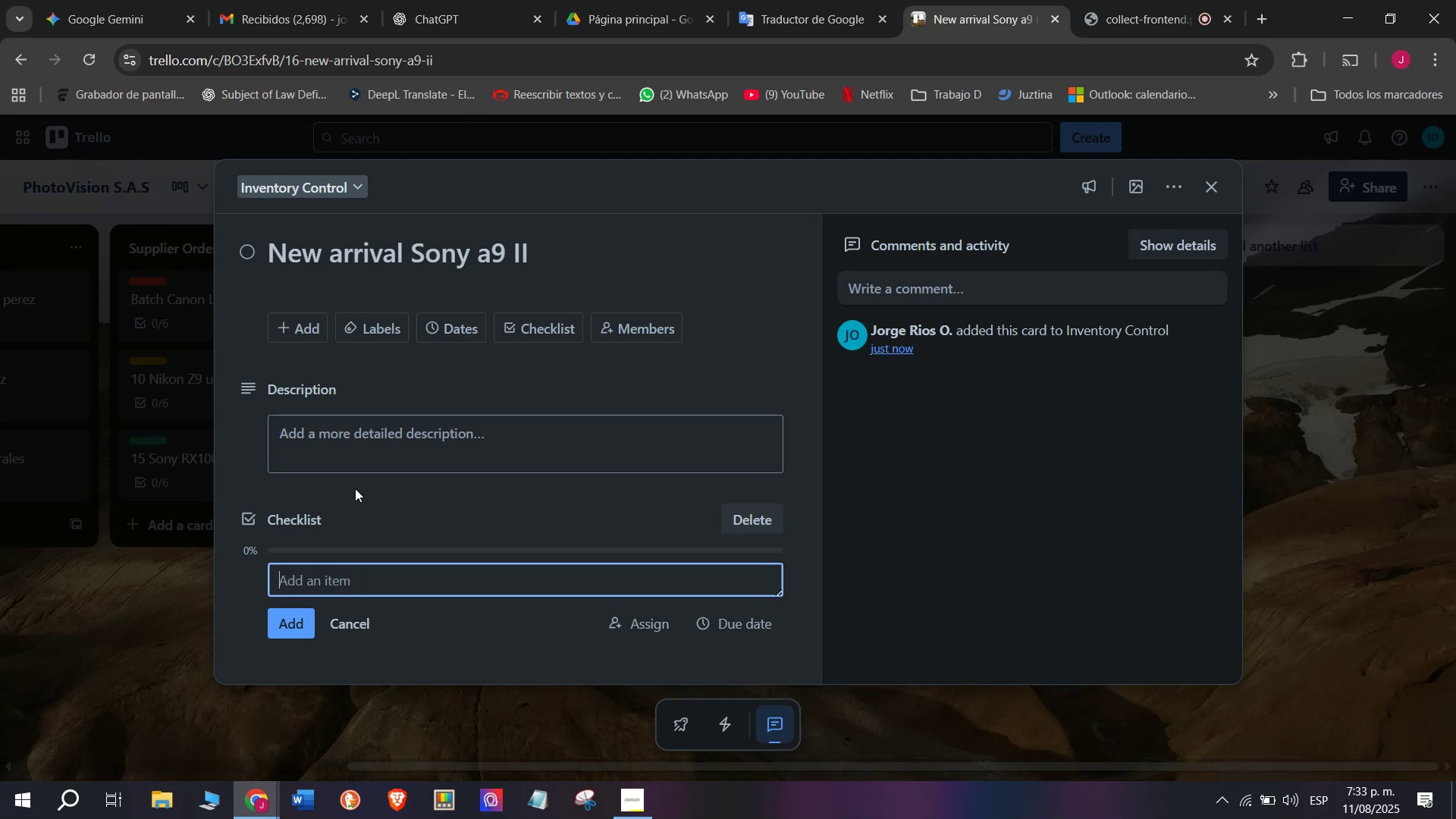 
wait(7.37)
 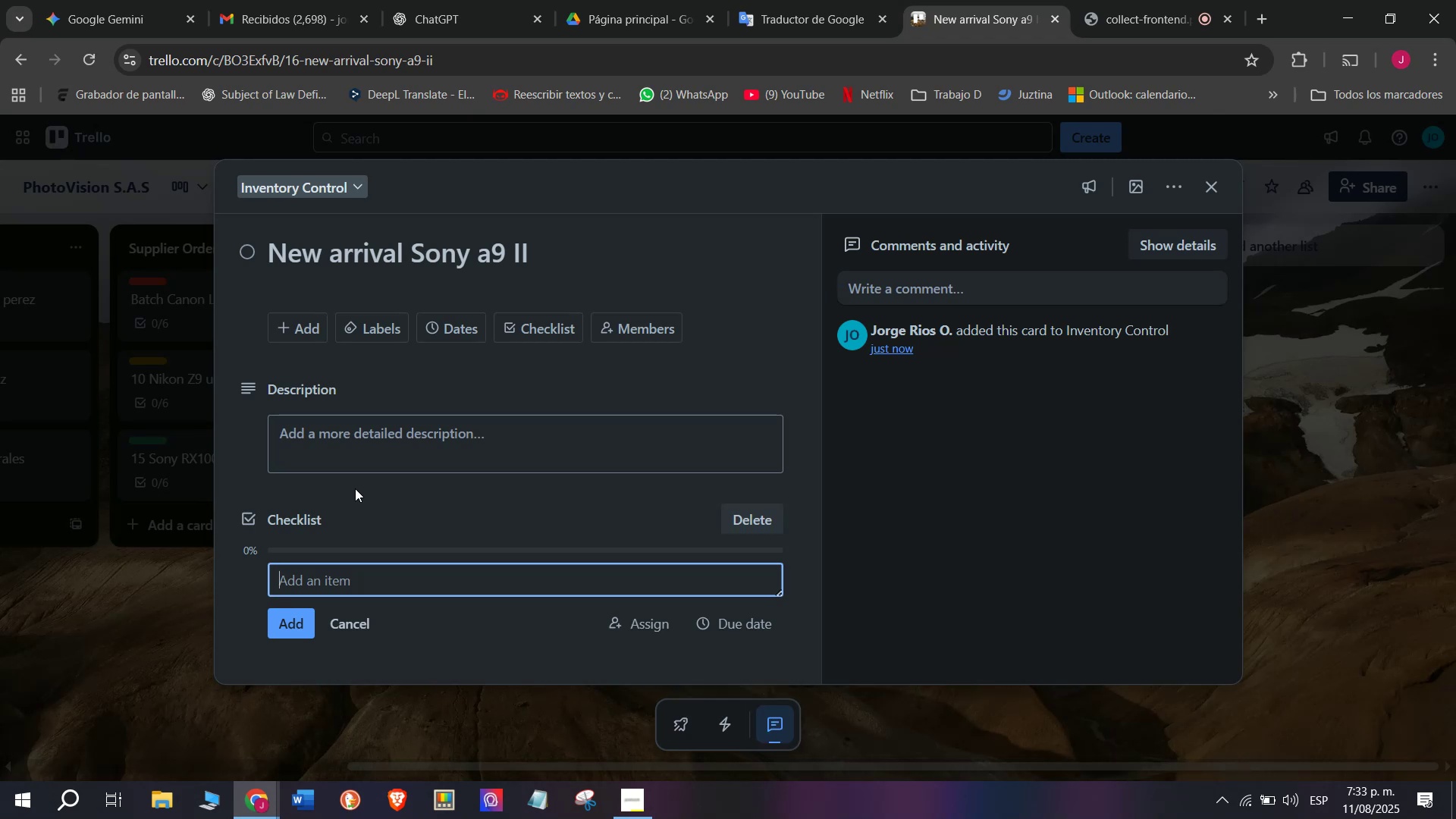 
key(CapsLock)
 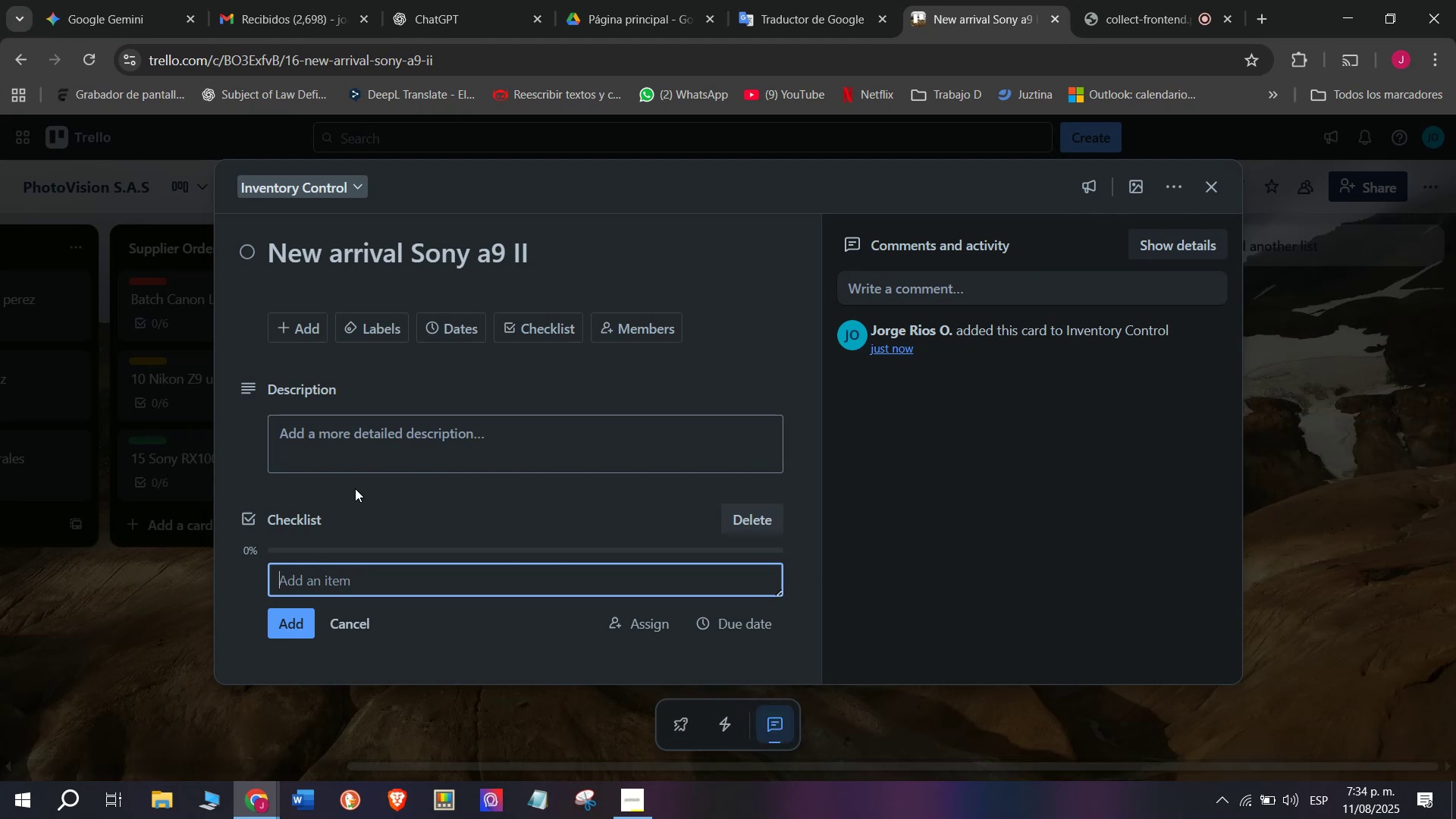 
type(Verify )
 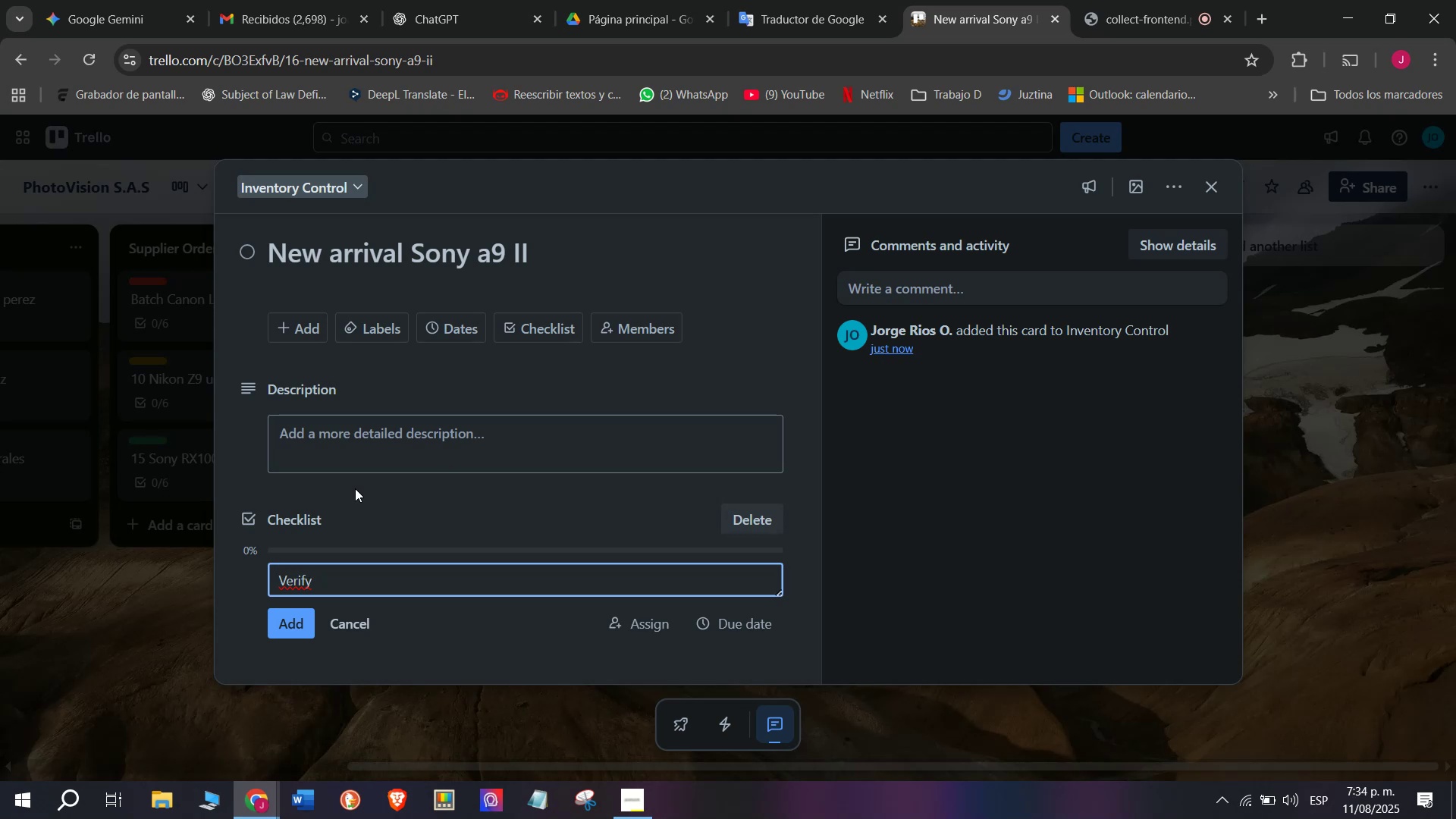 
wait(6.73)
 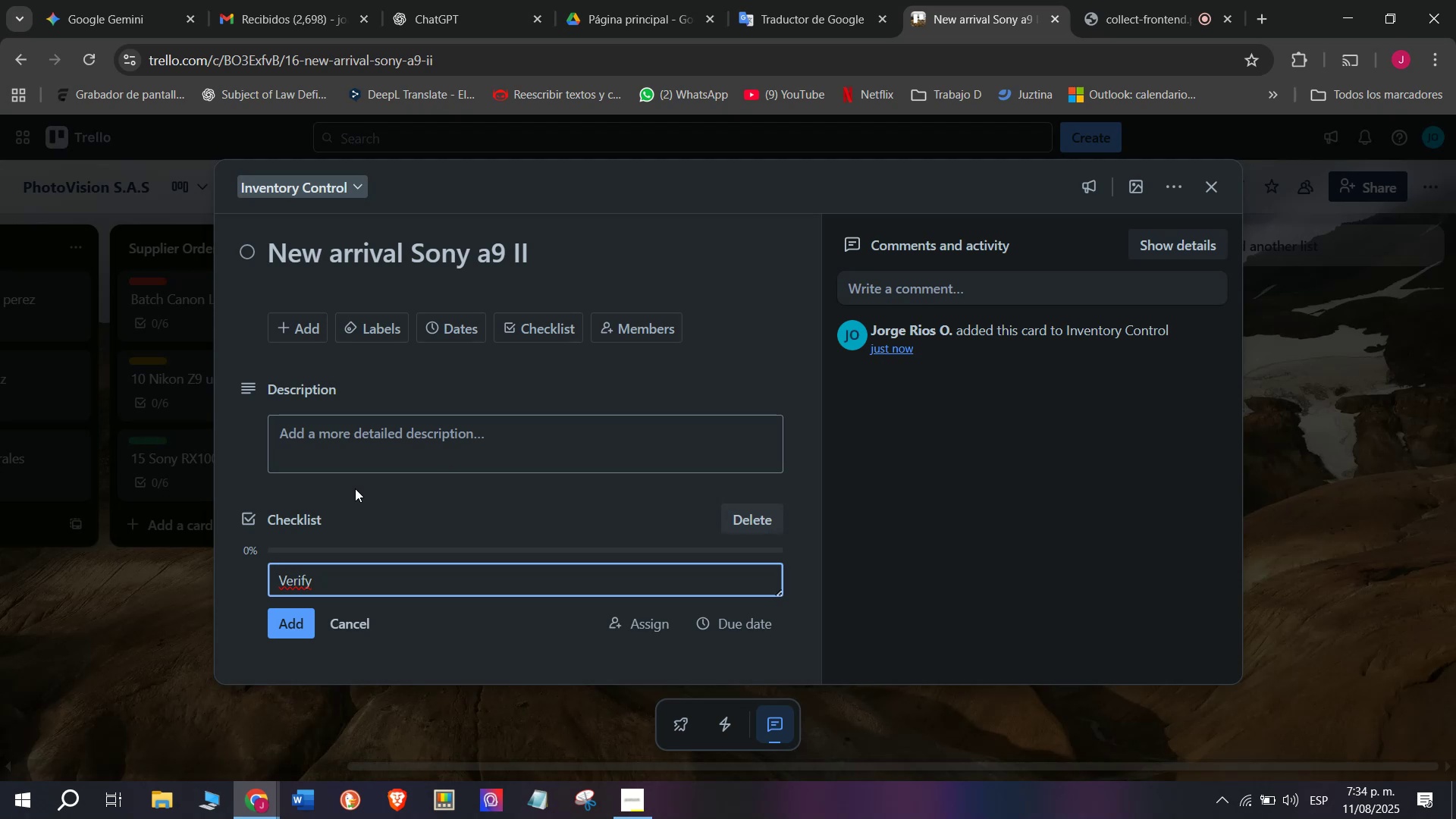 
type(qua)
key(Backspace)
key(Backspace)
key(Backspace)
type(Quantity)
 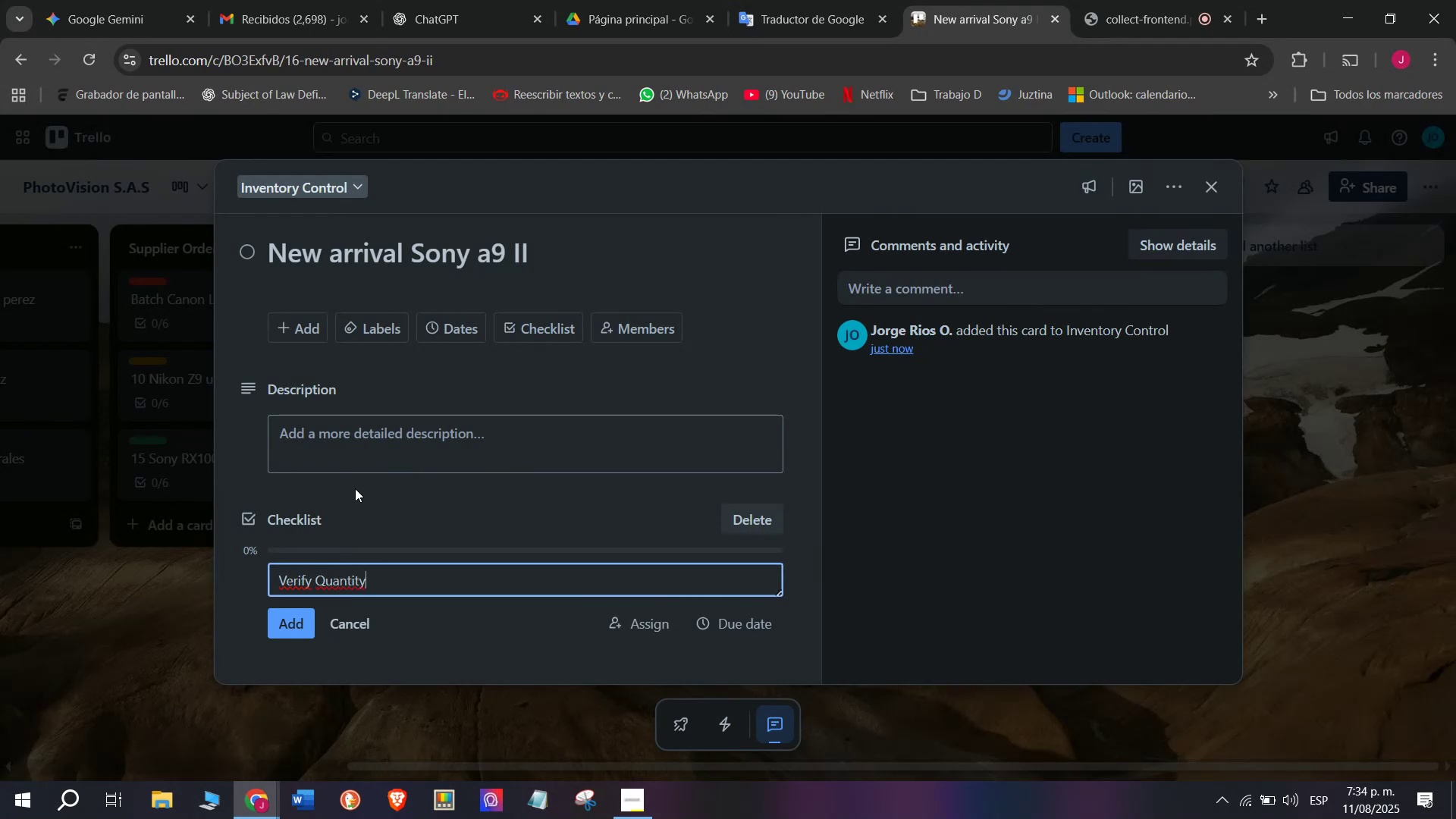 
key(Enter)
 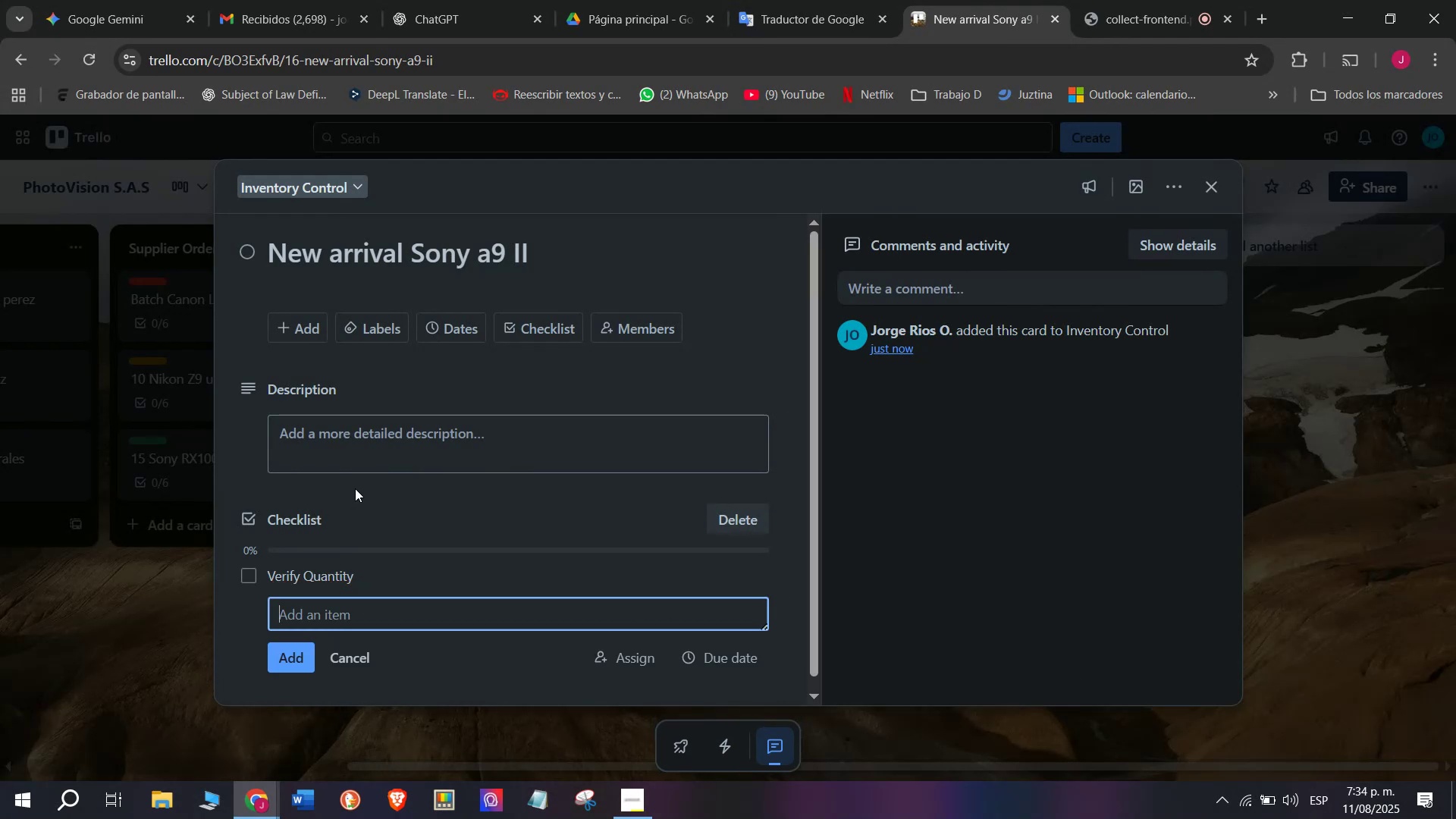 
type(Ins)
 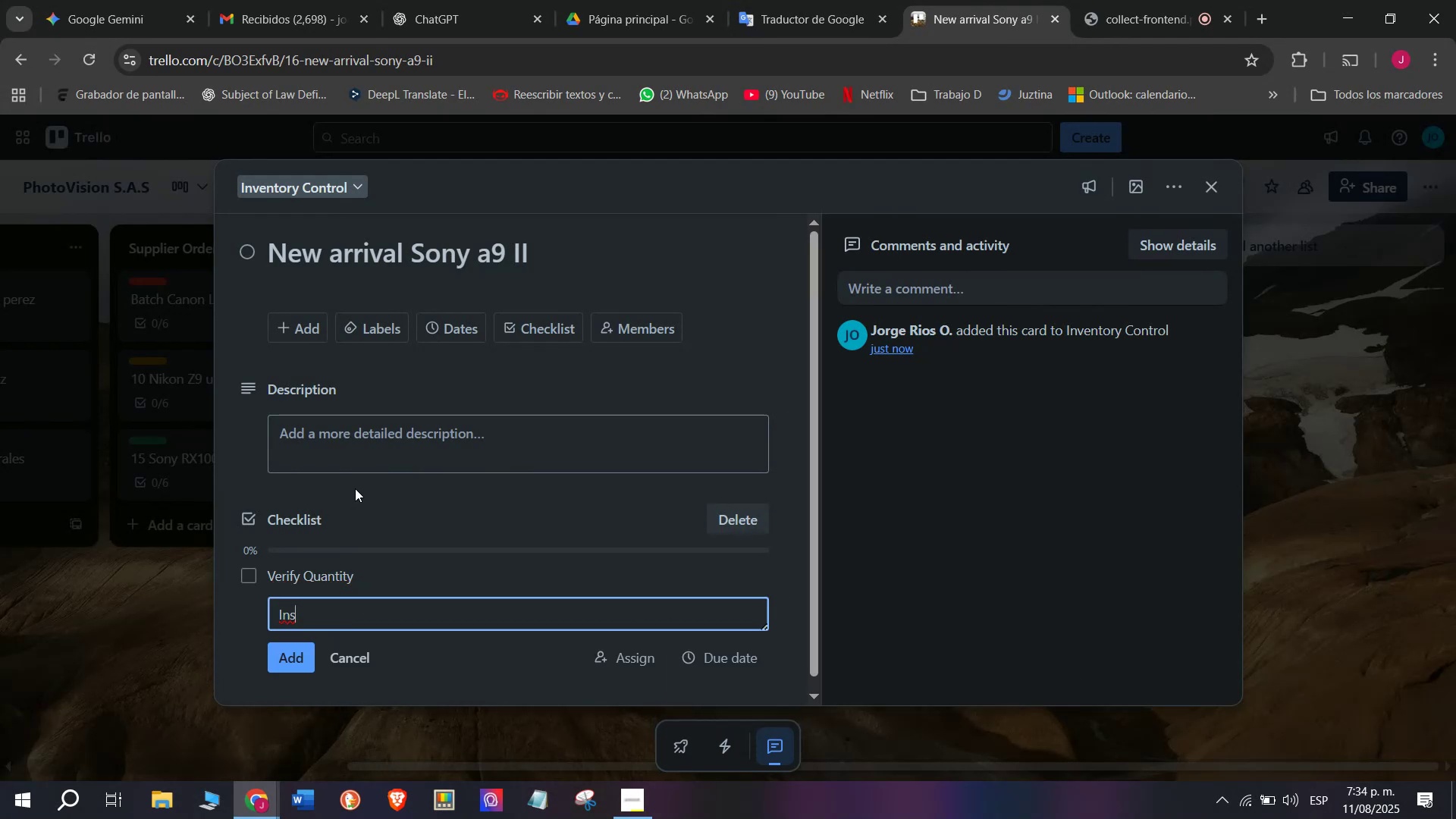 
type(pect condition)
 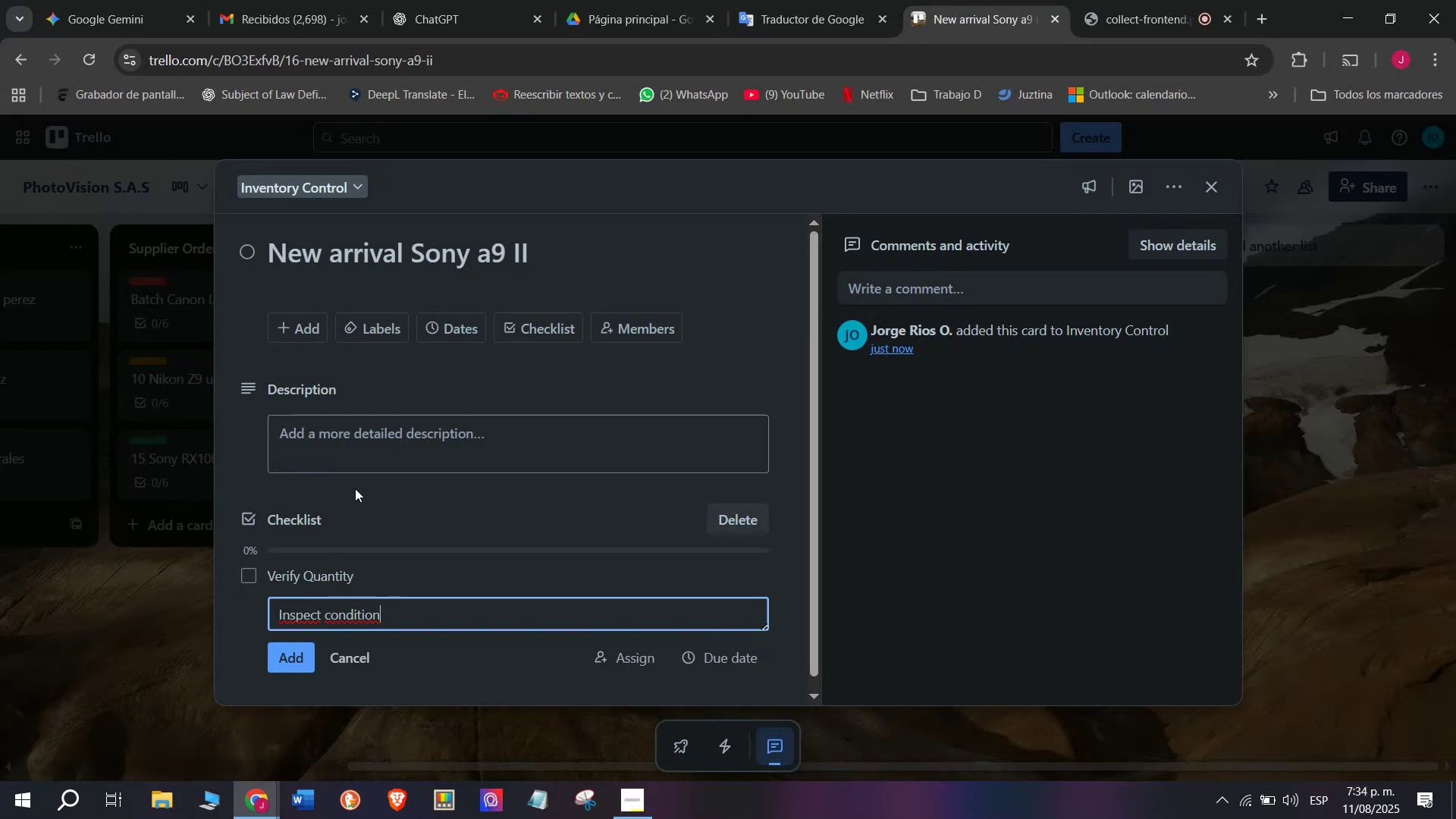 
key(Enter)
 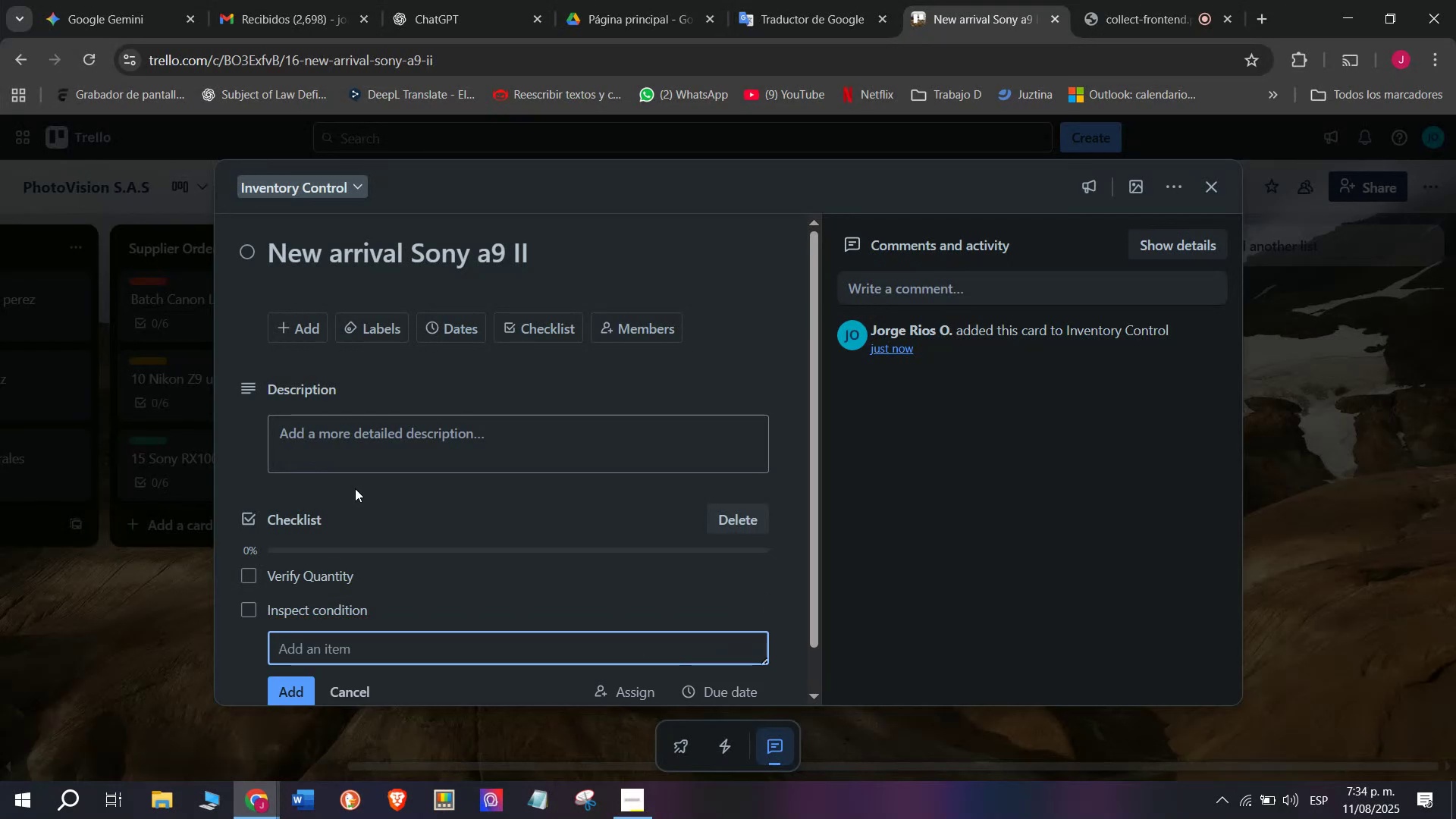 
type(Label produc)
 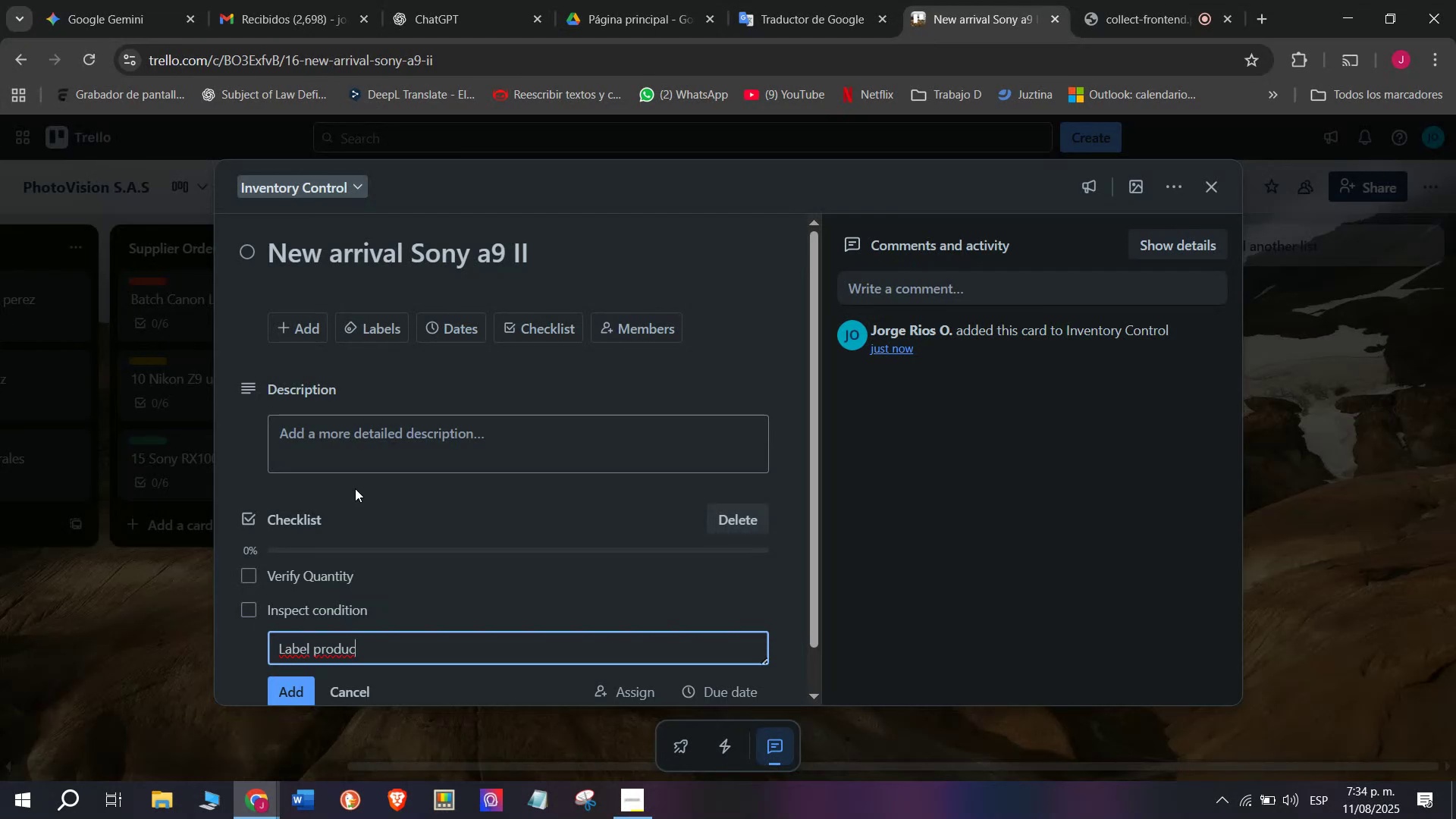 
type(ts)
 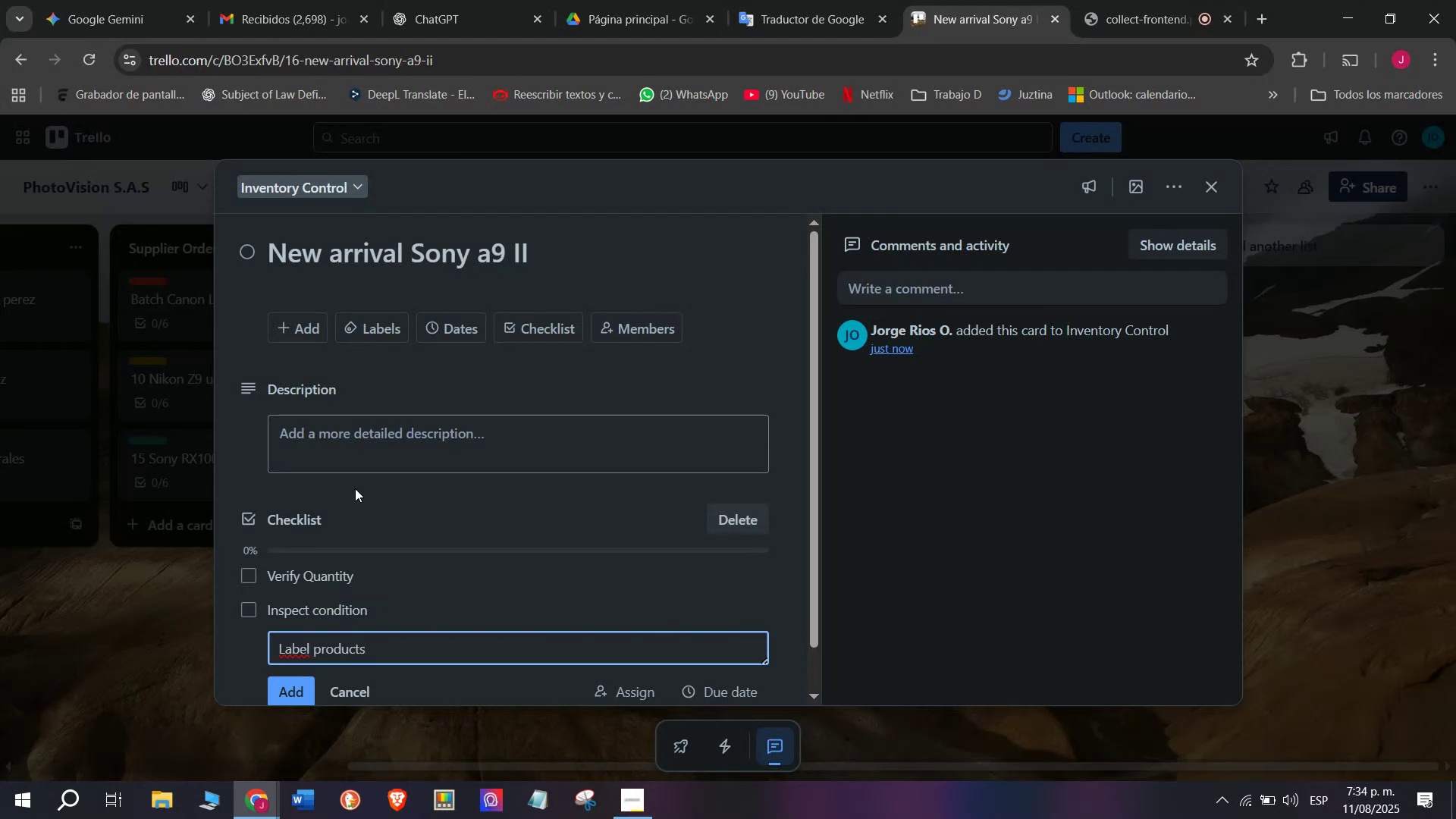 
key(Enter)
 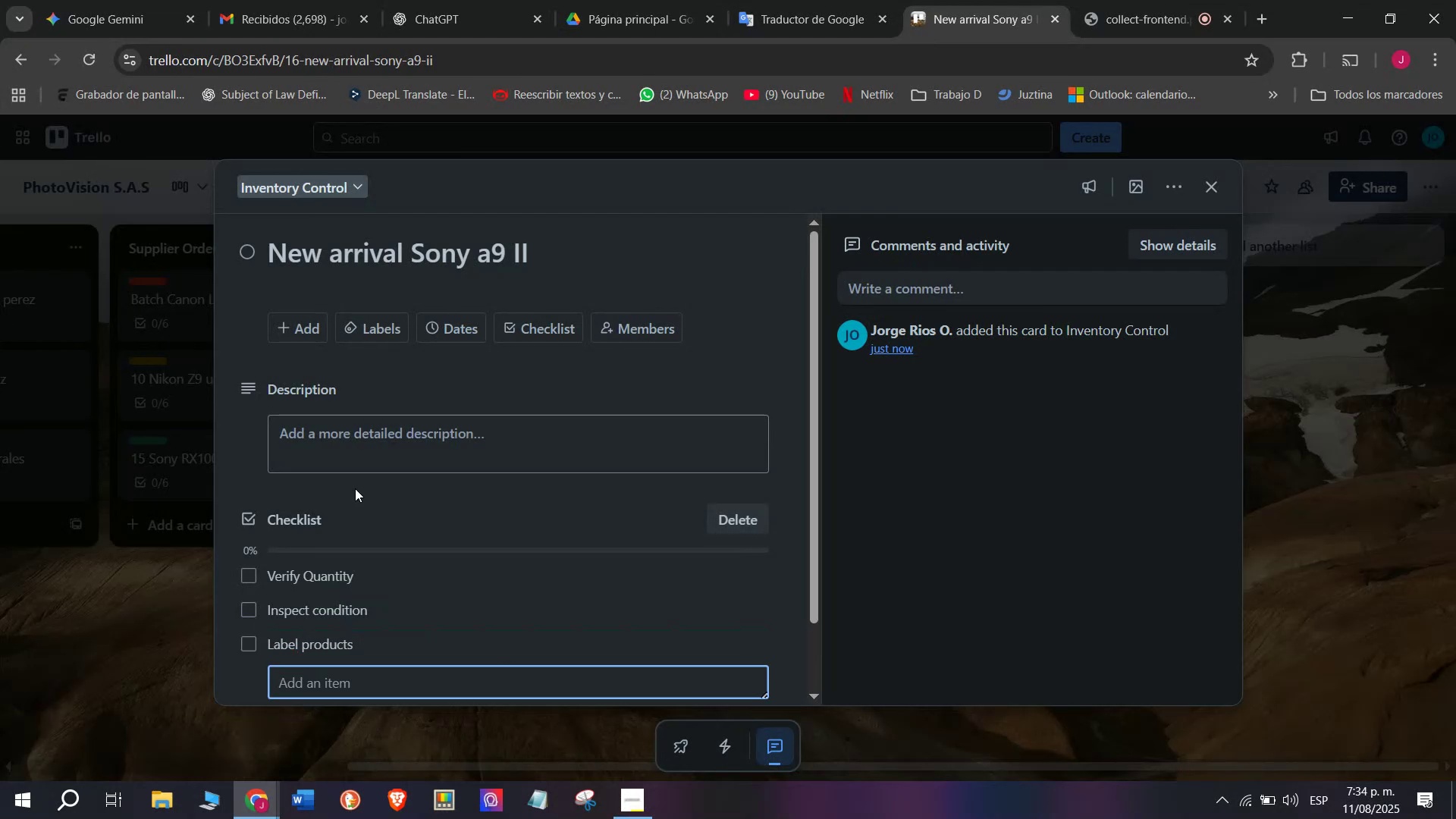 
scroll: coordinate [399, 364], scroll_direction: down, amount: 2.0
 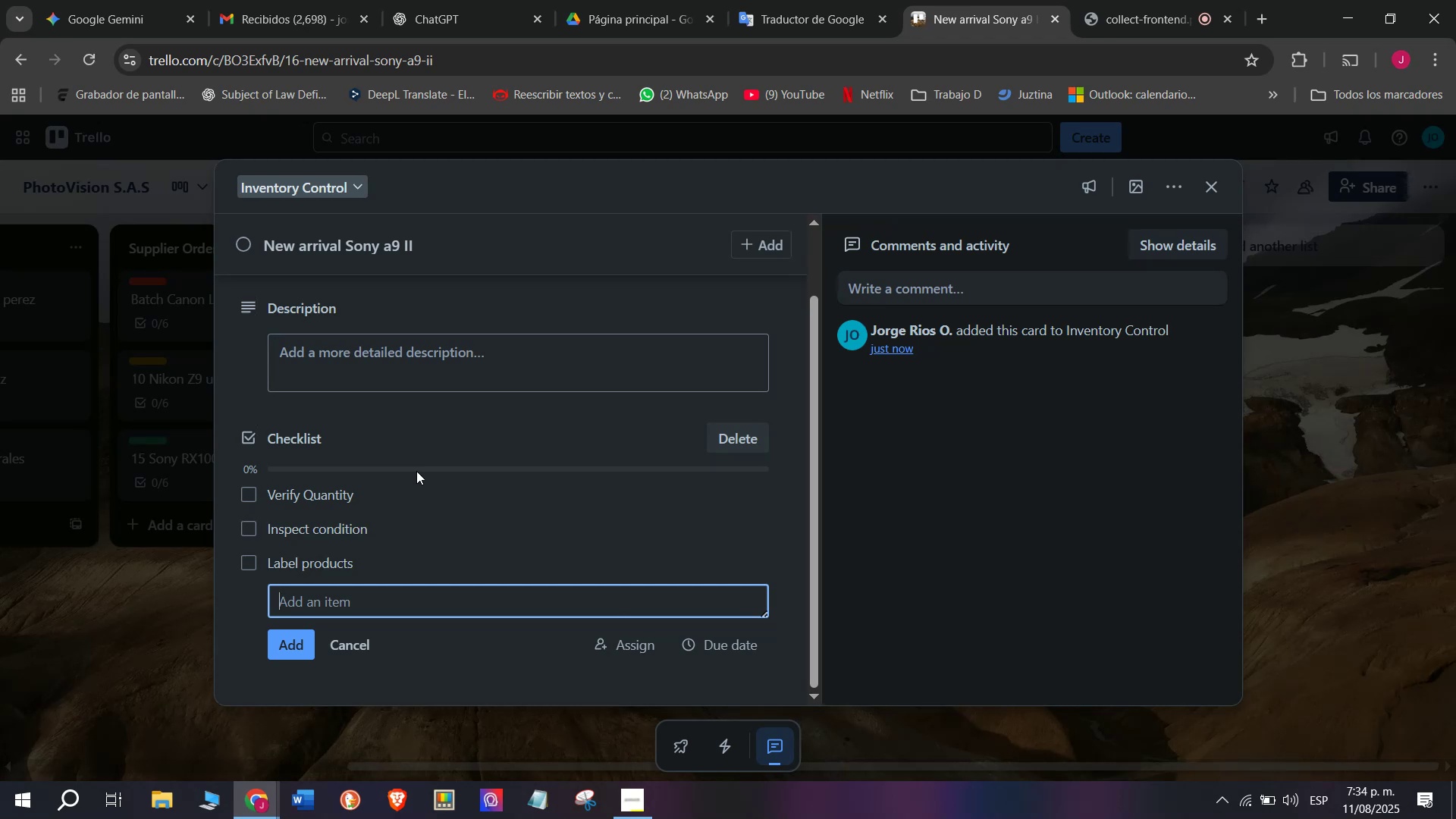 
type(Update list)
 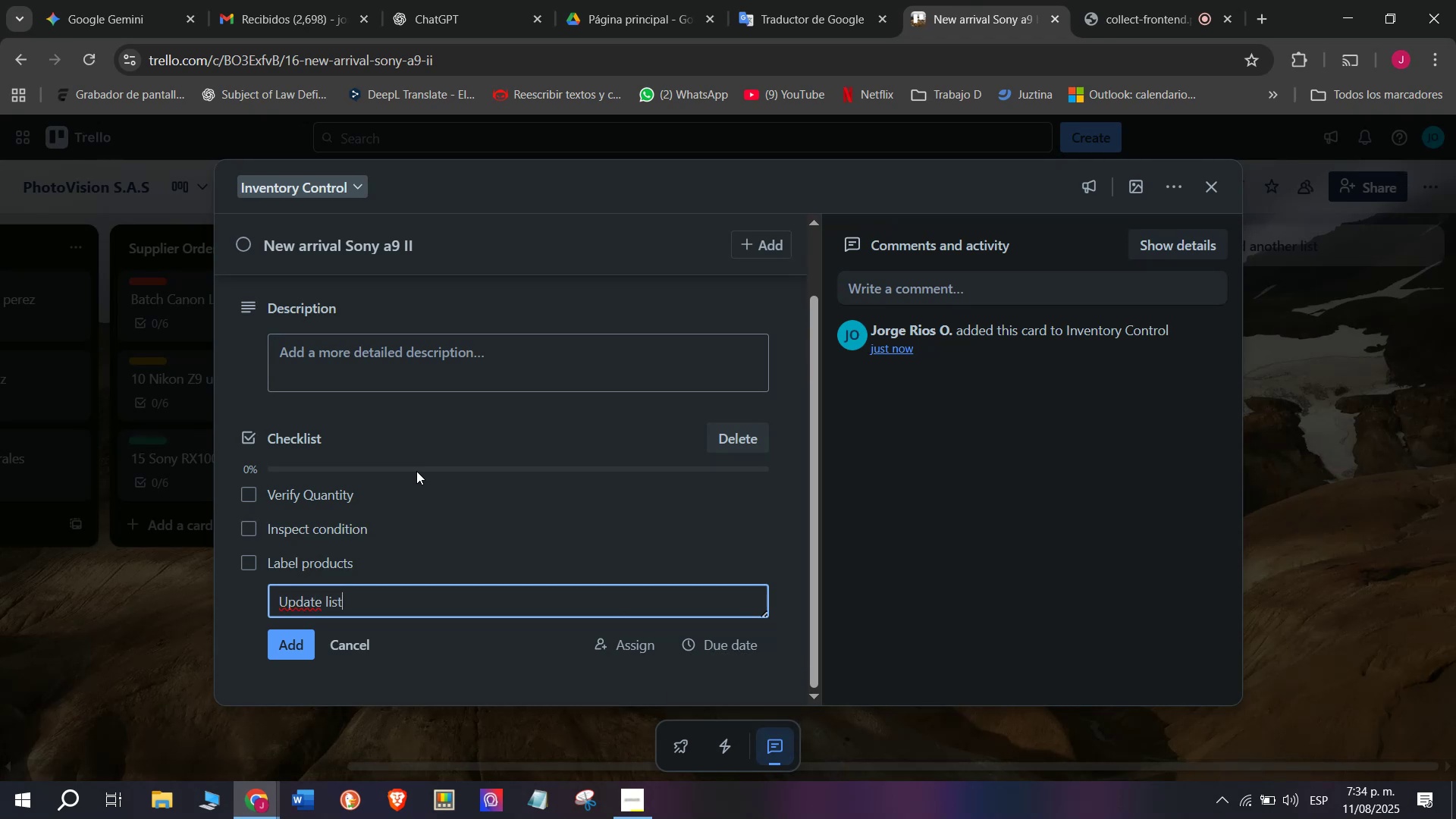 
key(Enter)
 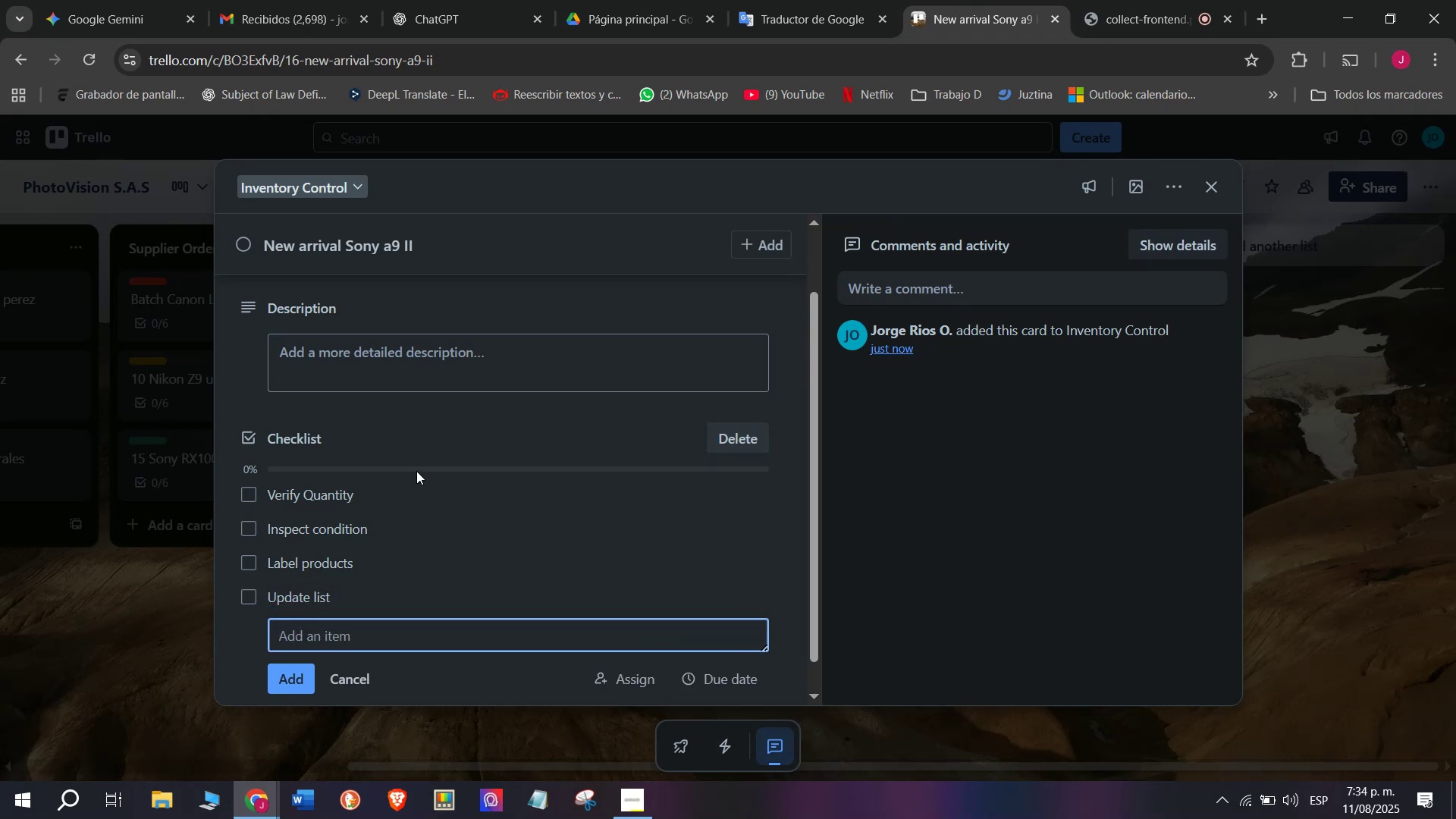 
type(Notify sales)
 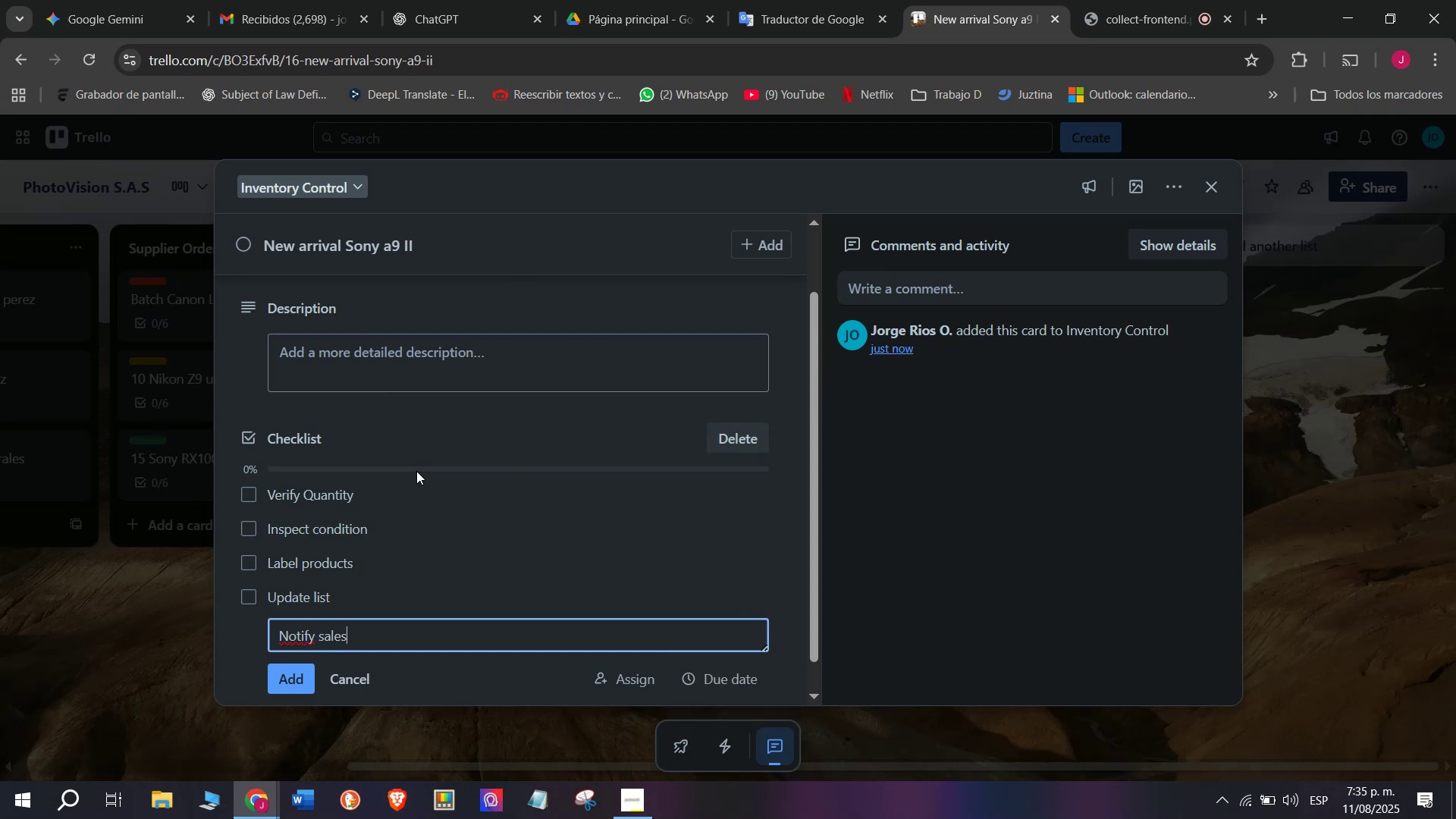 
key(Enter)
 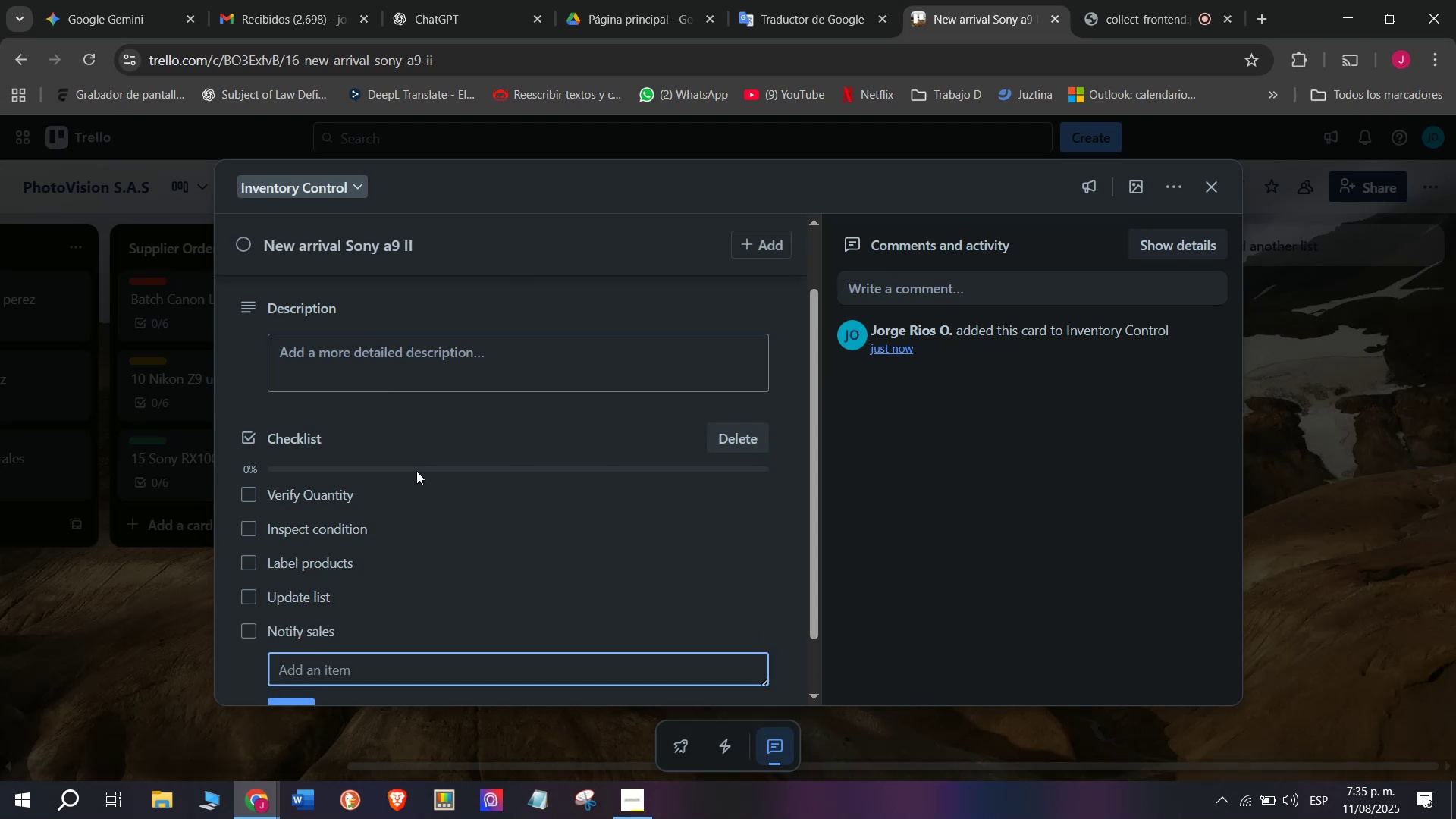 
type(Add to website)
 